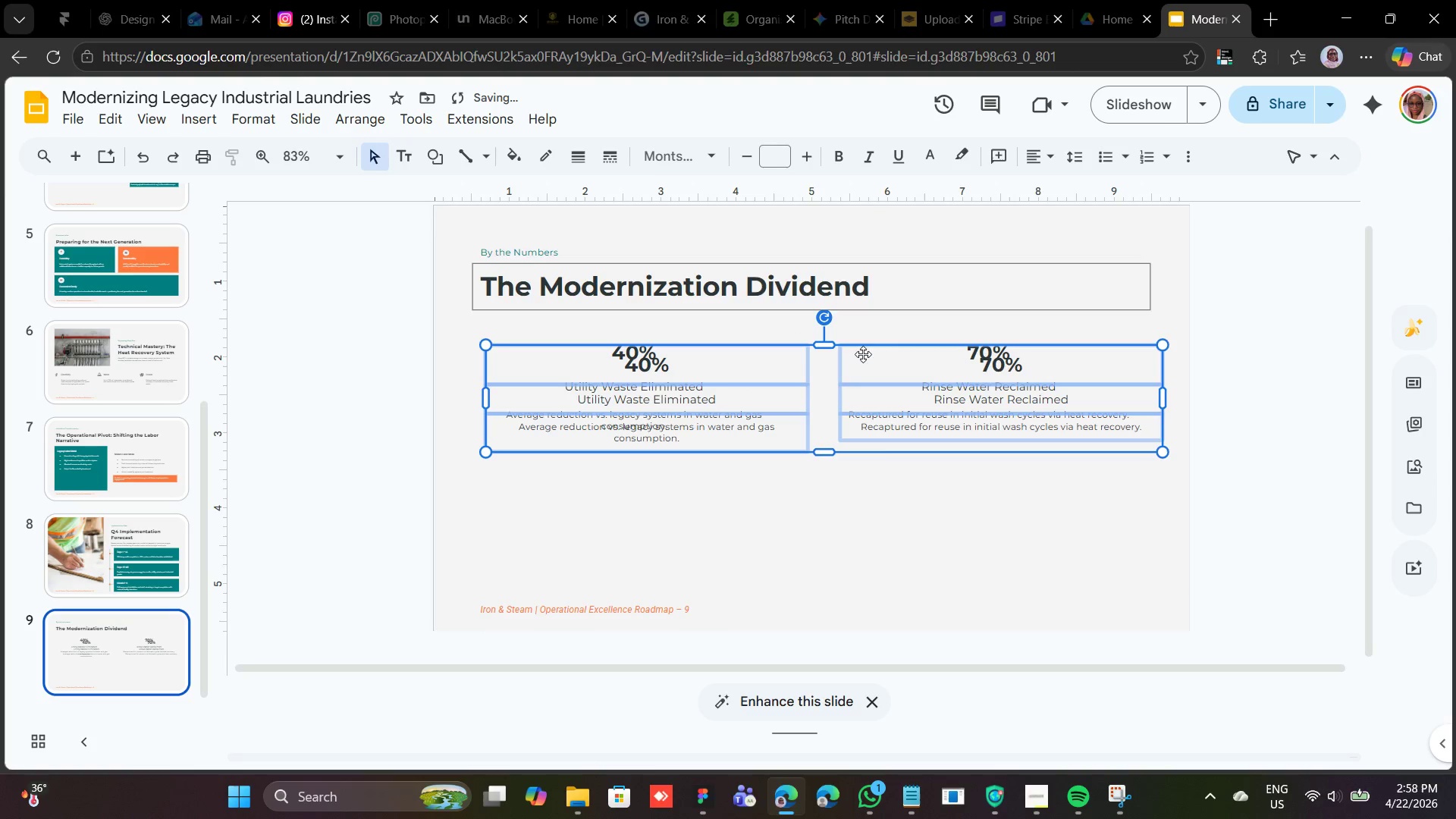 
left_click_drag(start_coordinate=[819, 399], to_coordinate=[811, 475])
 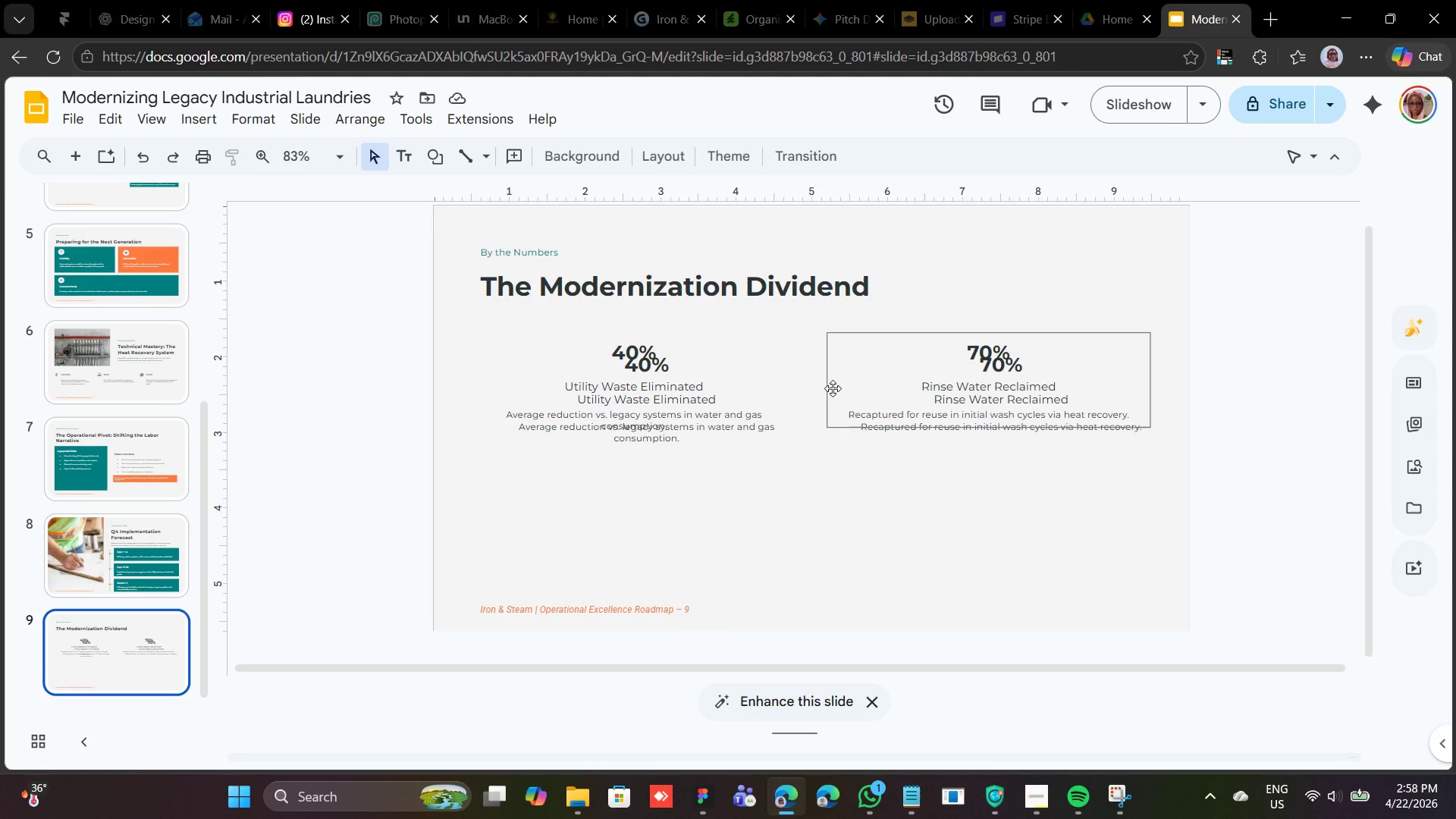 
key(Control+Z)
 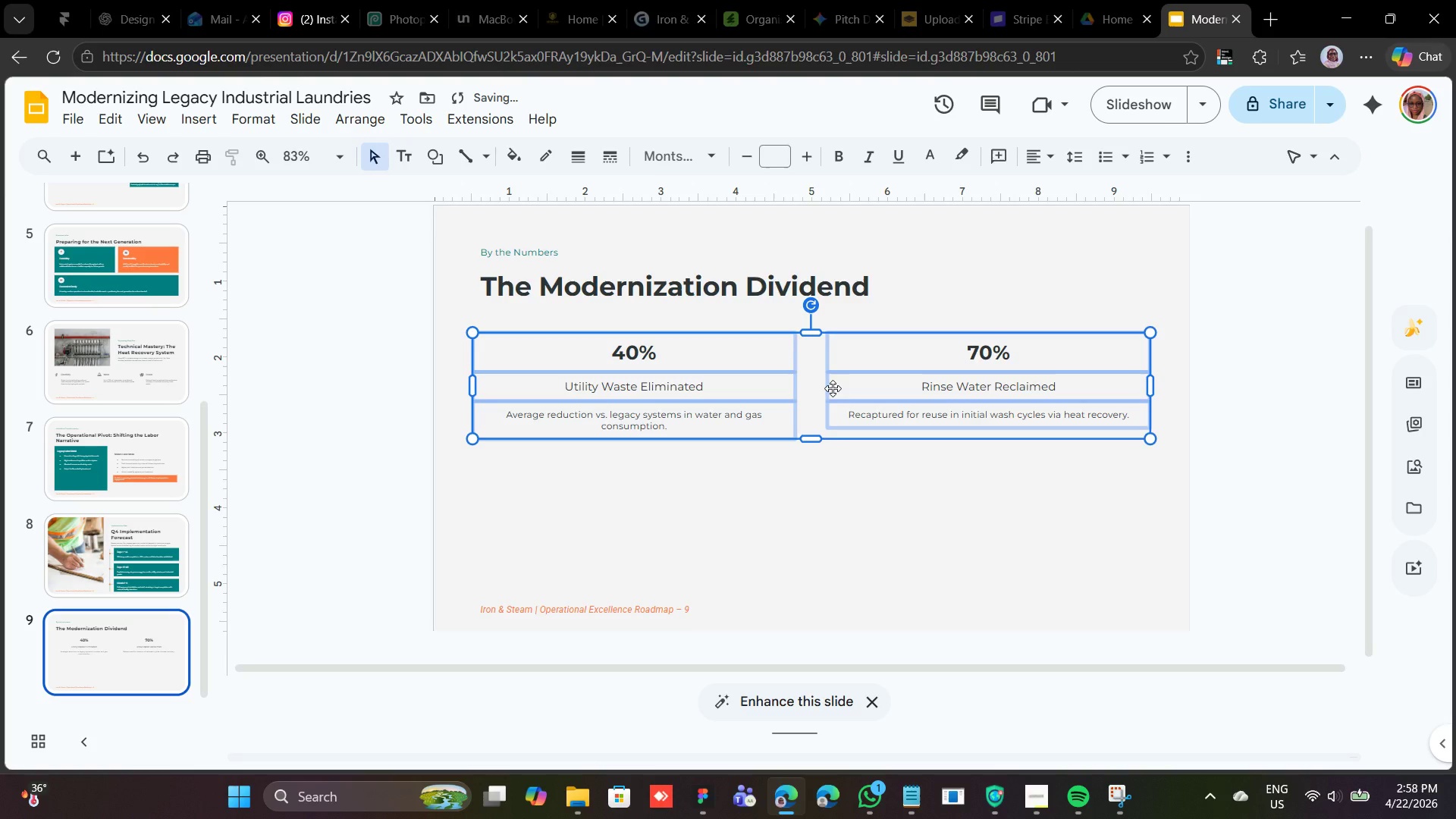 
key(Control+D)
 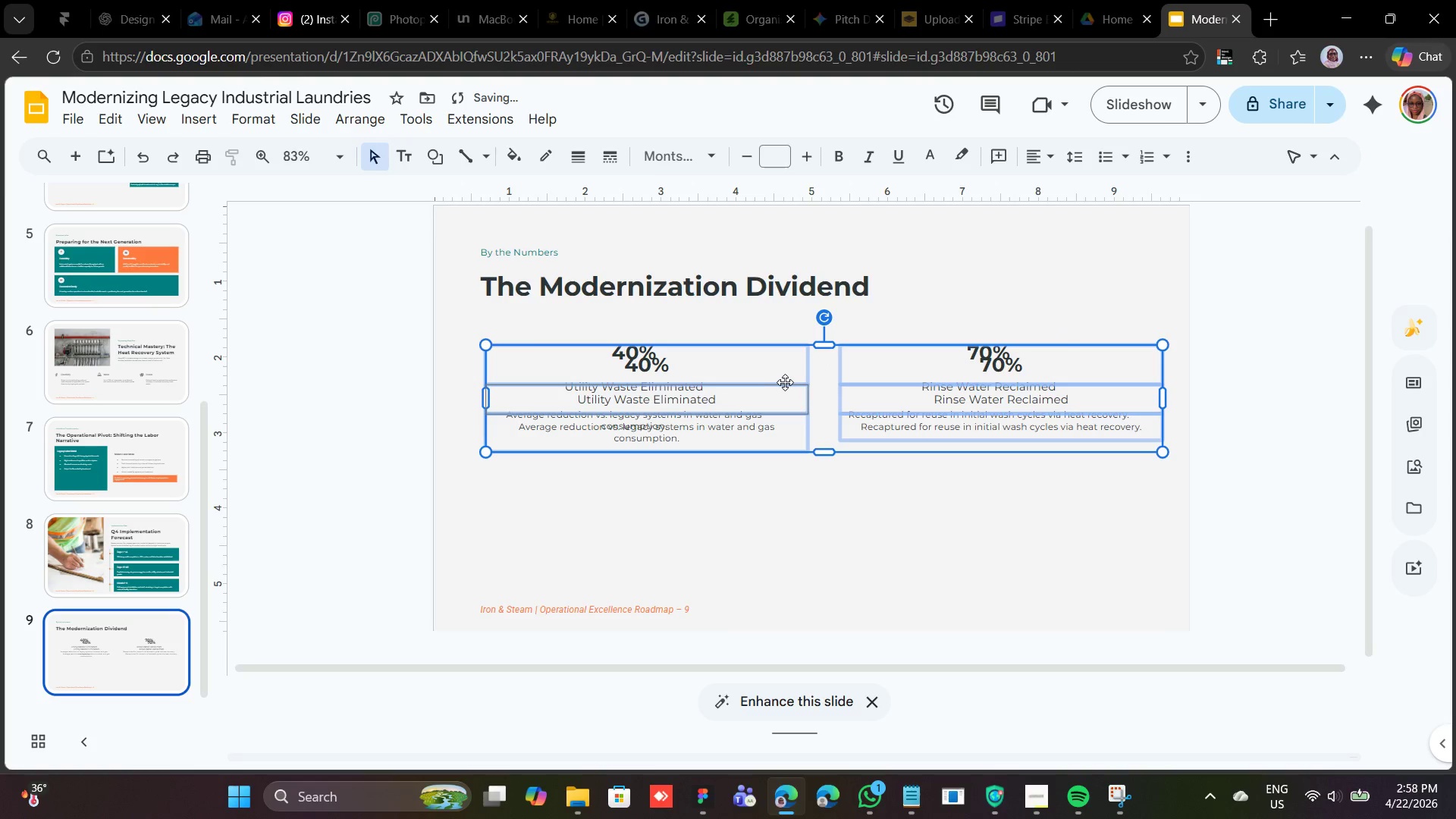 
left_click_drag(start_coordinate=[781, 385], to_coordinate=[770, 508])
 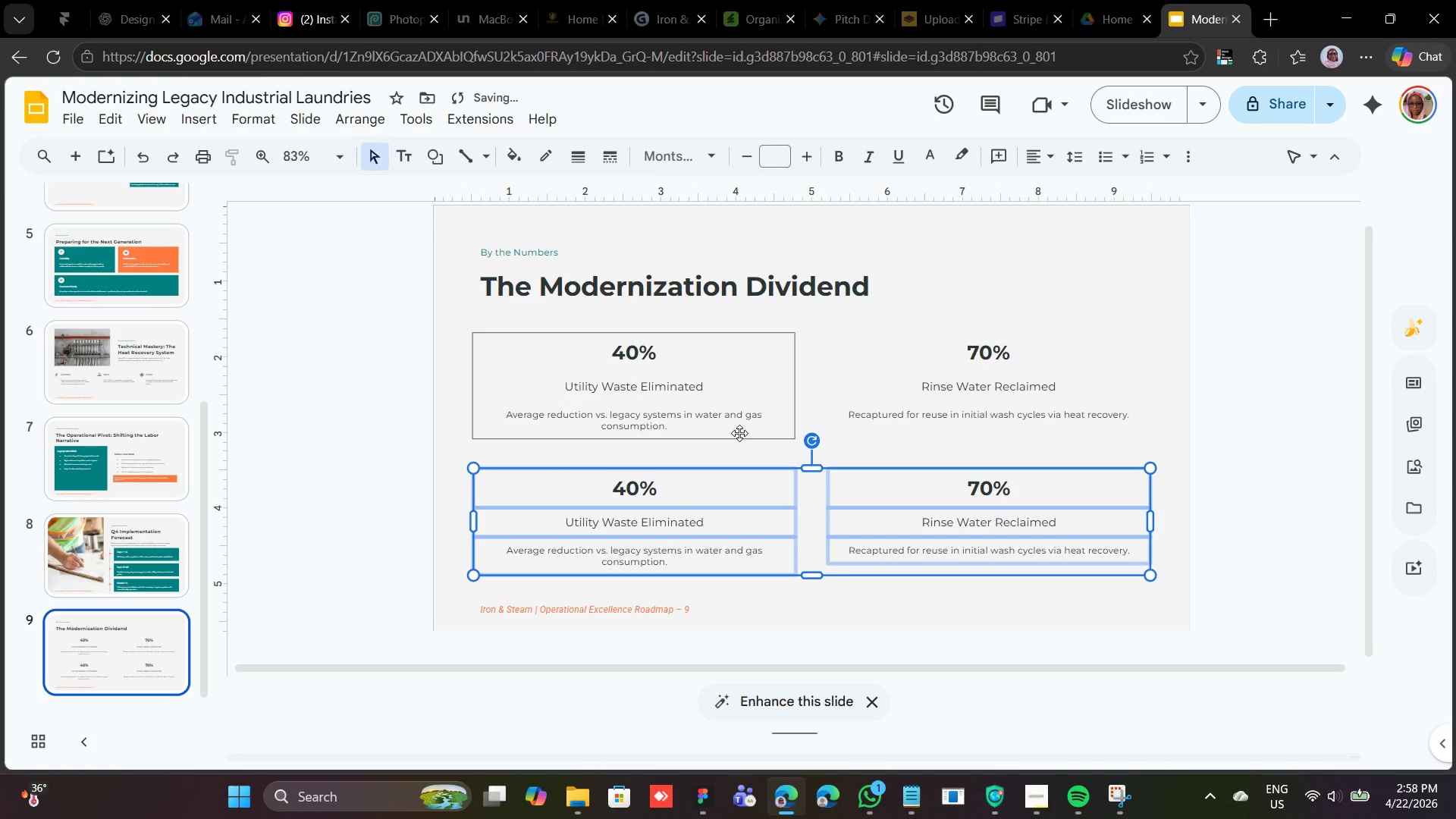 
key(Shift+ArrowUp)
 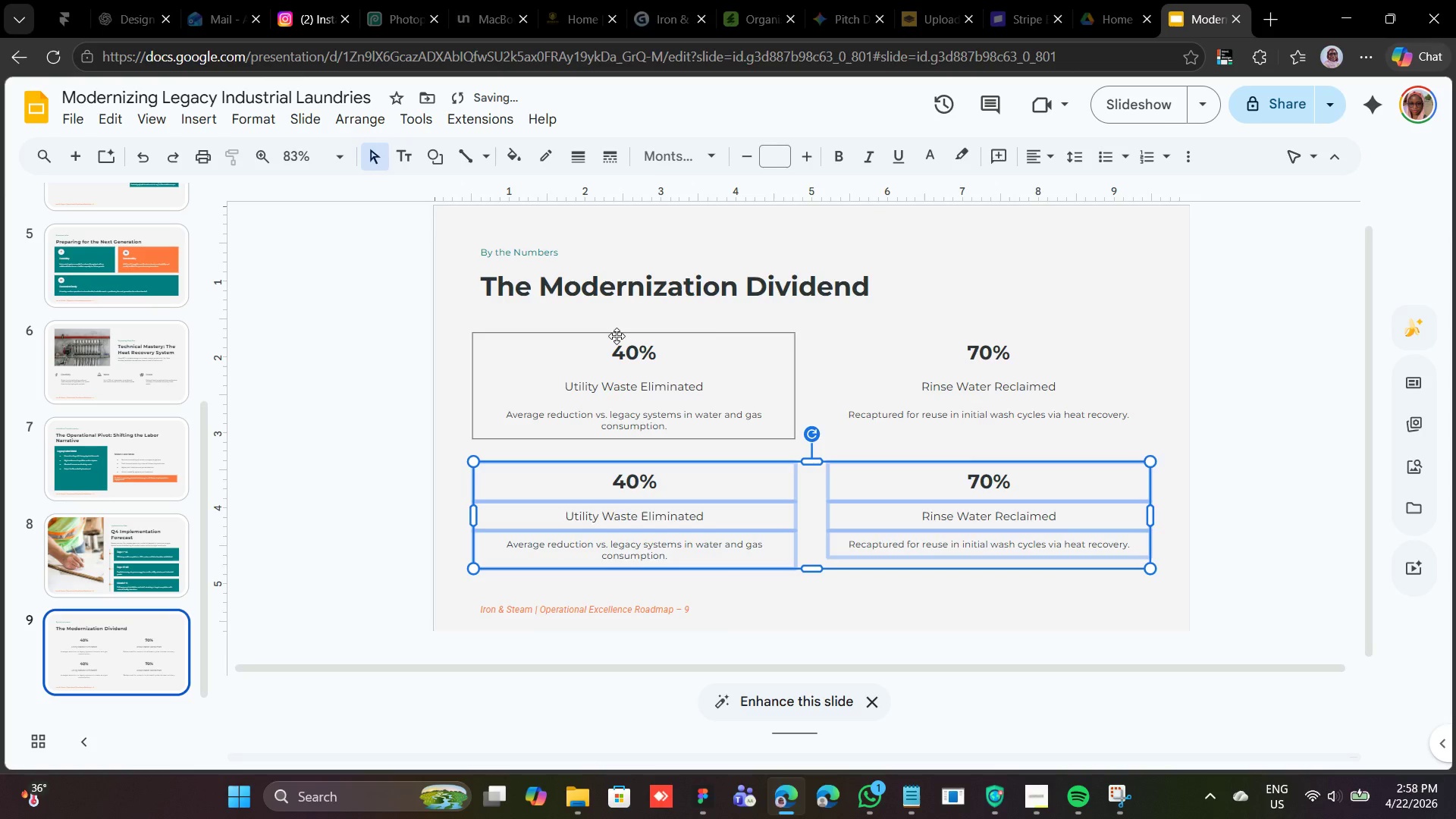 
left_click([617, 336])
 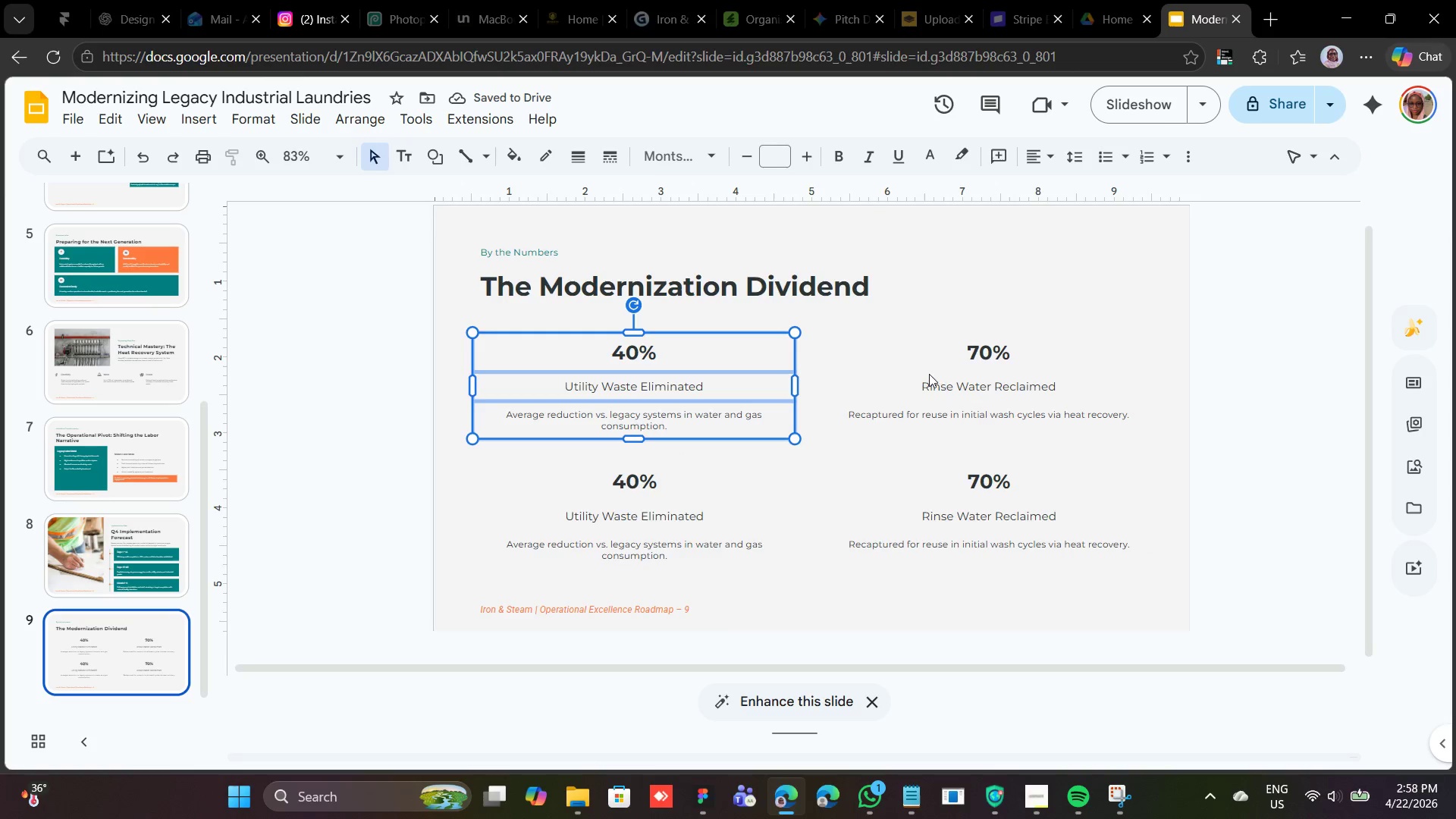 
hold_key(key=ShiftLeft, duration=1.92)
left_click([927, 331])
 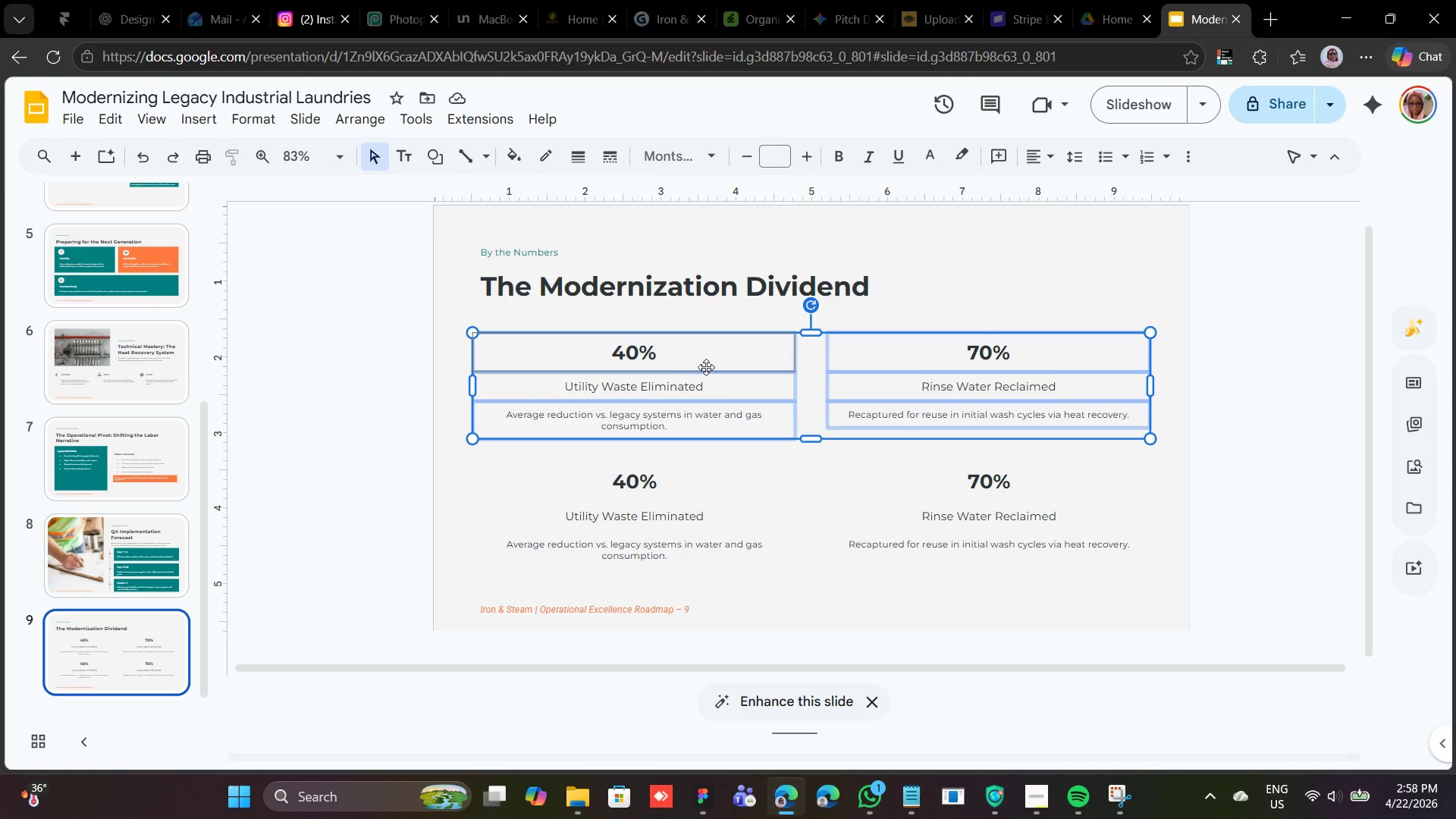 
left_click_drag(start_coordinate=[706, 371], to_coordinate=[707, 375])
 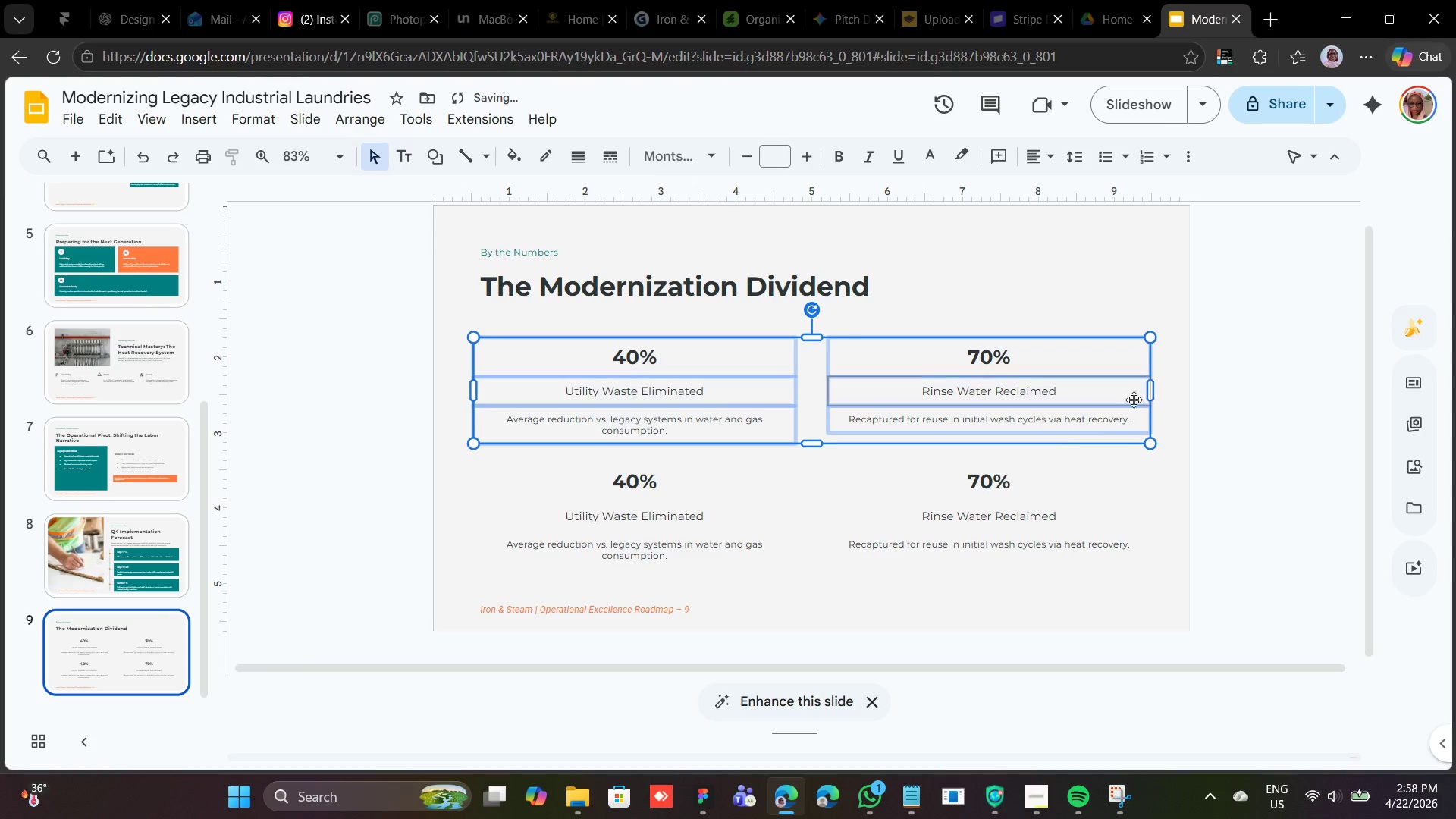 
left_click([980, 470])
 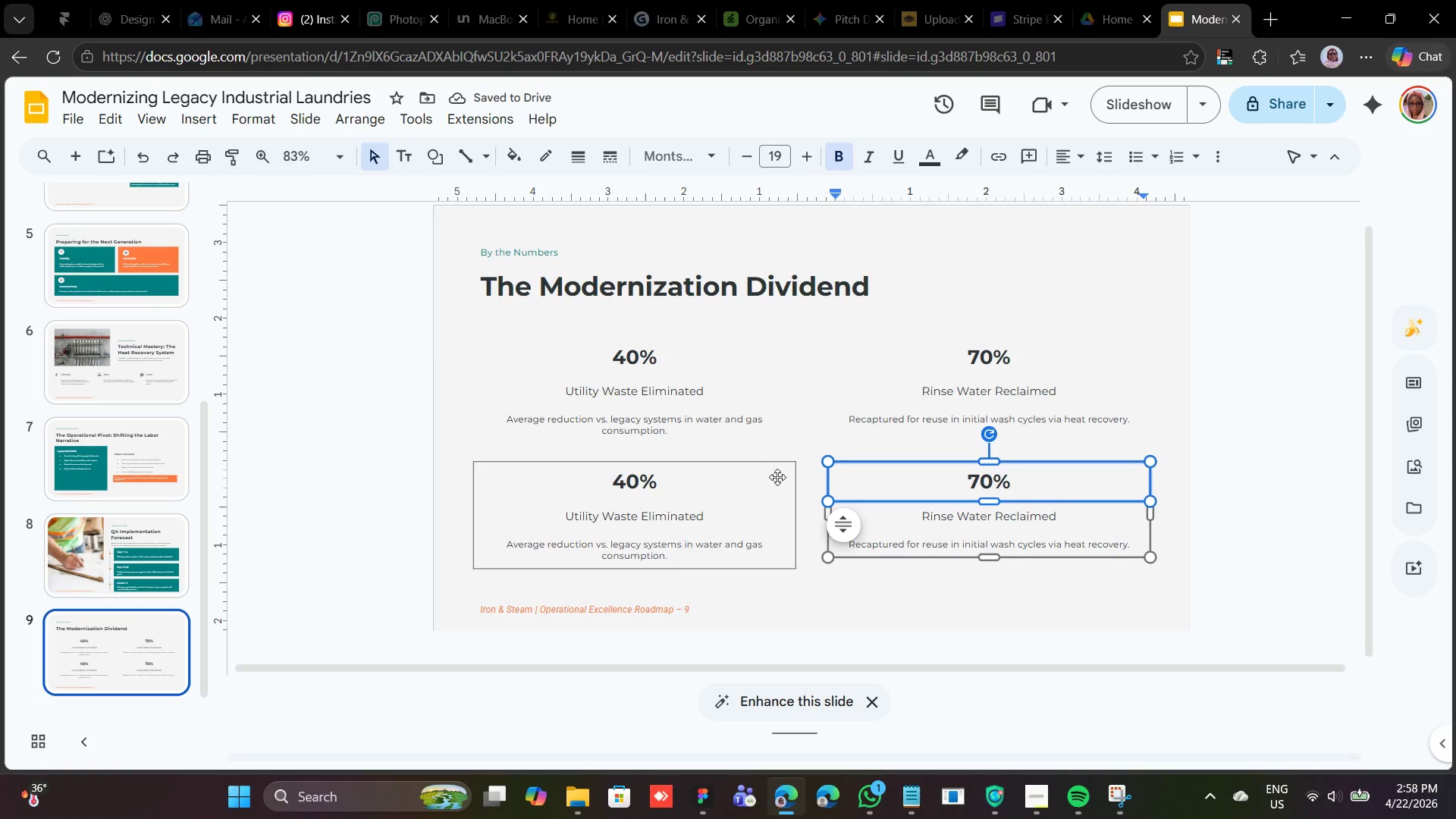 
left_click([821, 594])
 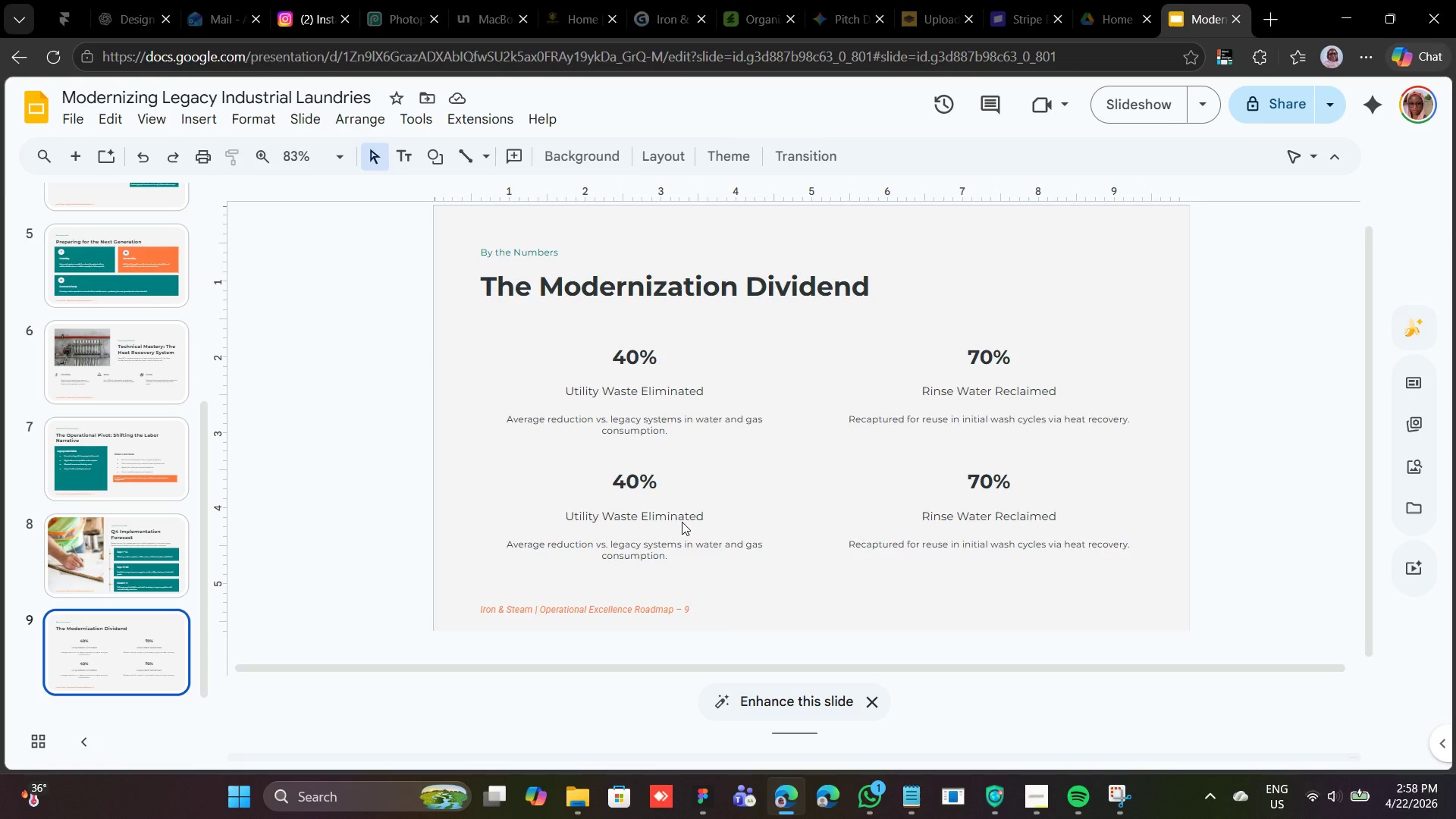 
left_click([682, 522])
 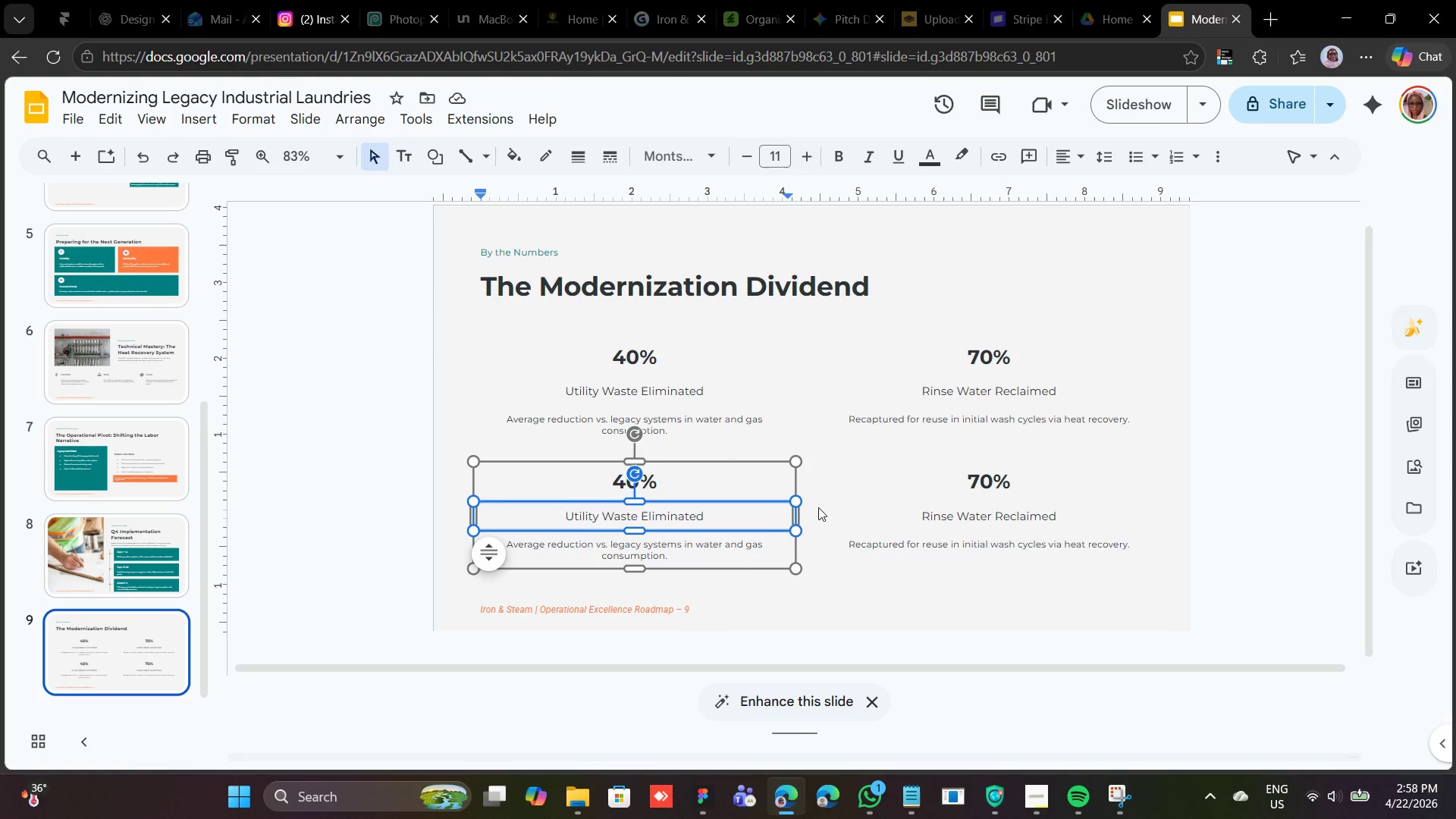 
left_click([827, 566])
 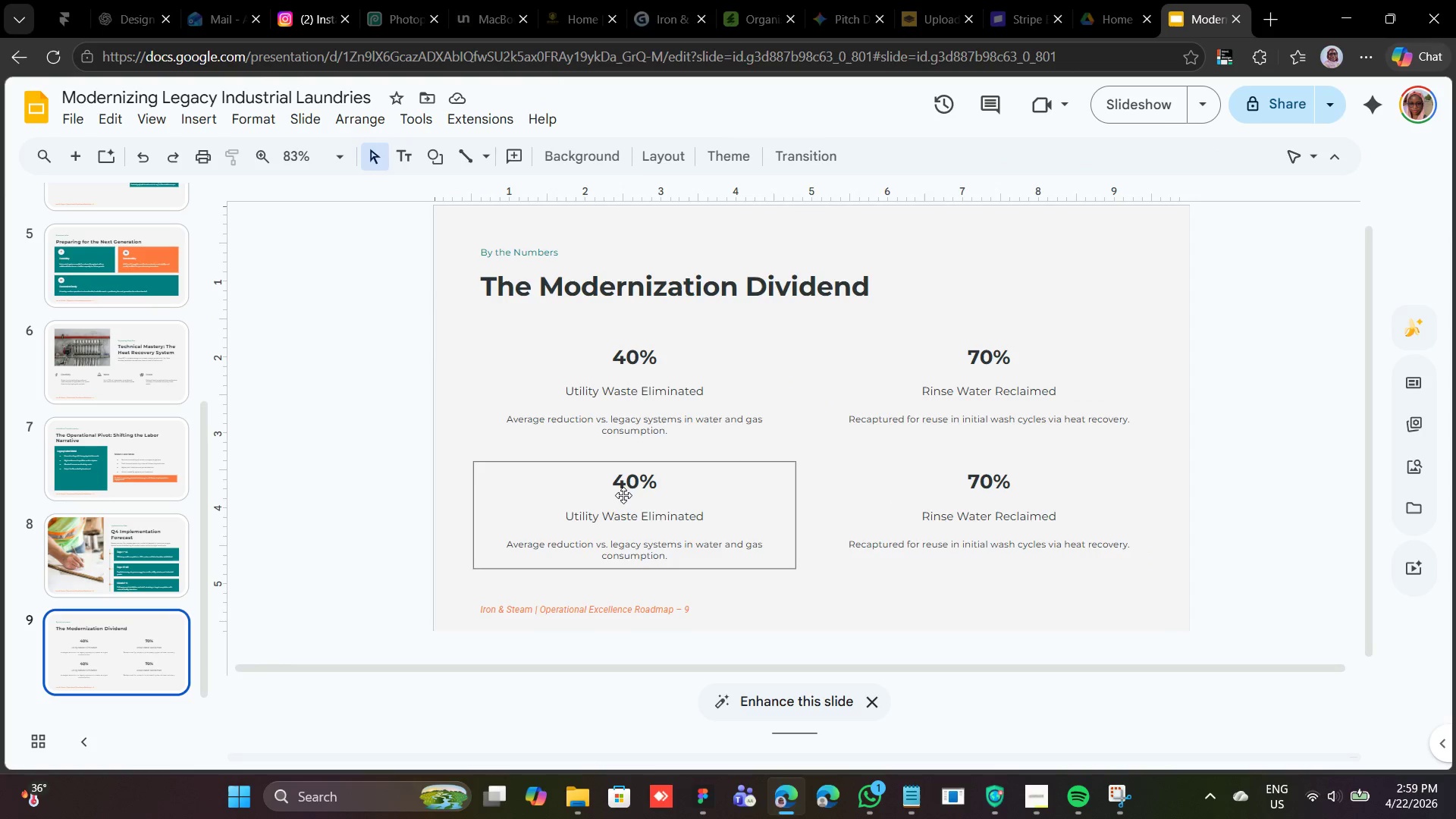 
left_click([623, 495])
 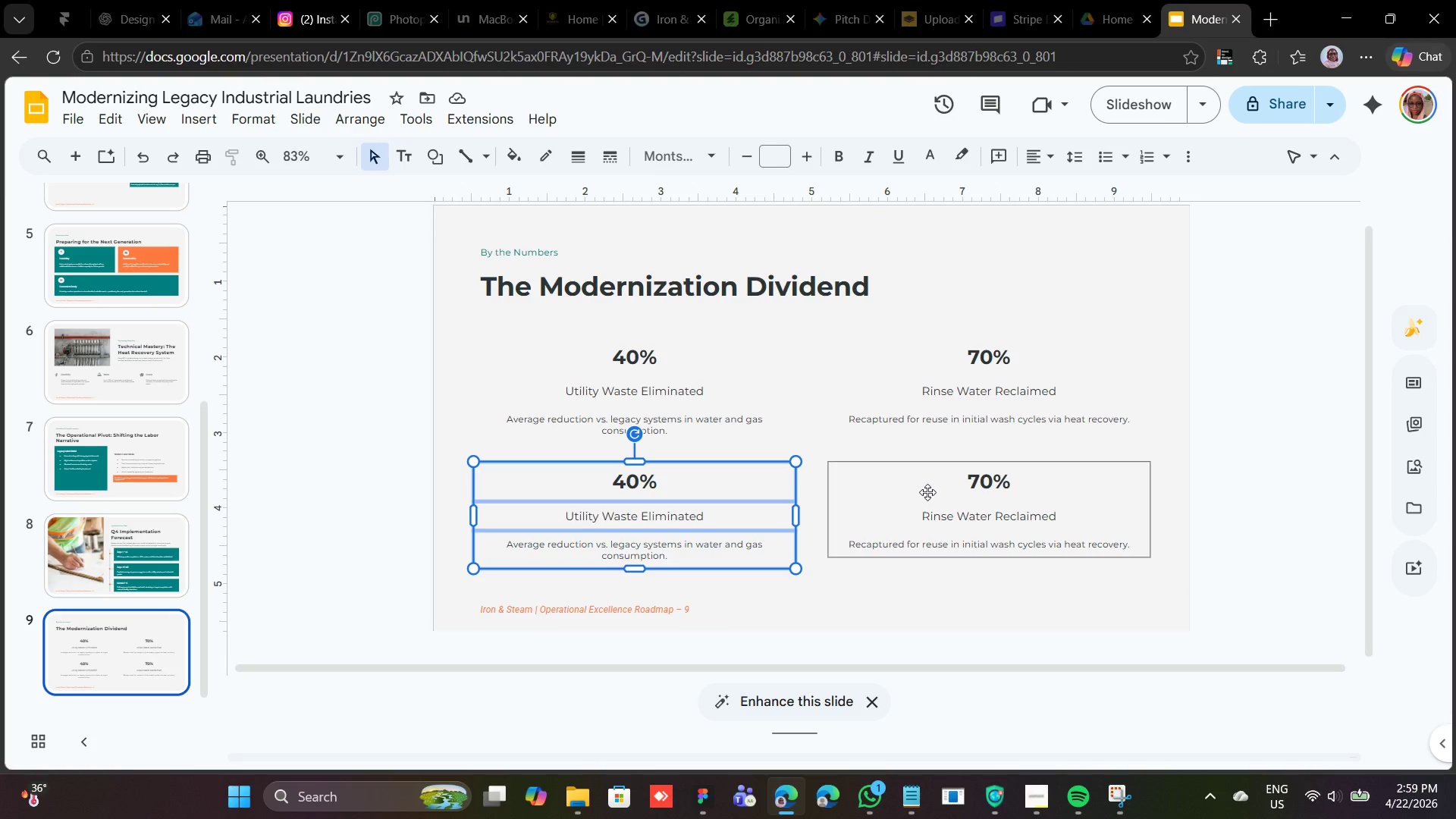 
wait(5.08)
 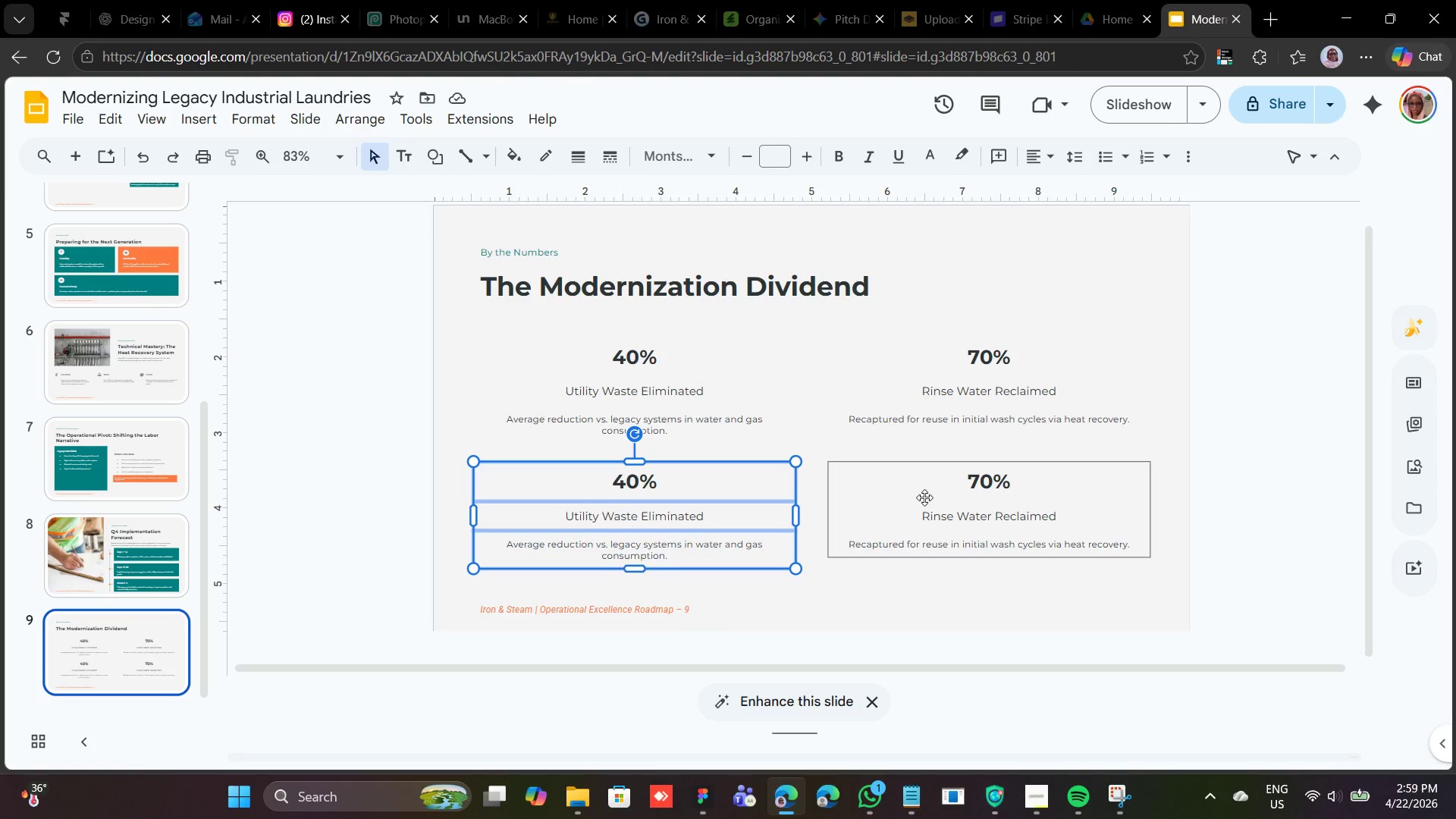 
hold_key(key=ShiftLeft, duration=1.2)
left_click([927, 492])
 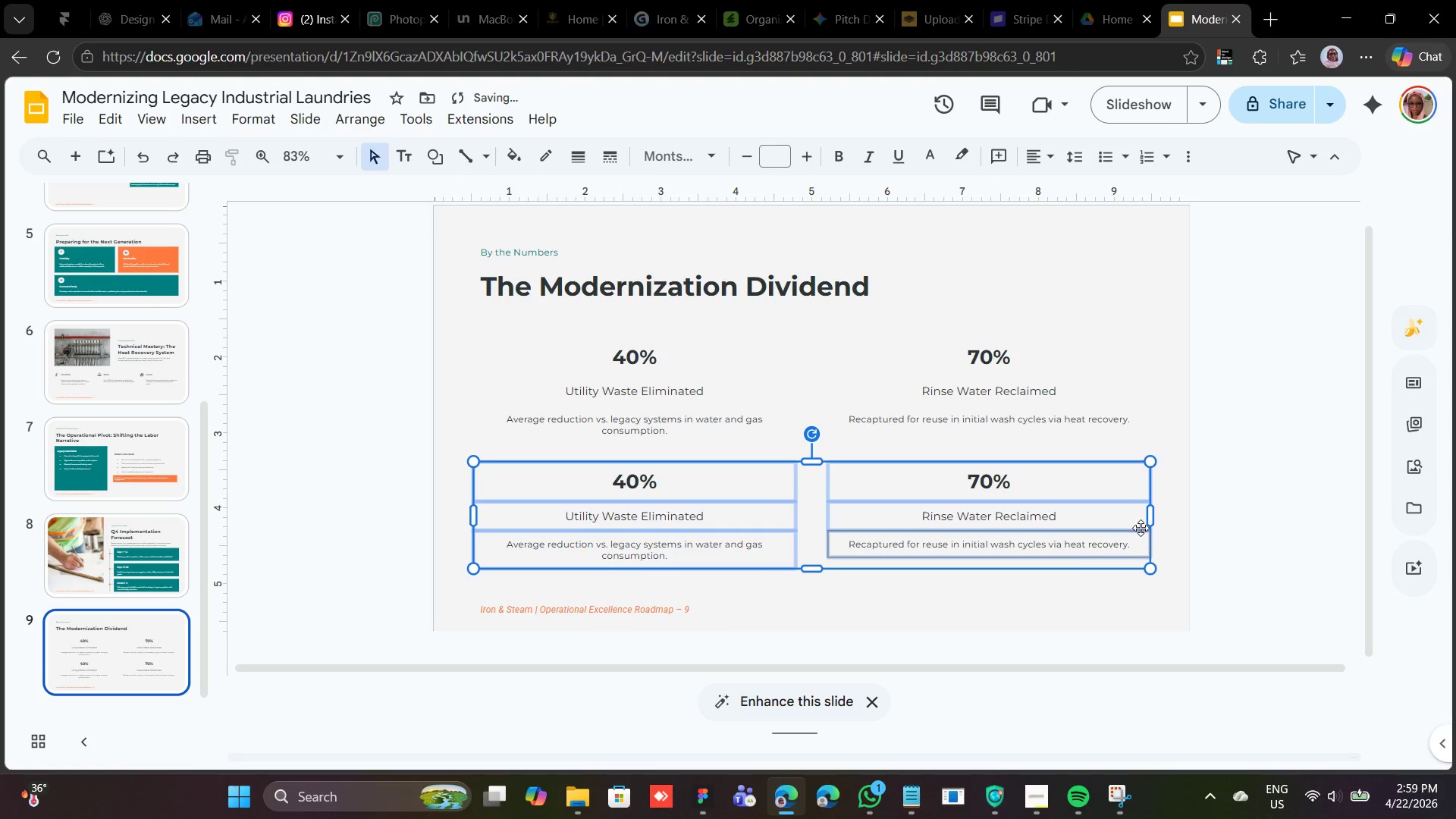 
wait(5.09)
 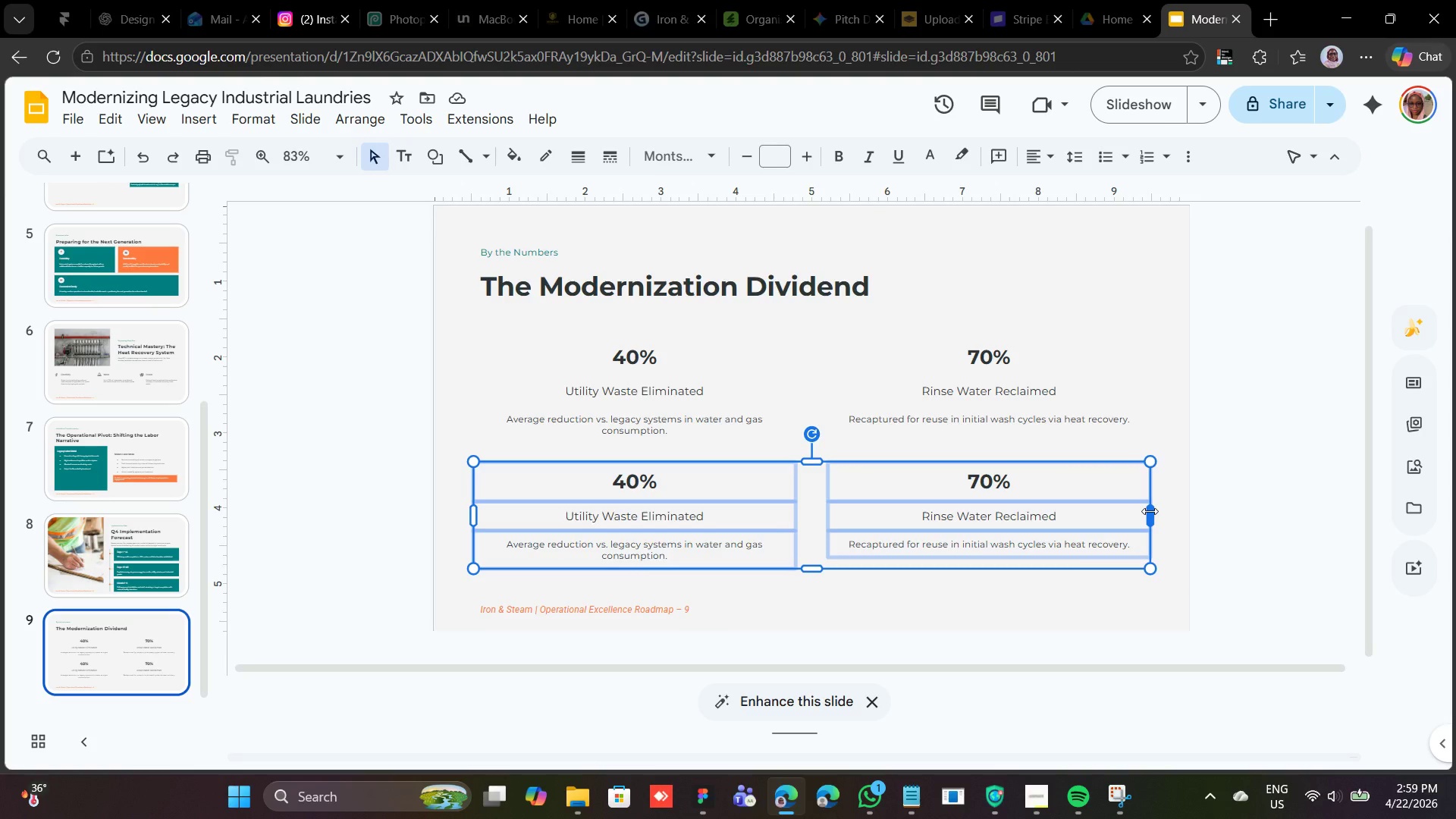 
left_click([914, 587])
 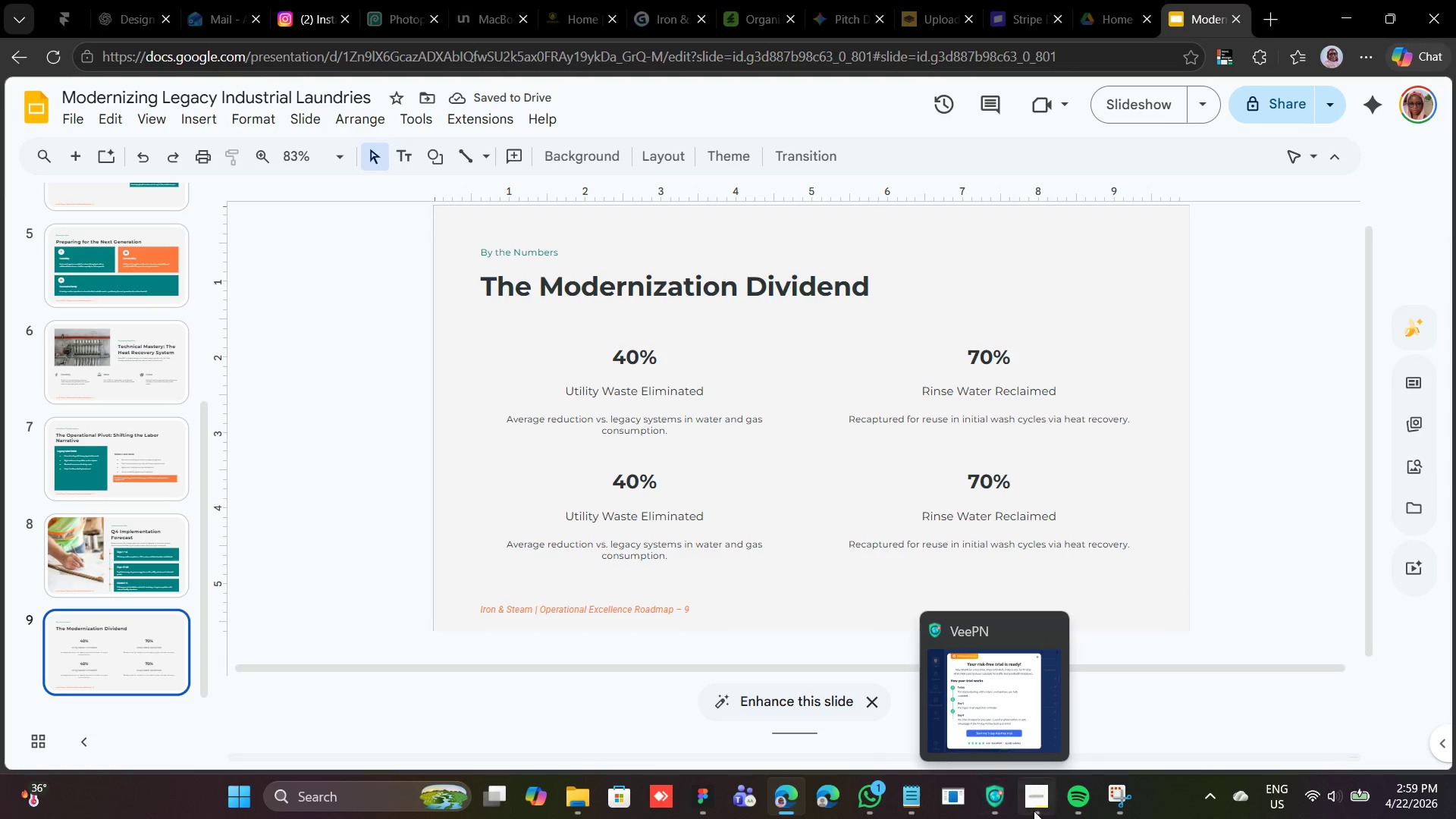 
left_click([920, 795])
 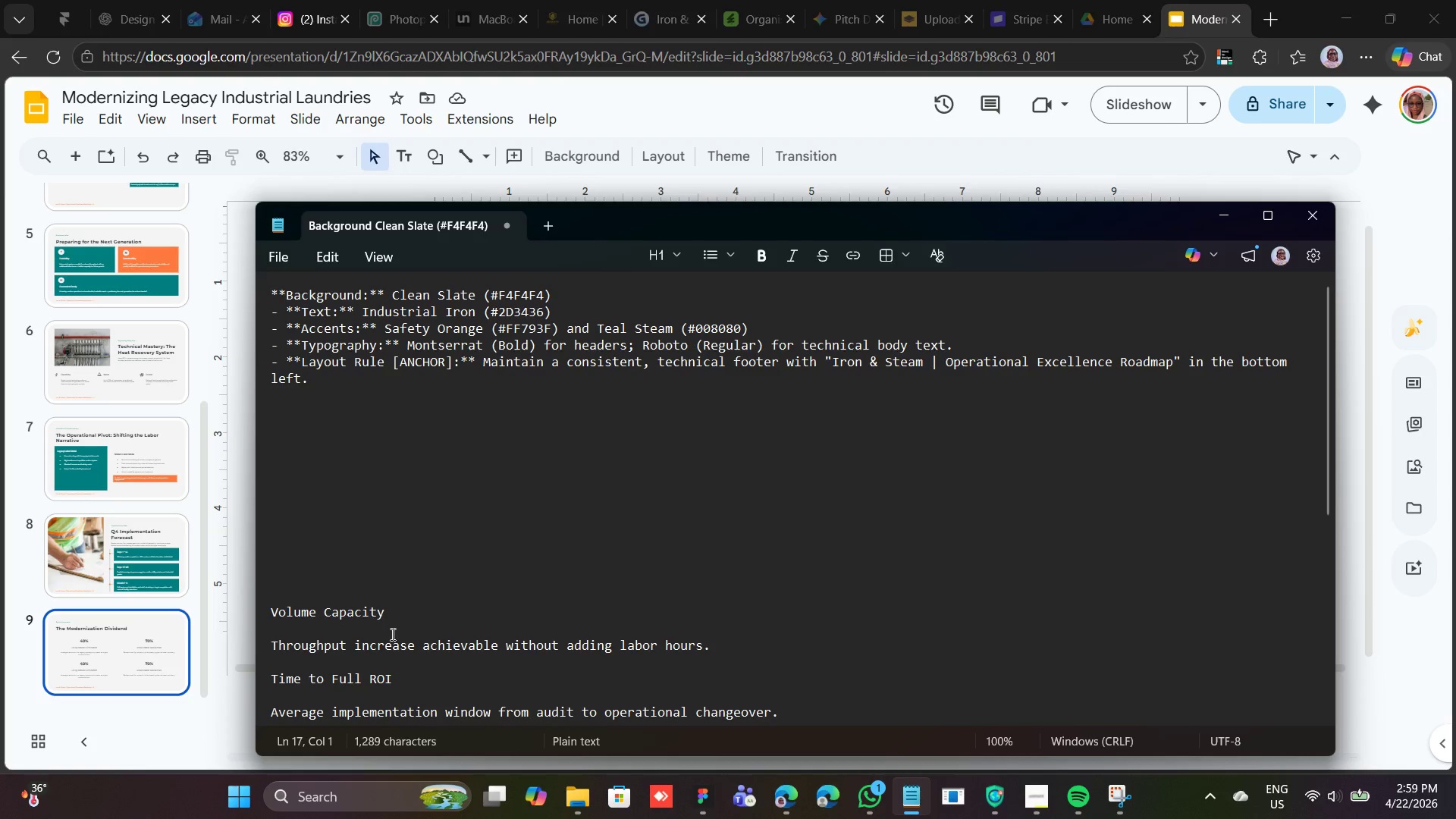 
left_click_drag(start_coordinate=[385, 615], to_coordinate=[265, 617])
 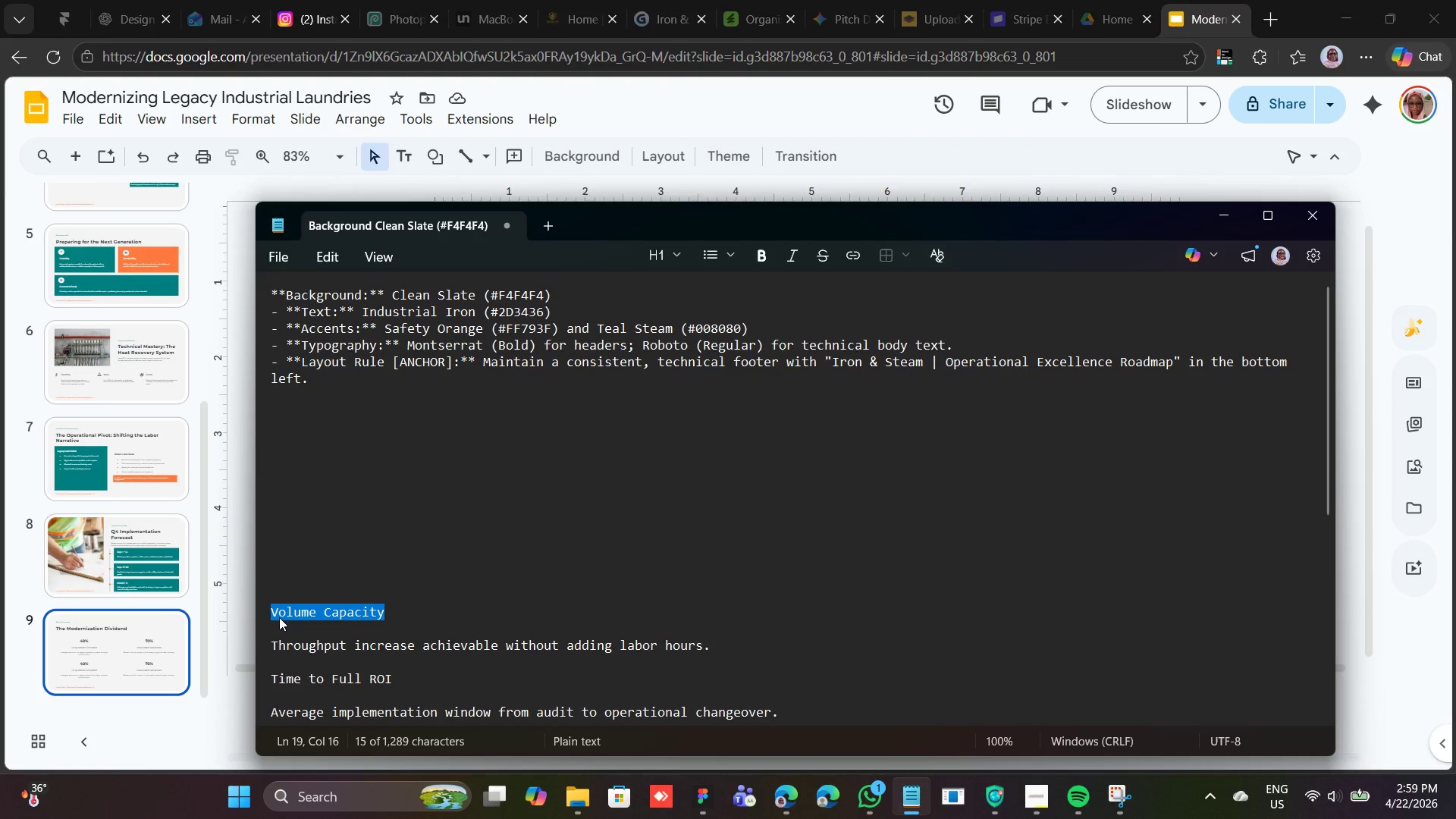 
right_click([279, 617])
 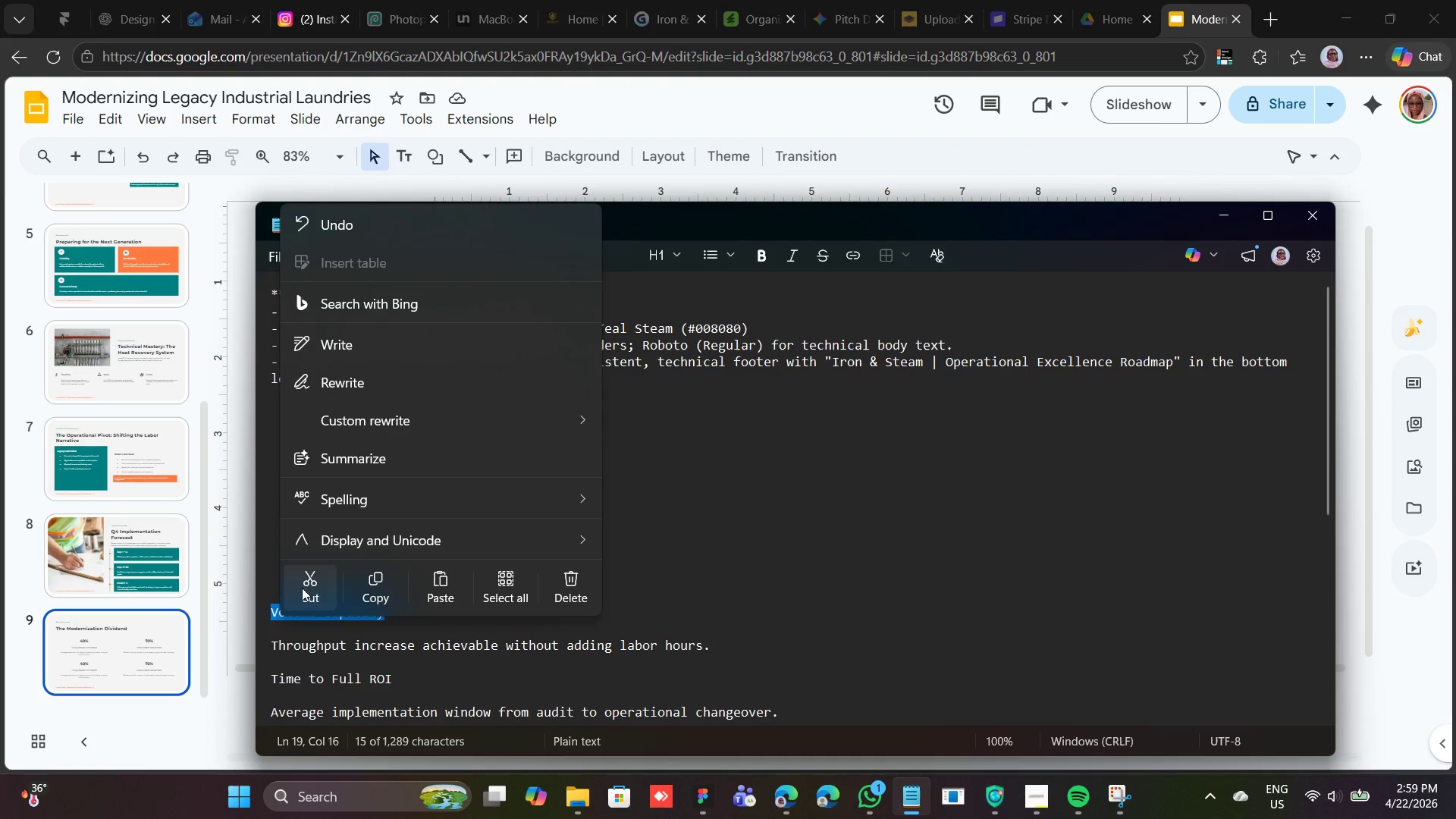 
left_click([303, 586])
 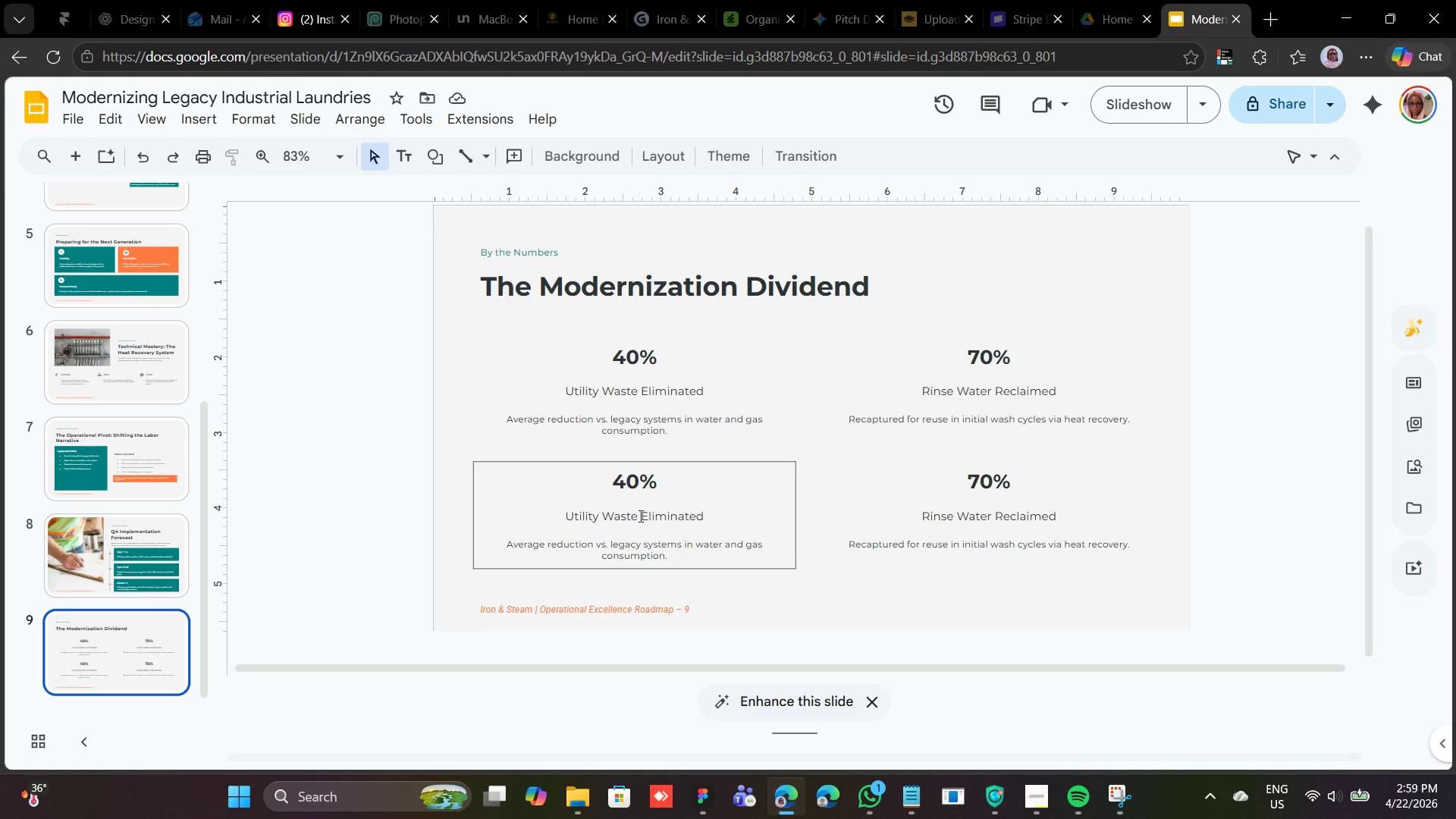 
double_click([628, 518])
 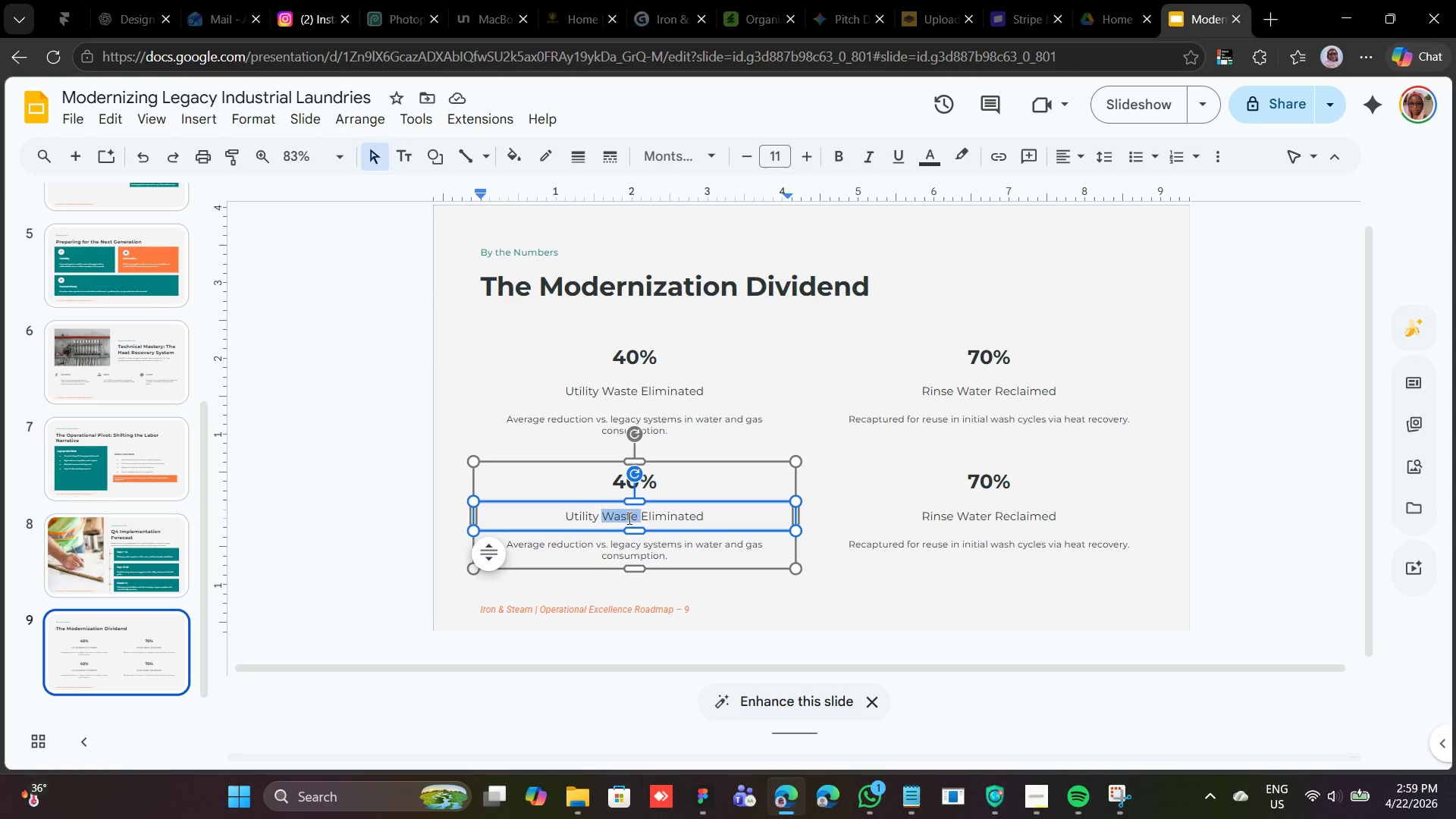 
triple_click([628, 518])
 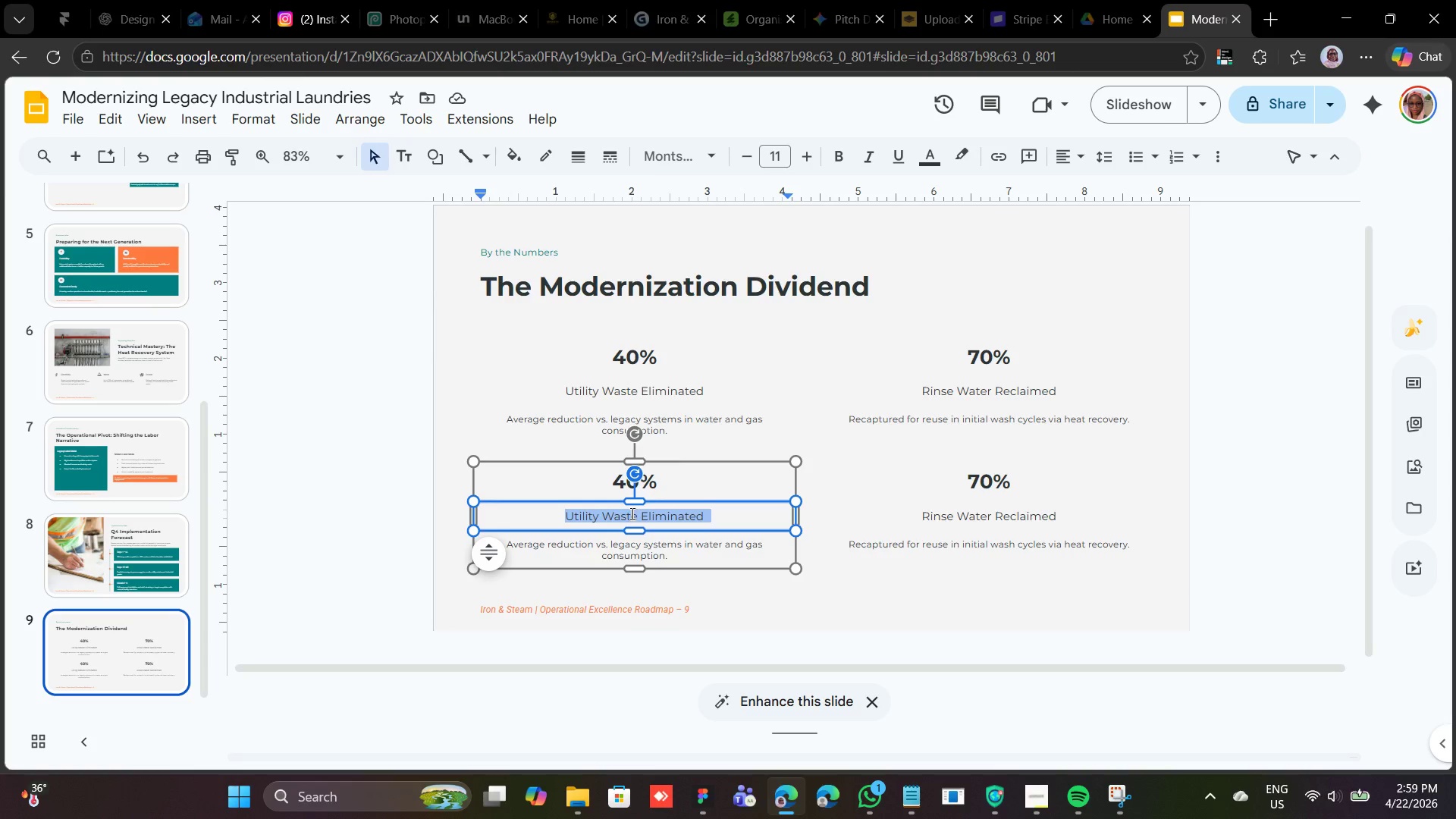 
right_click([631, 513])
 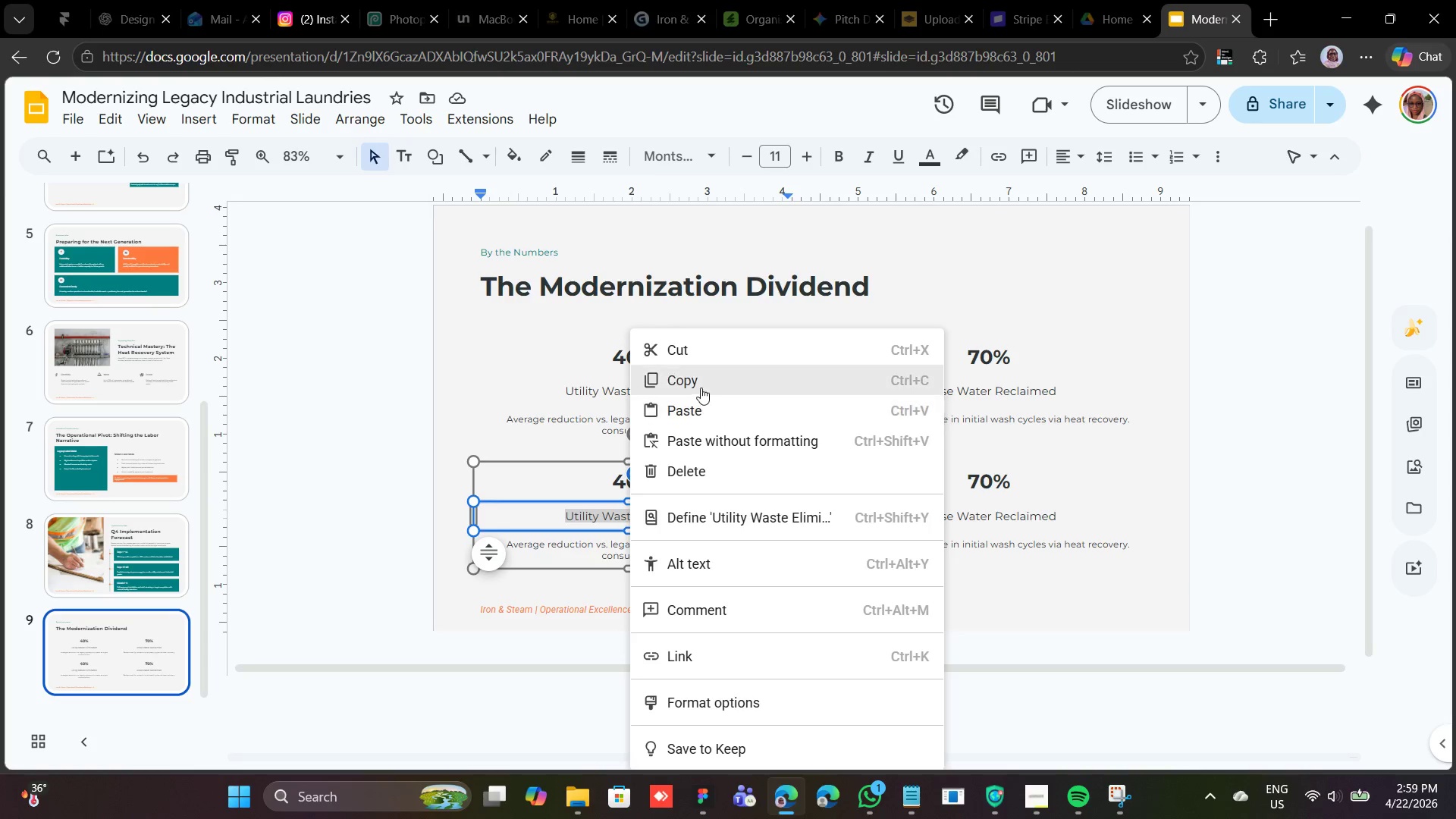 
left_click([699, 404])
 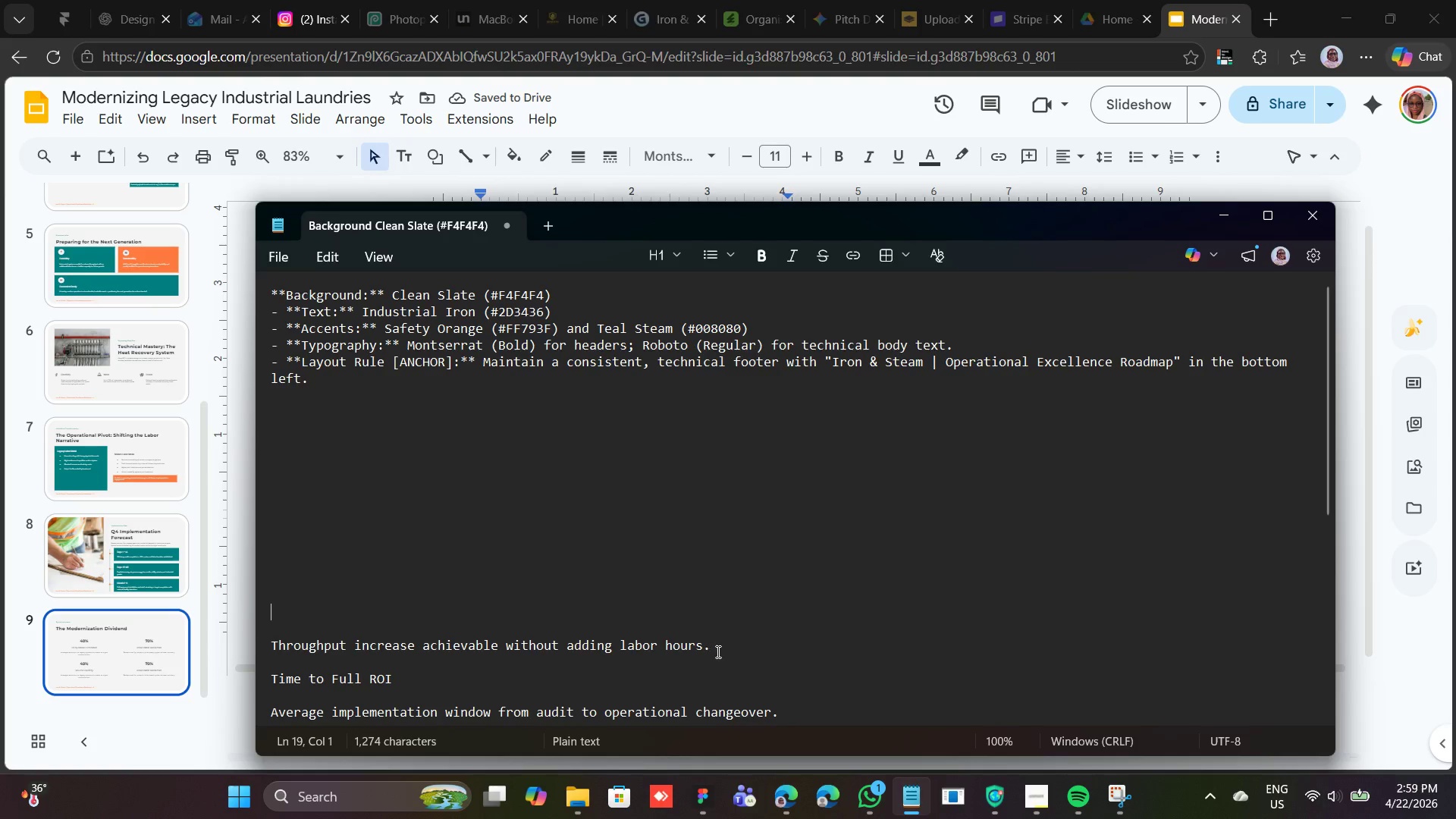 
left_click_drag(start_coordinate=[712, 643], to_coordinate=[267, 644])
 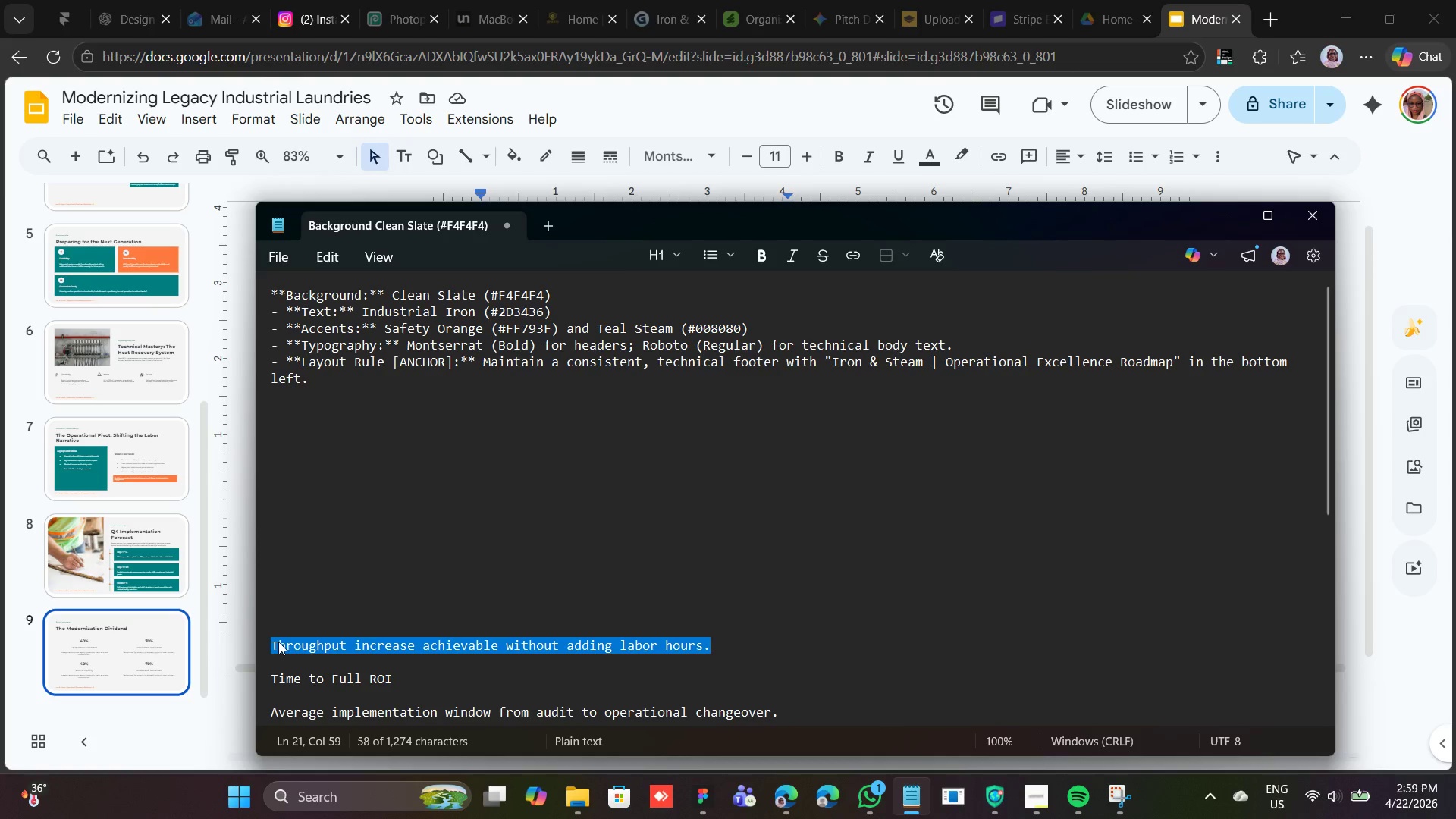 
right_click([278, 642])
 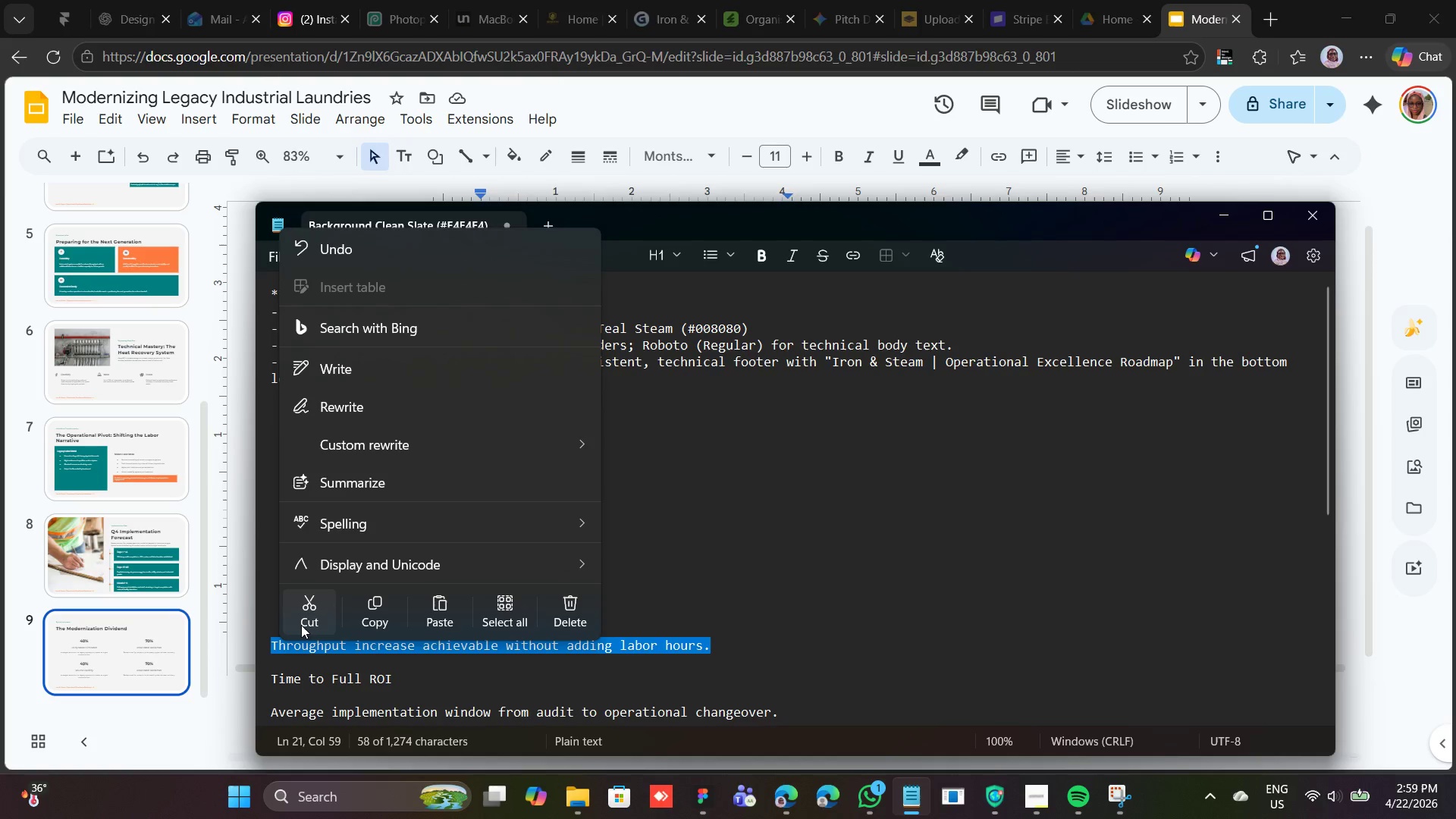 
left_click([301, 624])
 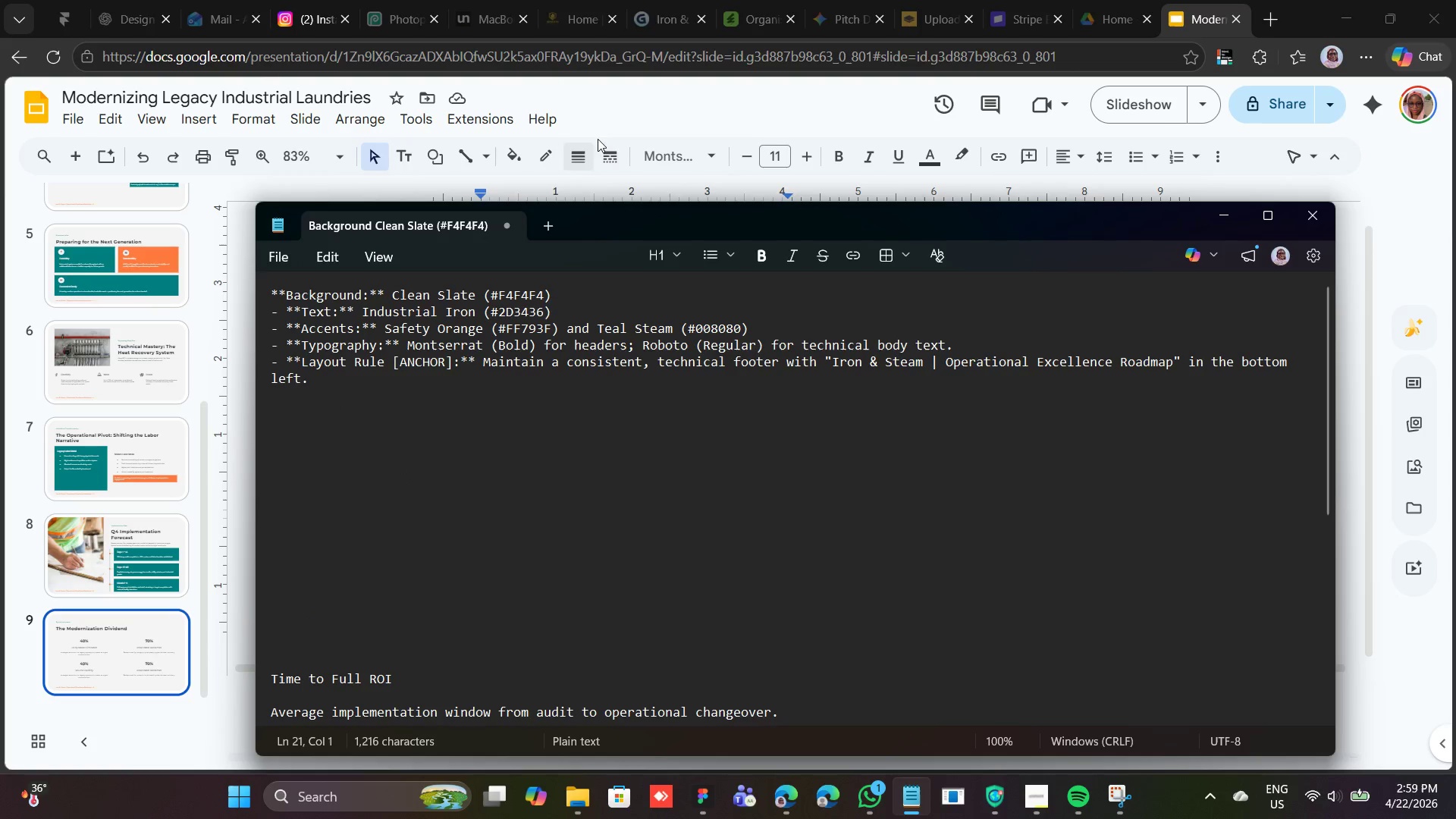 
left_click([620, 117])
 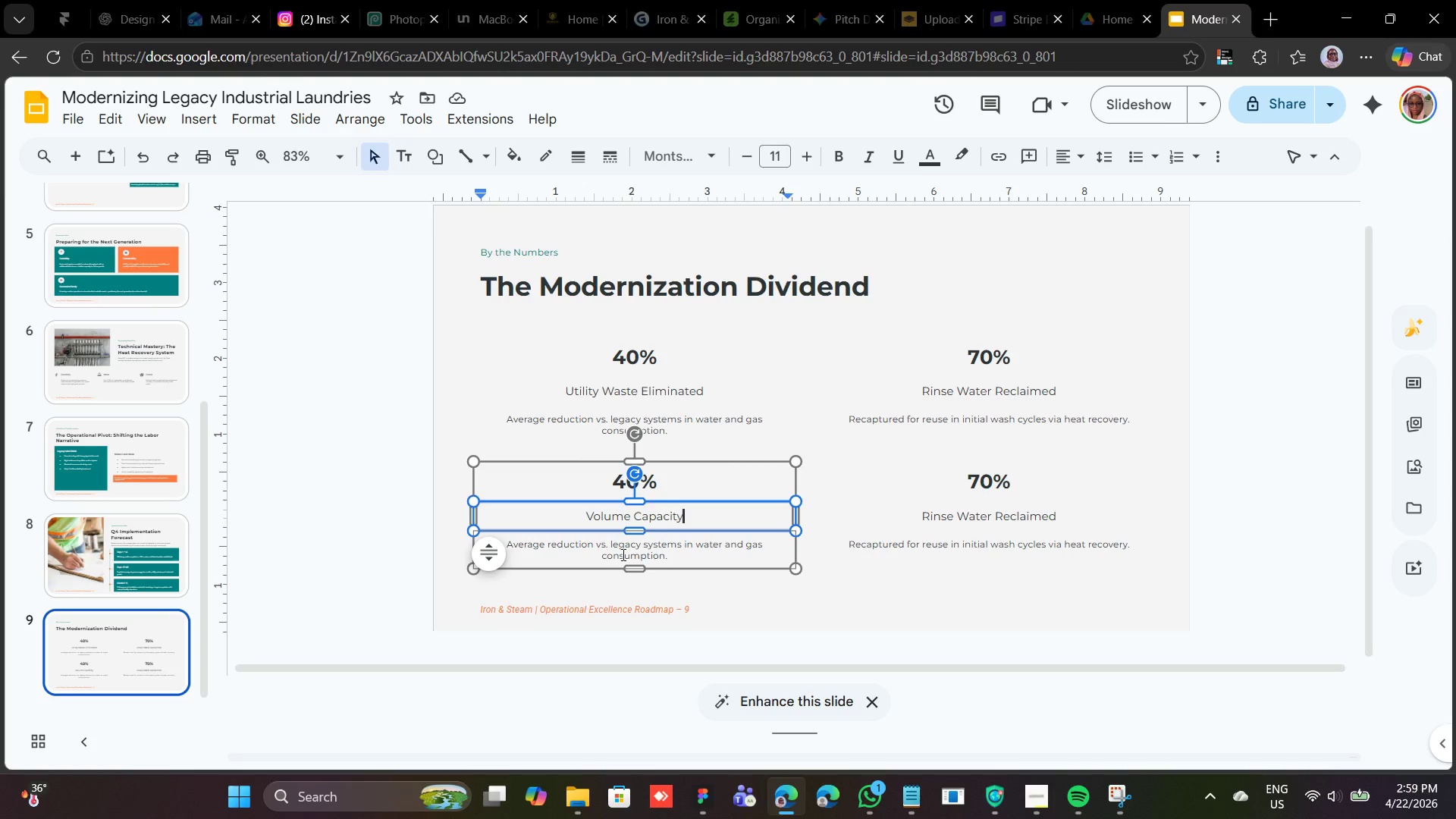 
double_click([622, 554])
 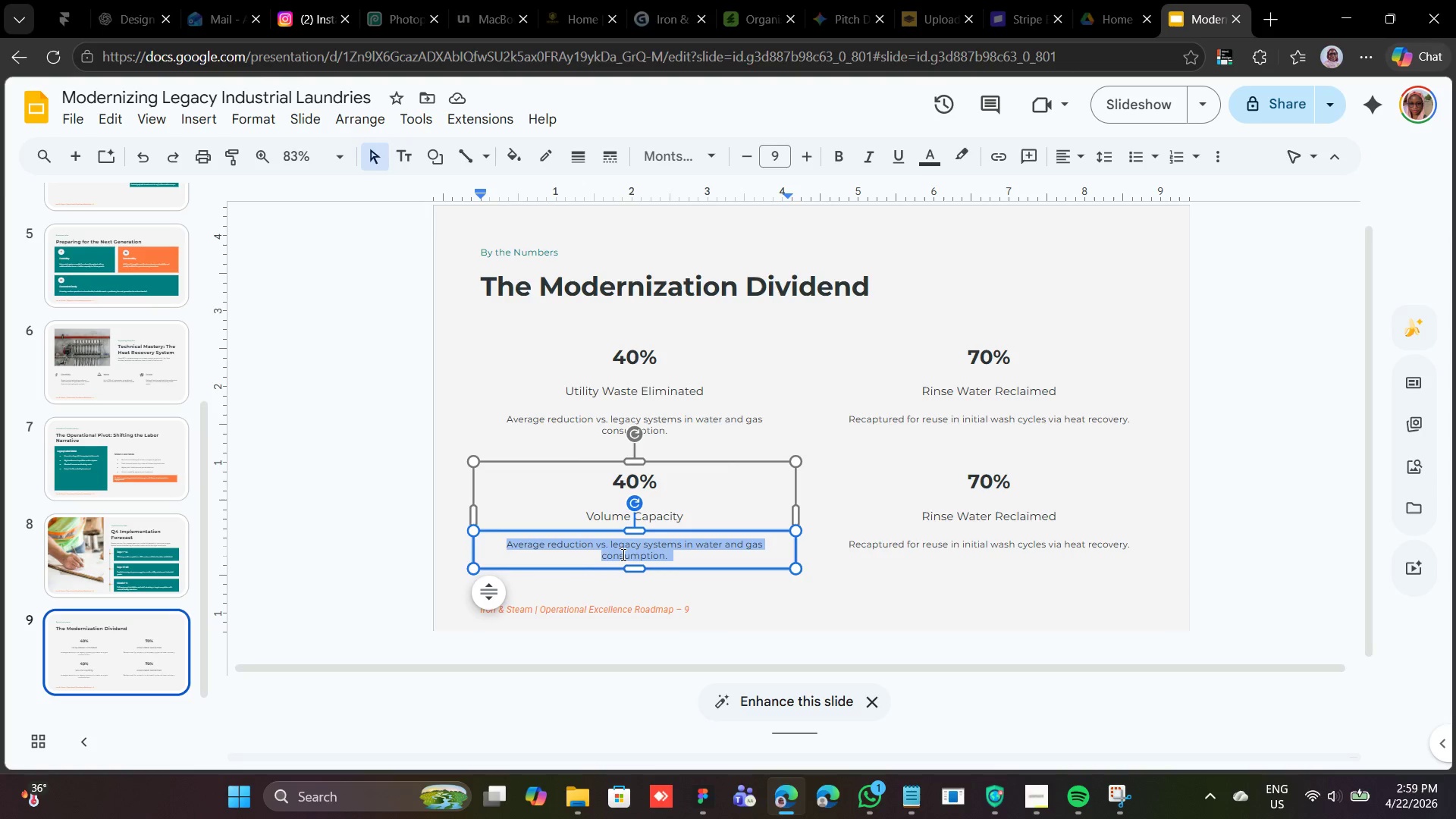 
triple_click([622, 554])
 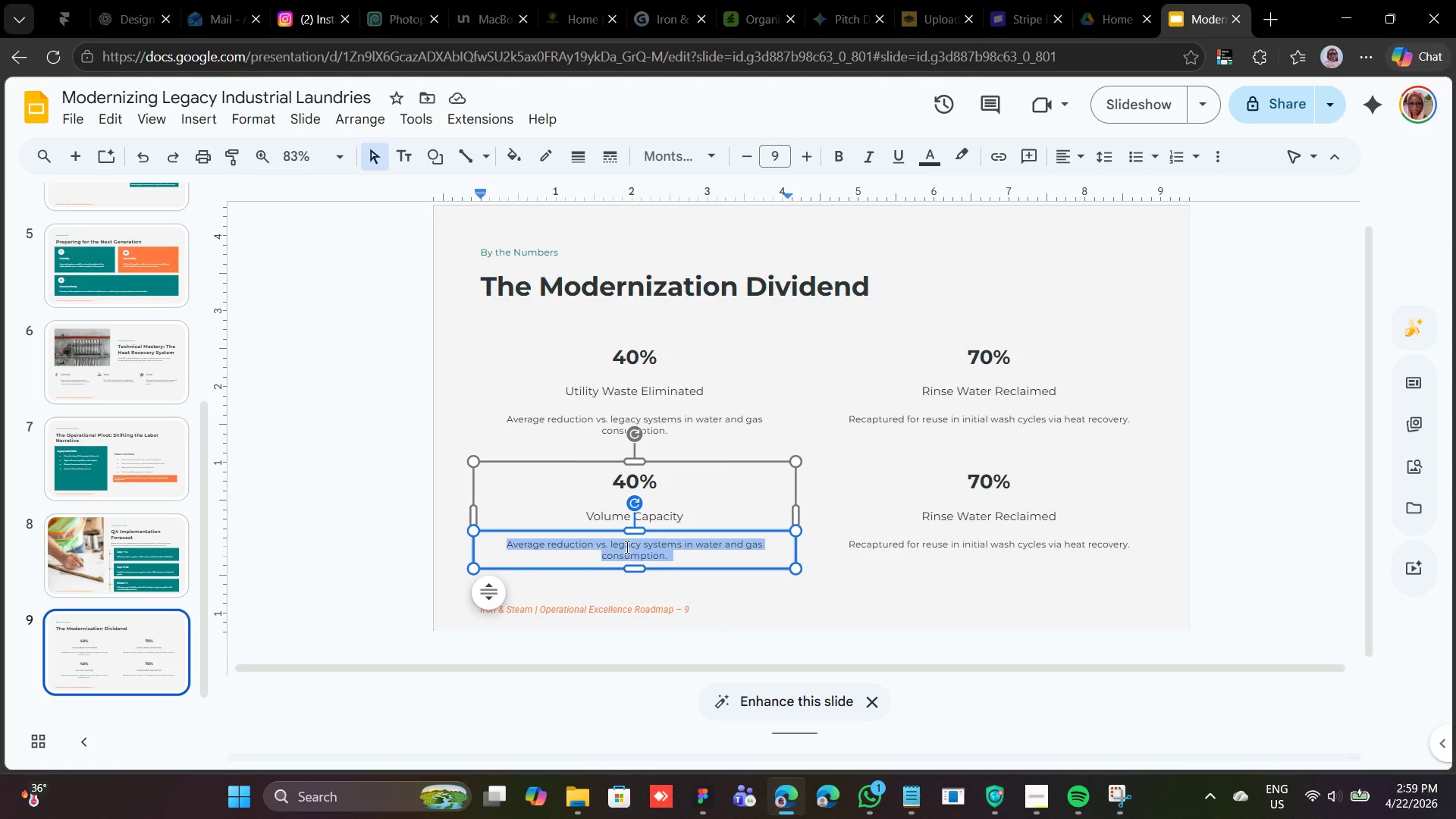 
right_click([626, 547])
 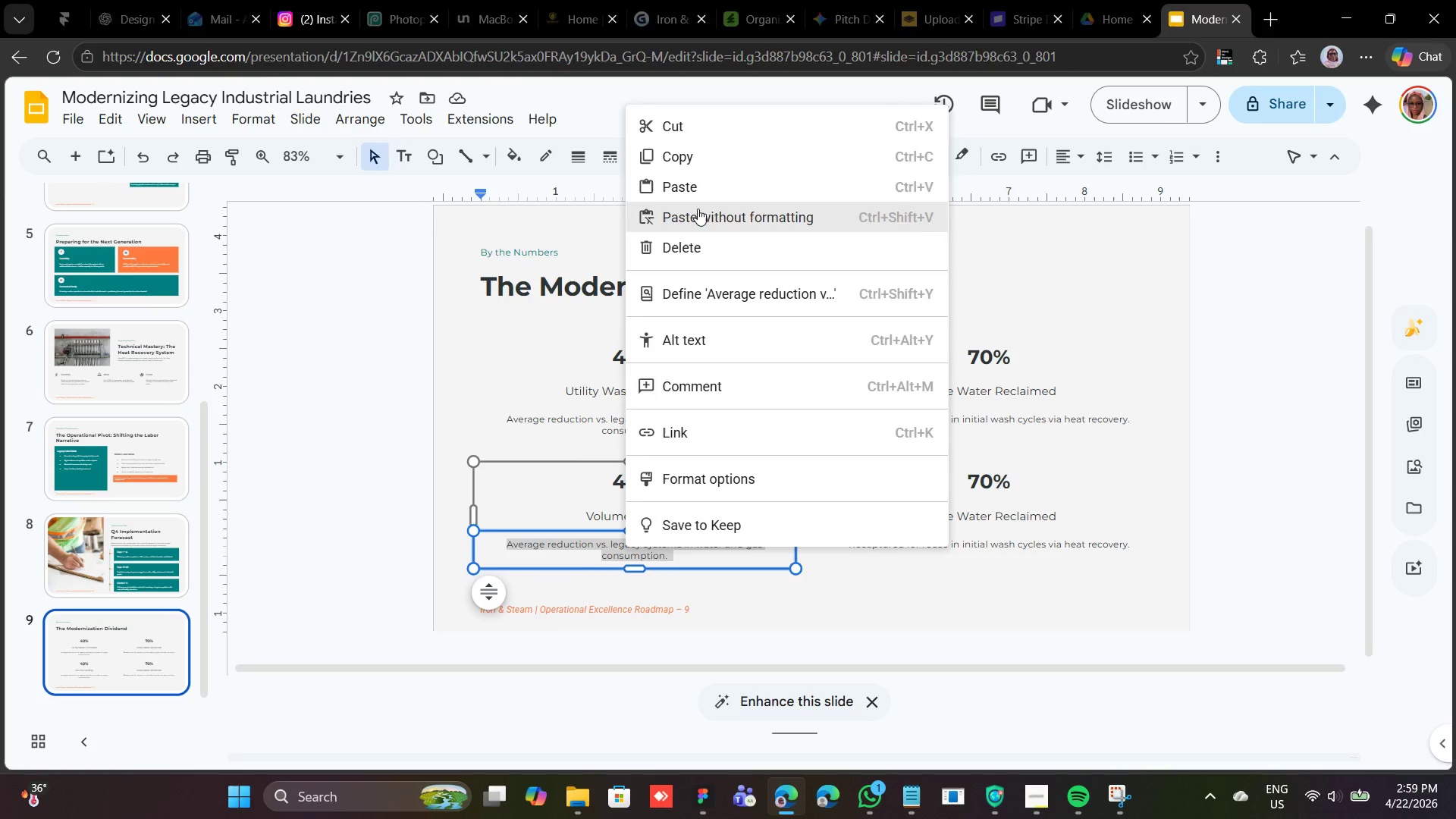 
left_click([704, 177])
 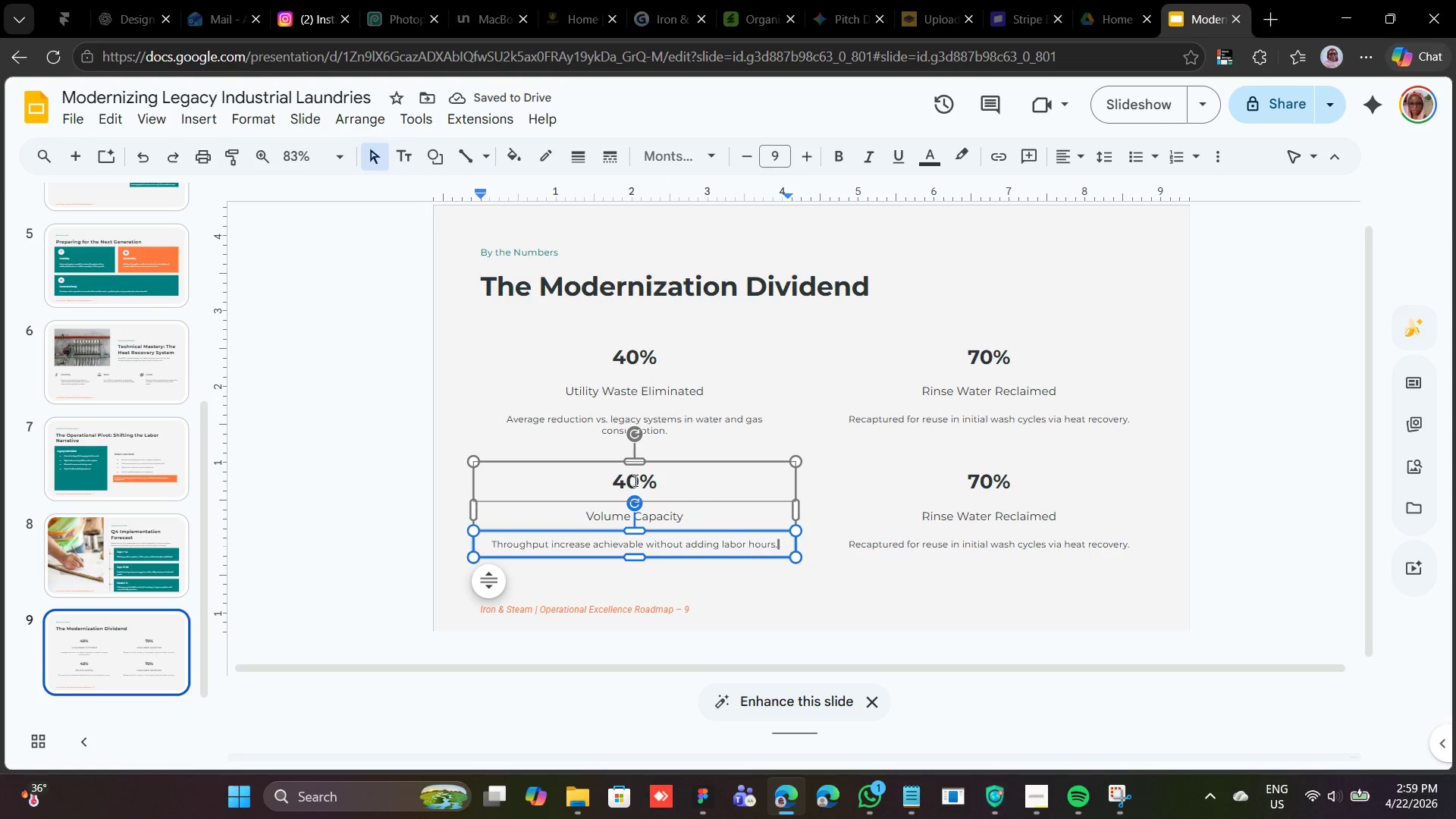 
double_click([625, 482])
 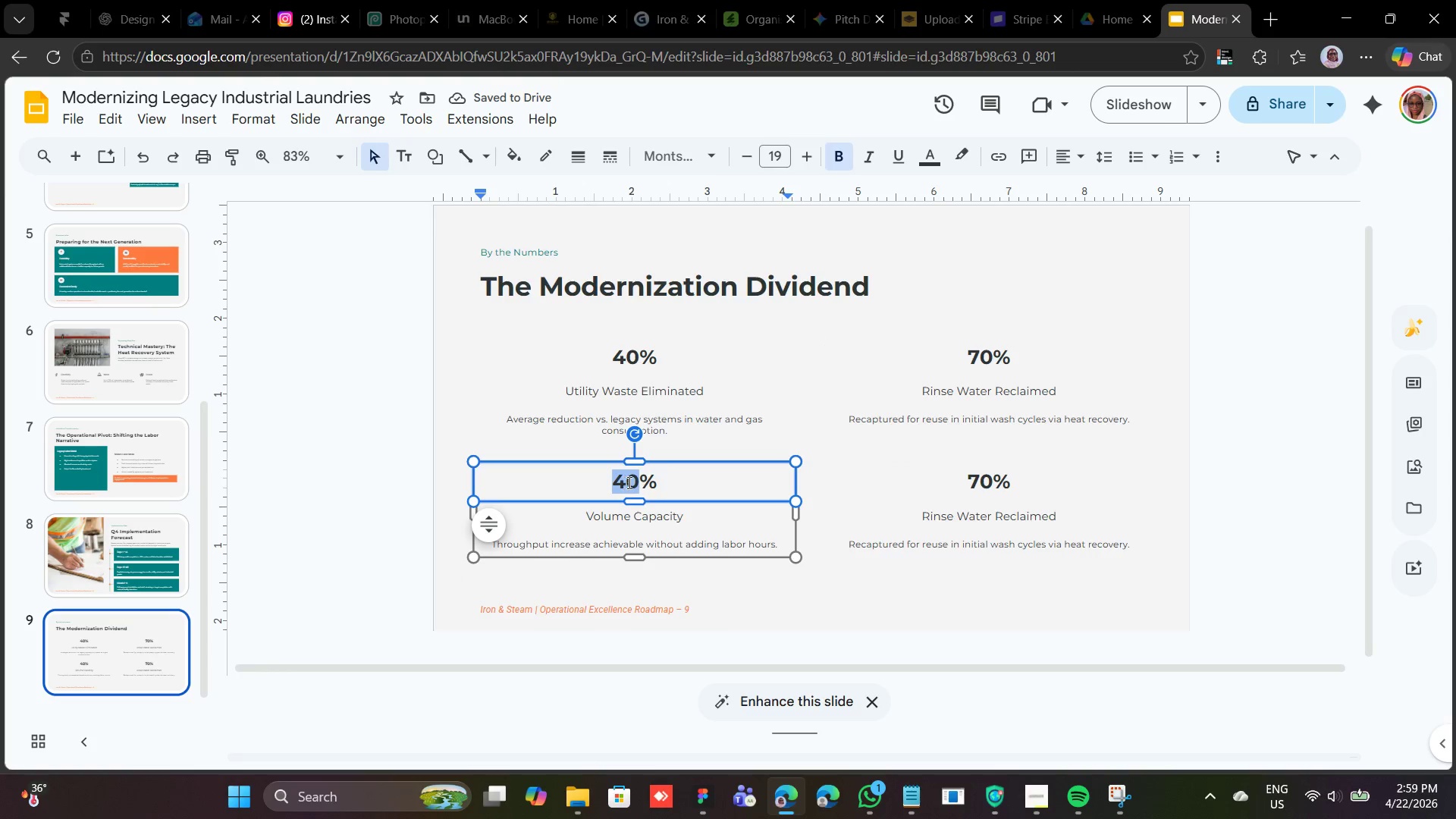 
triple_click([628, 482])
 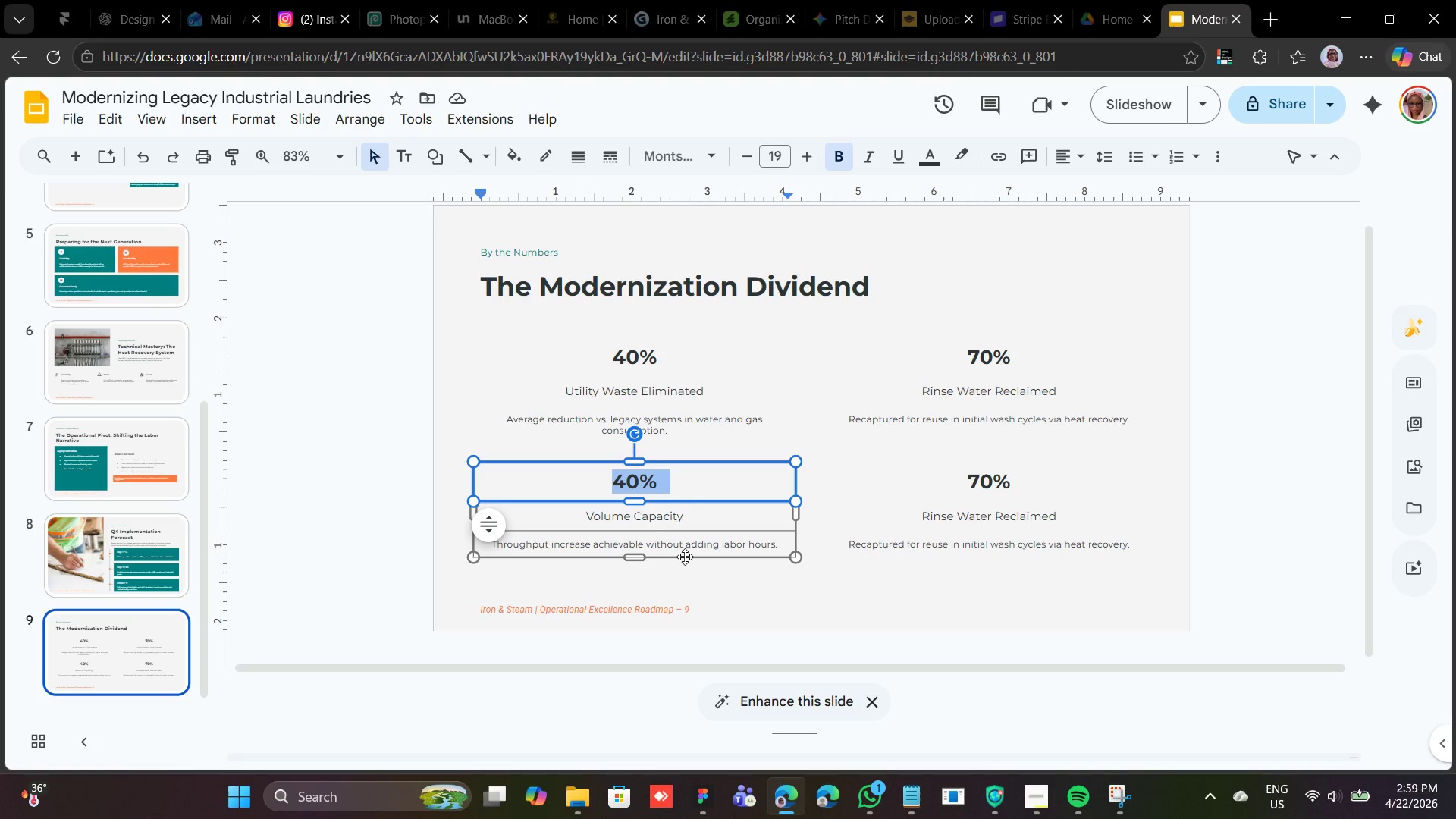 
type(2x)
 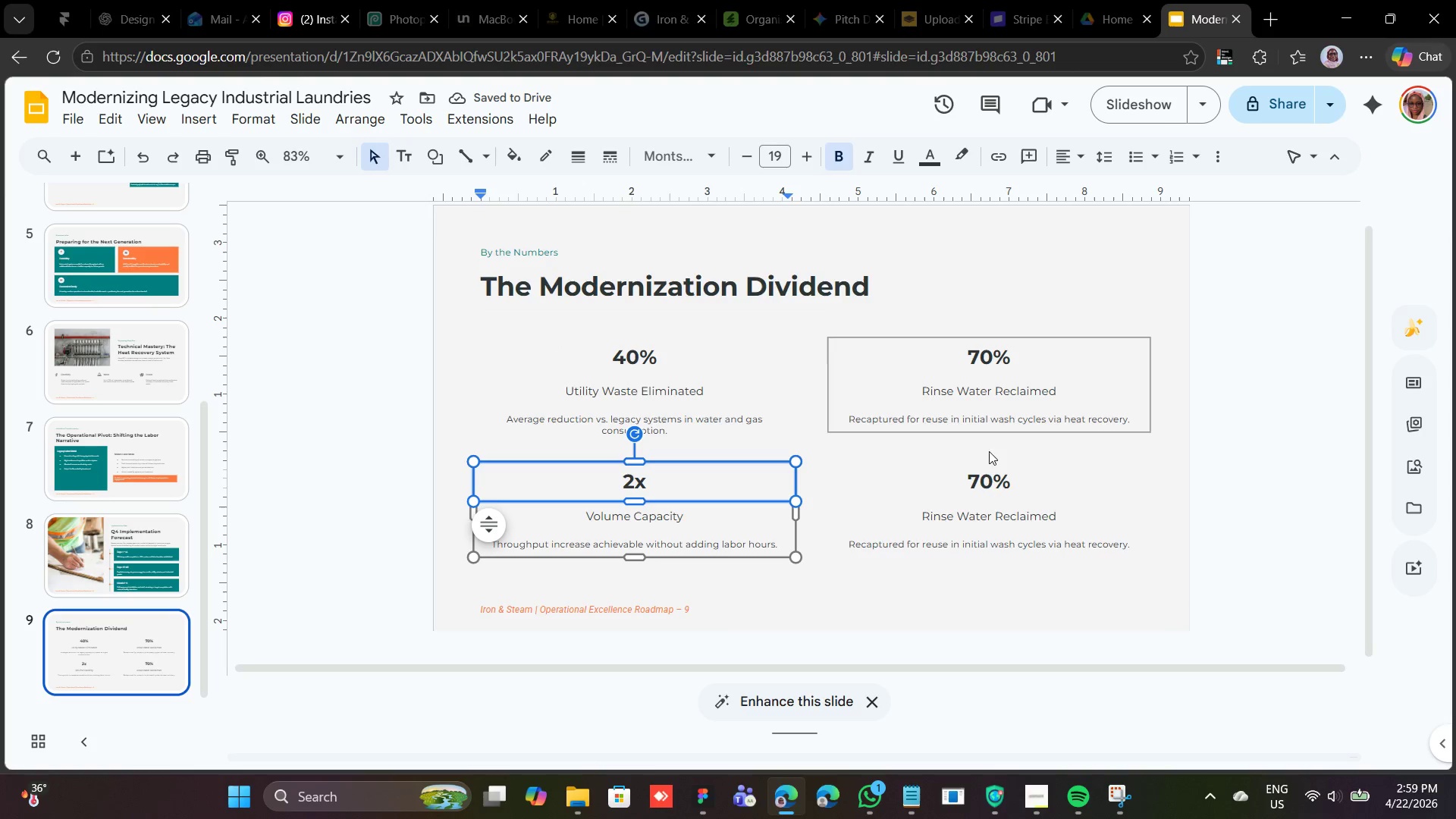 
double_click([993, 487])
 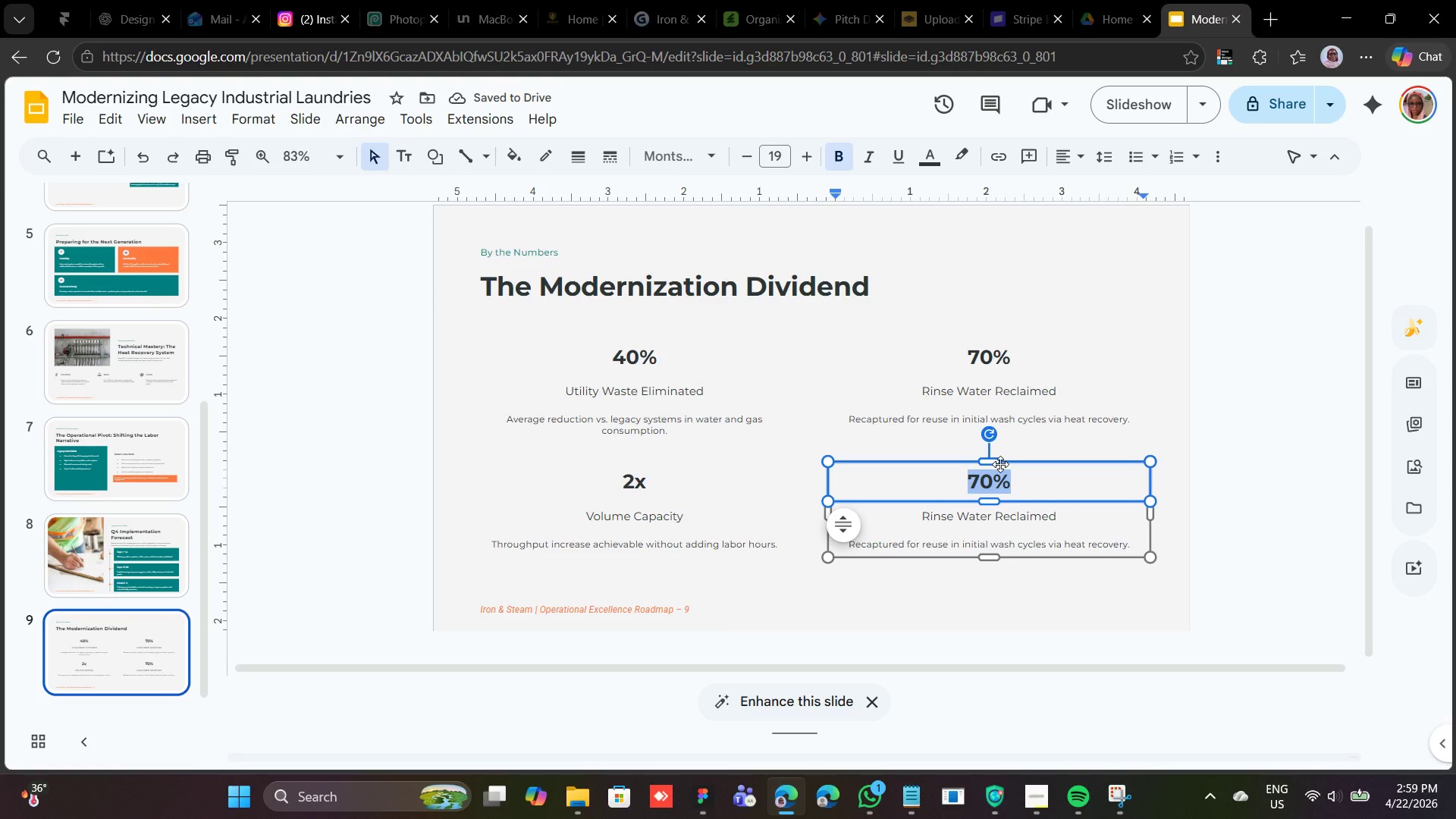 
type(6mo)
 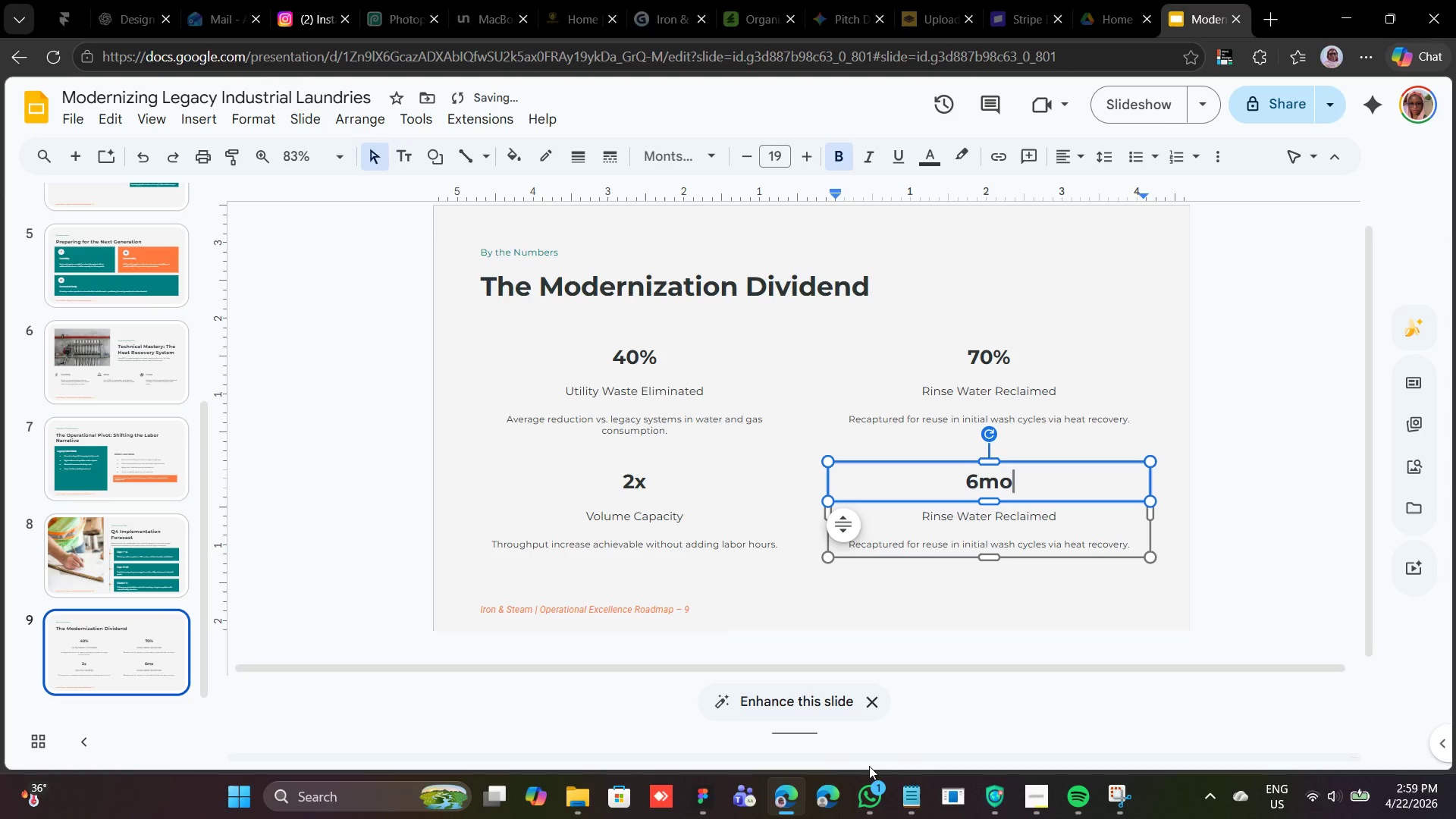 
left_click([923, 794])
 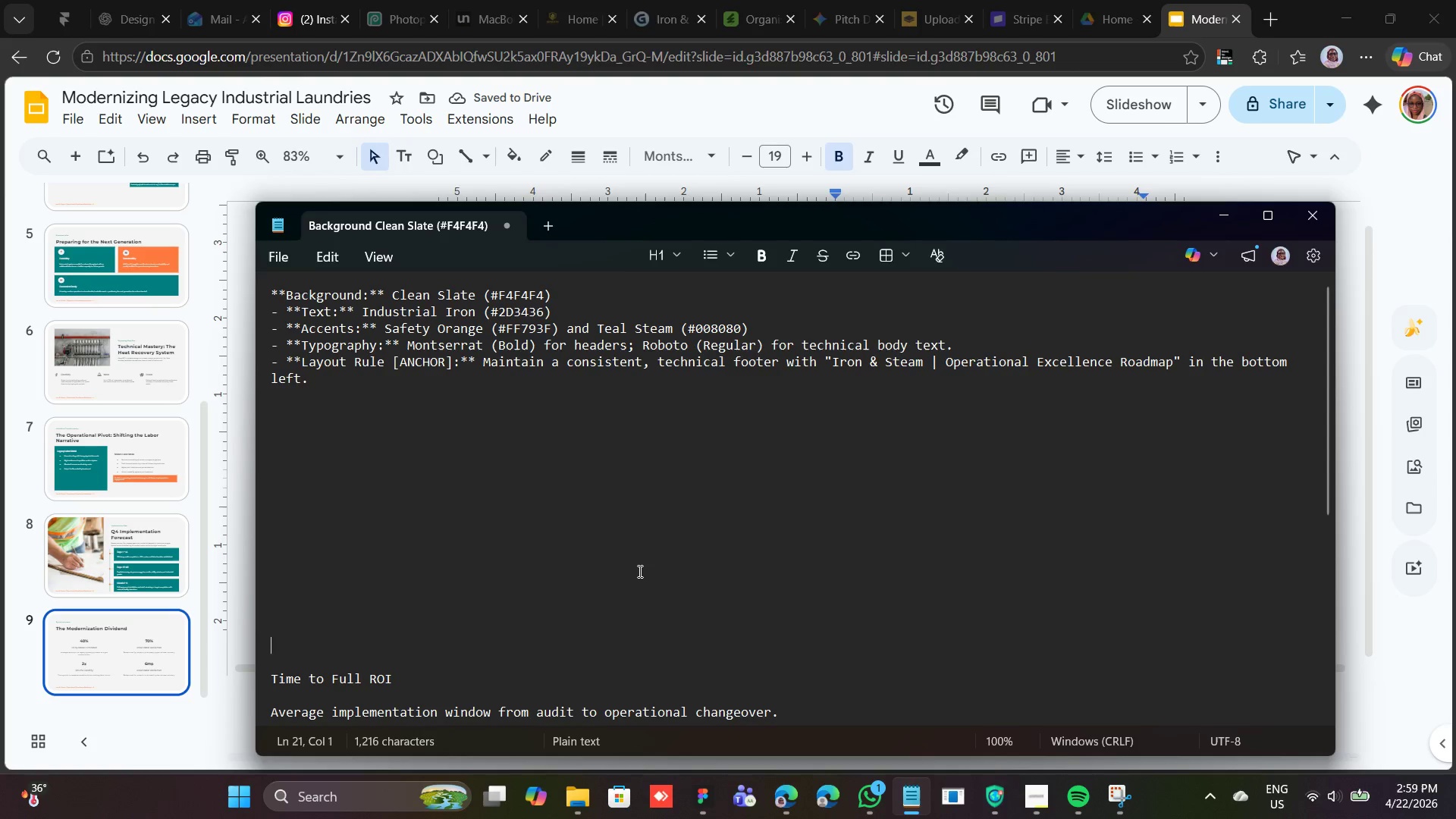 
key(ArrowDown)
 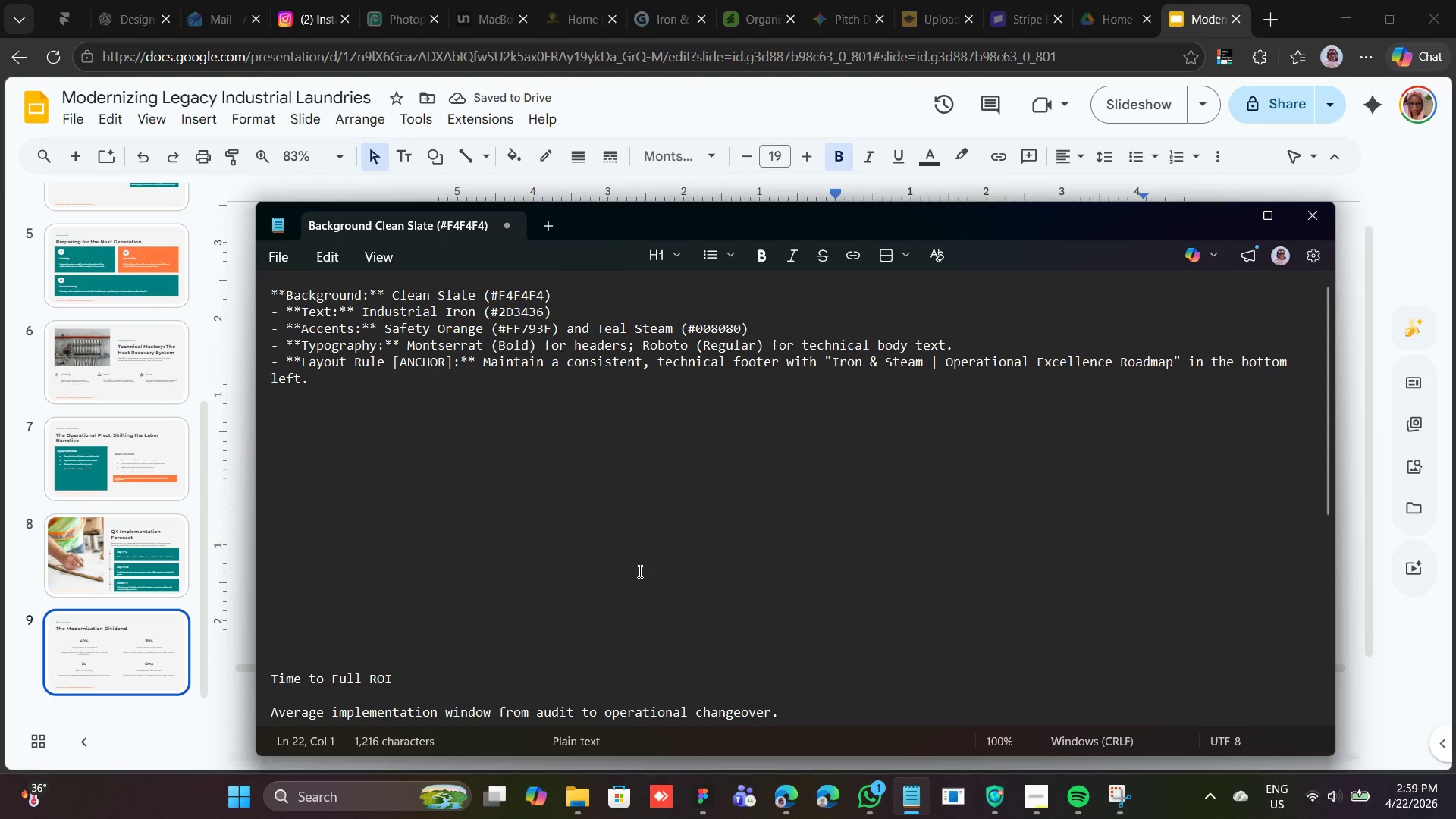 
hold_key(key=Backspace, duration=0.8)
 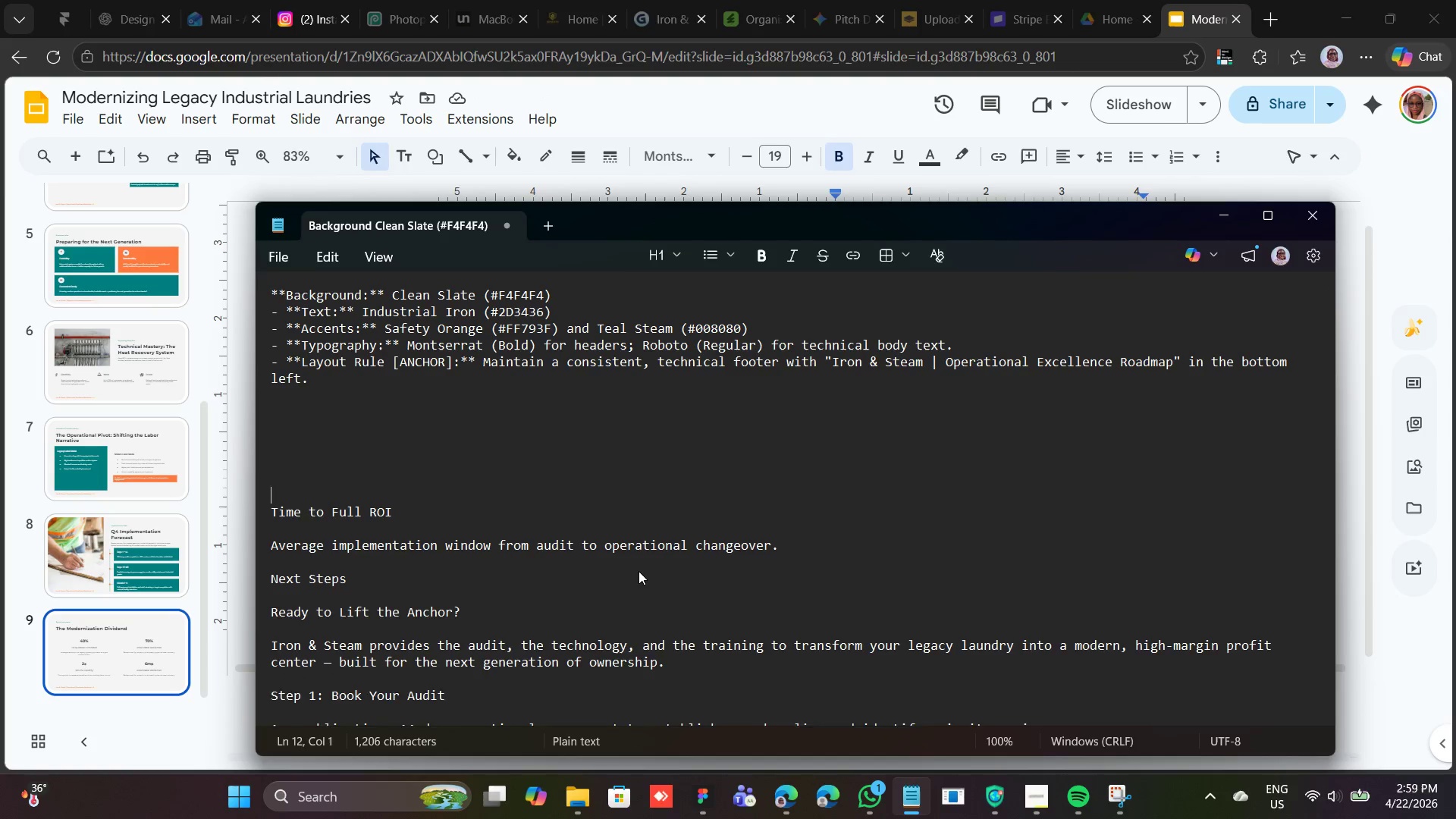 
key(Backspace)
 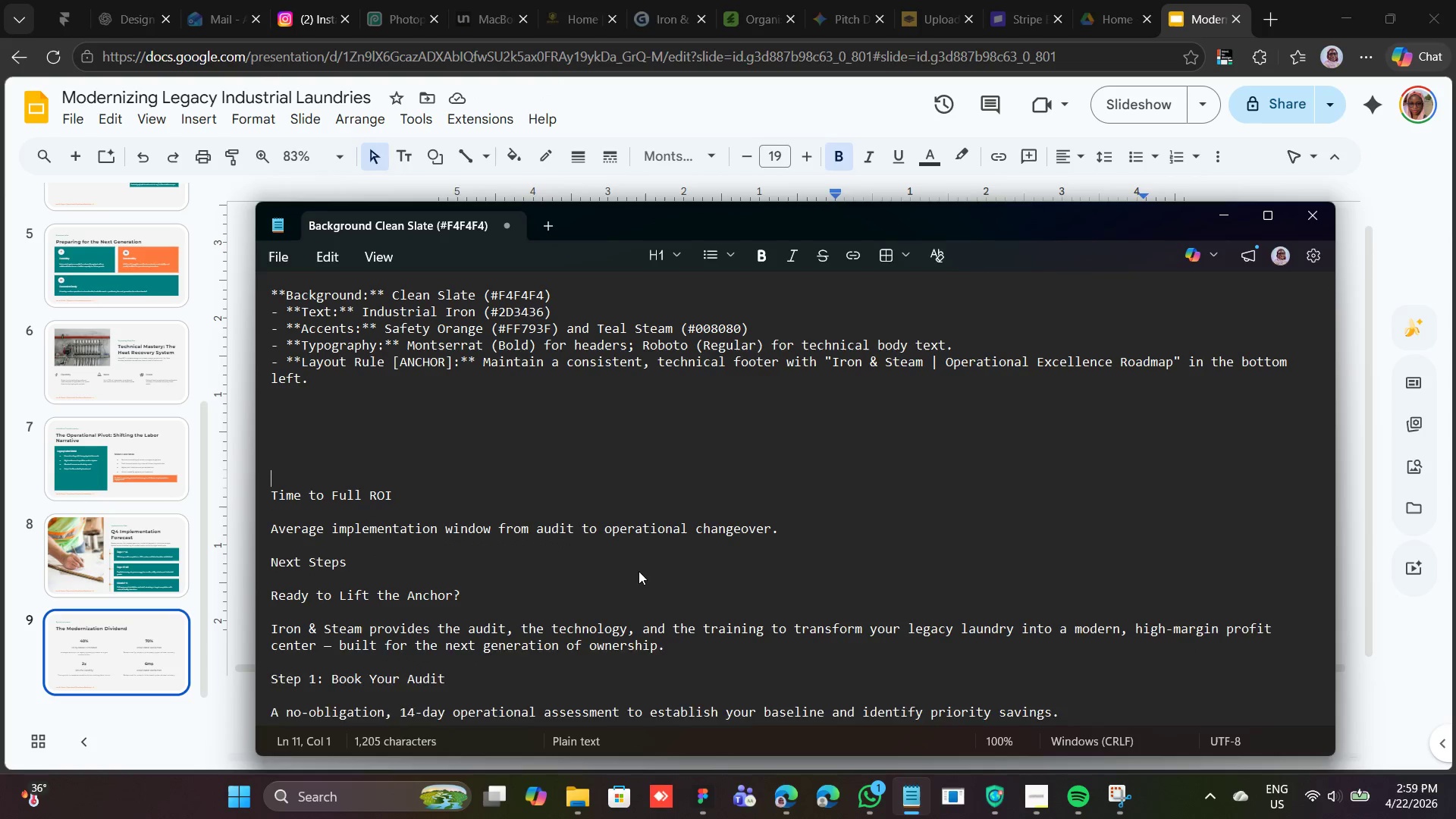 
key(Backspace)
 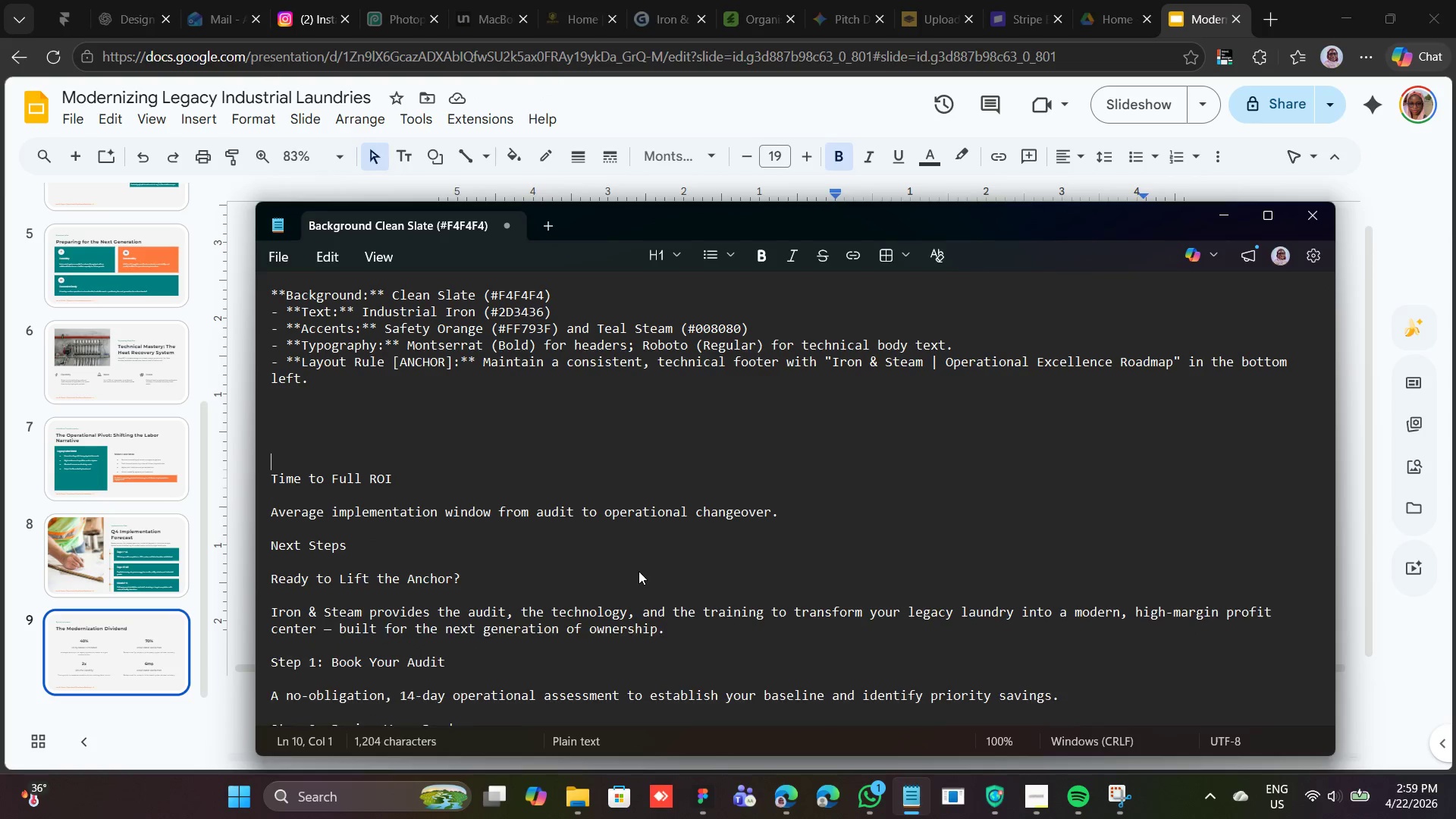 
key(Backspace)
 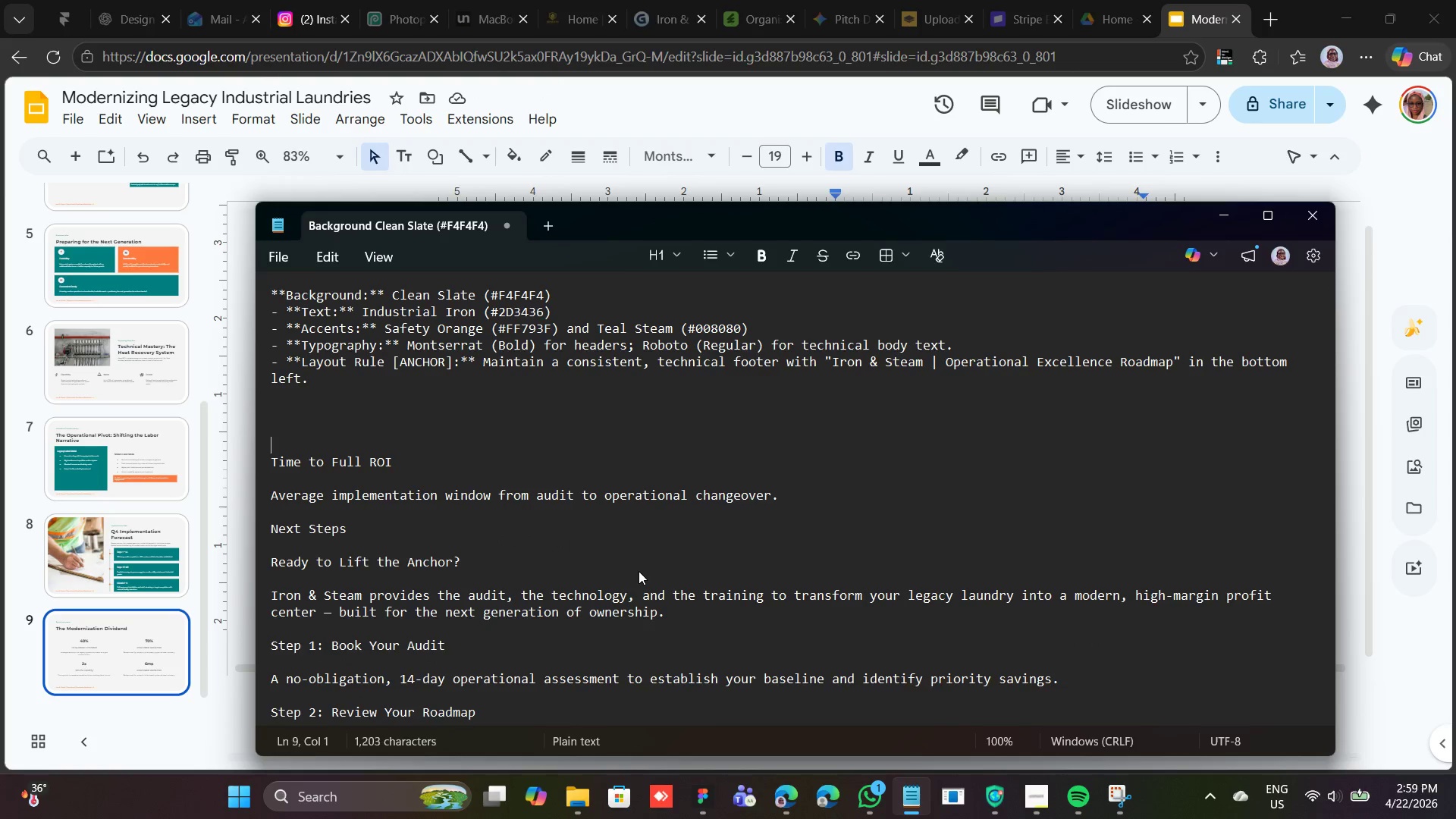 
key(Backspace)
 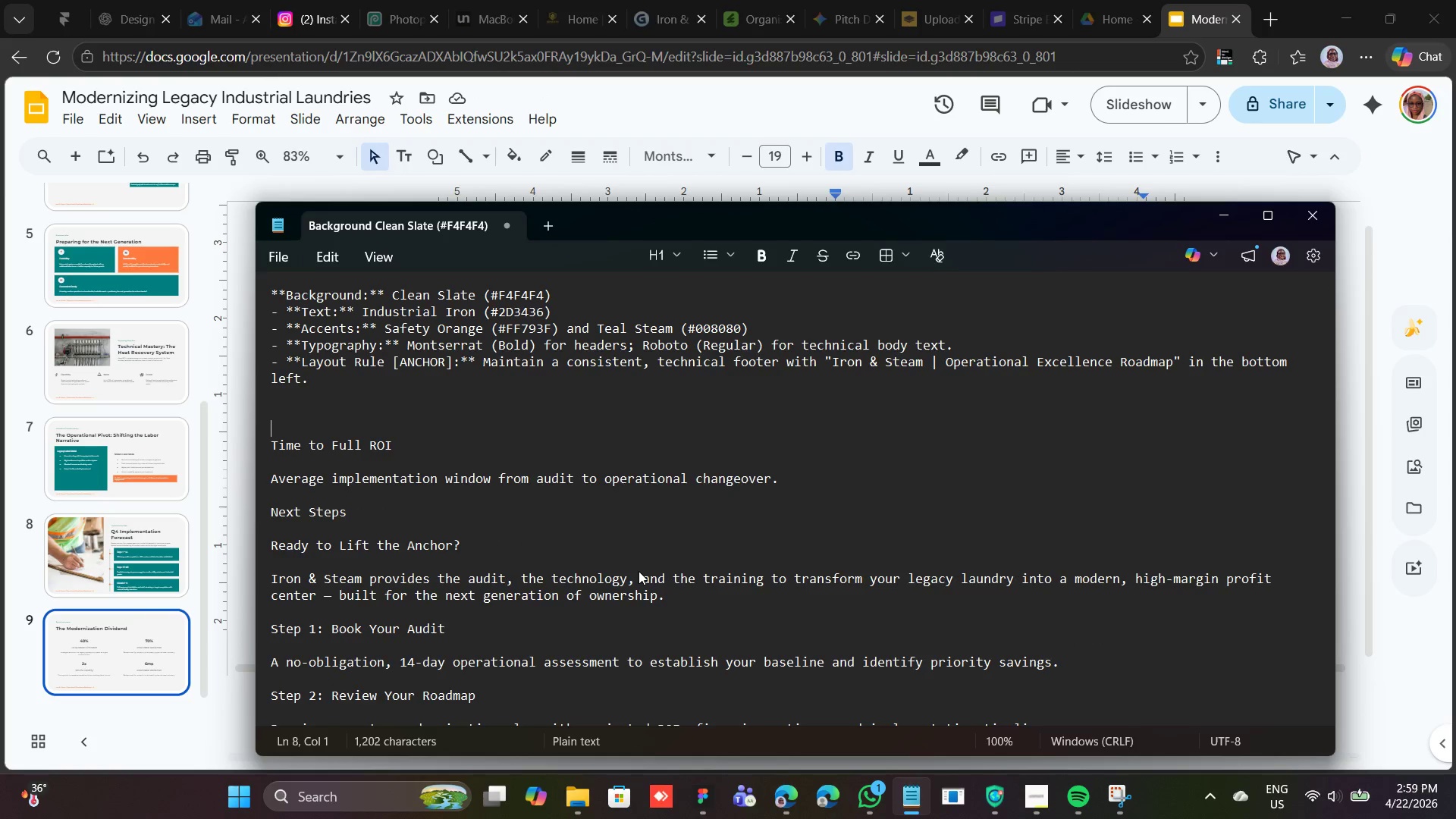 
key(Backspace)
 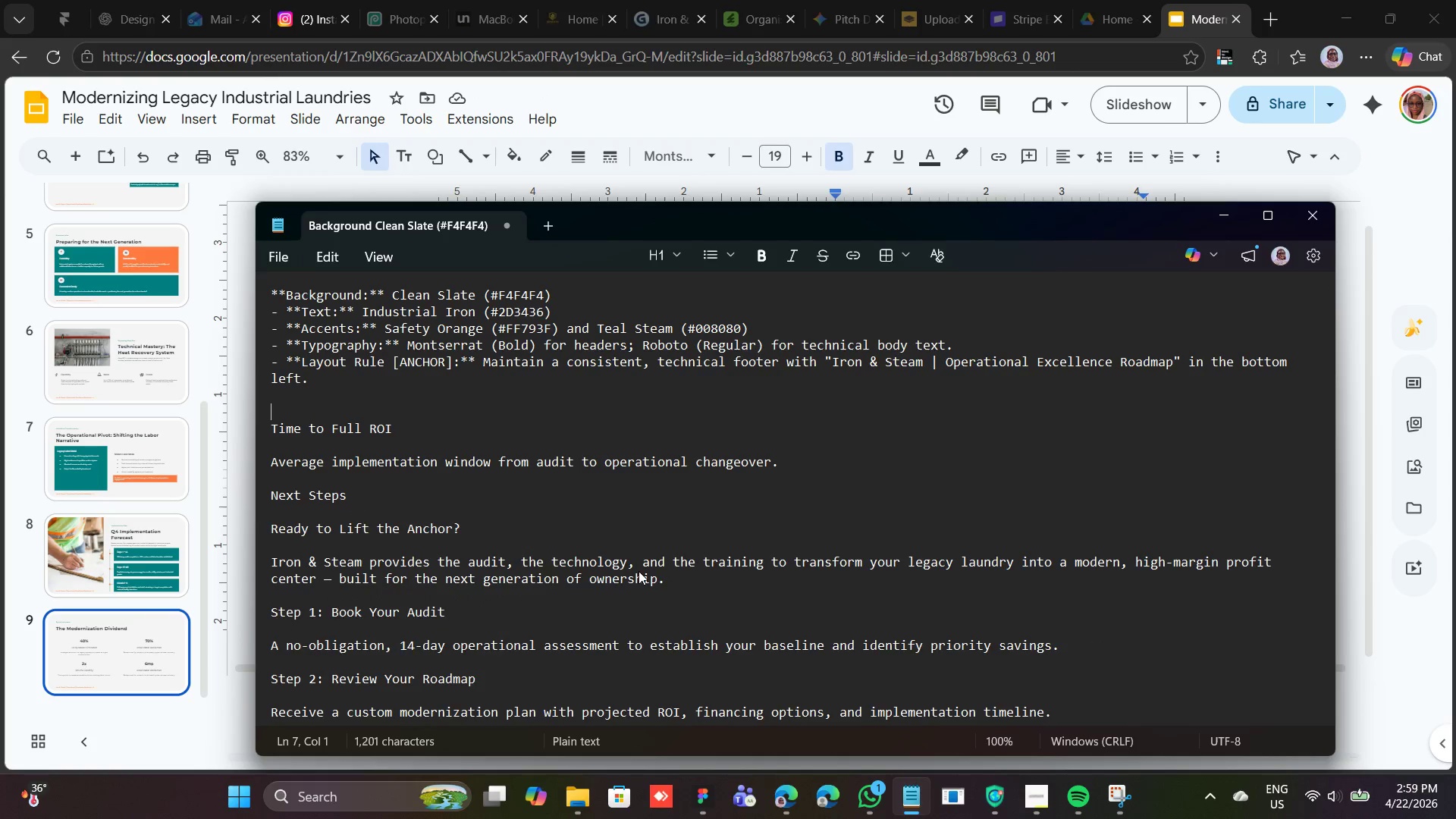 
key(Backspace)
 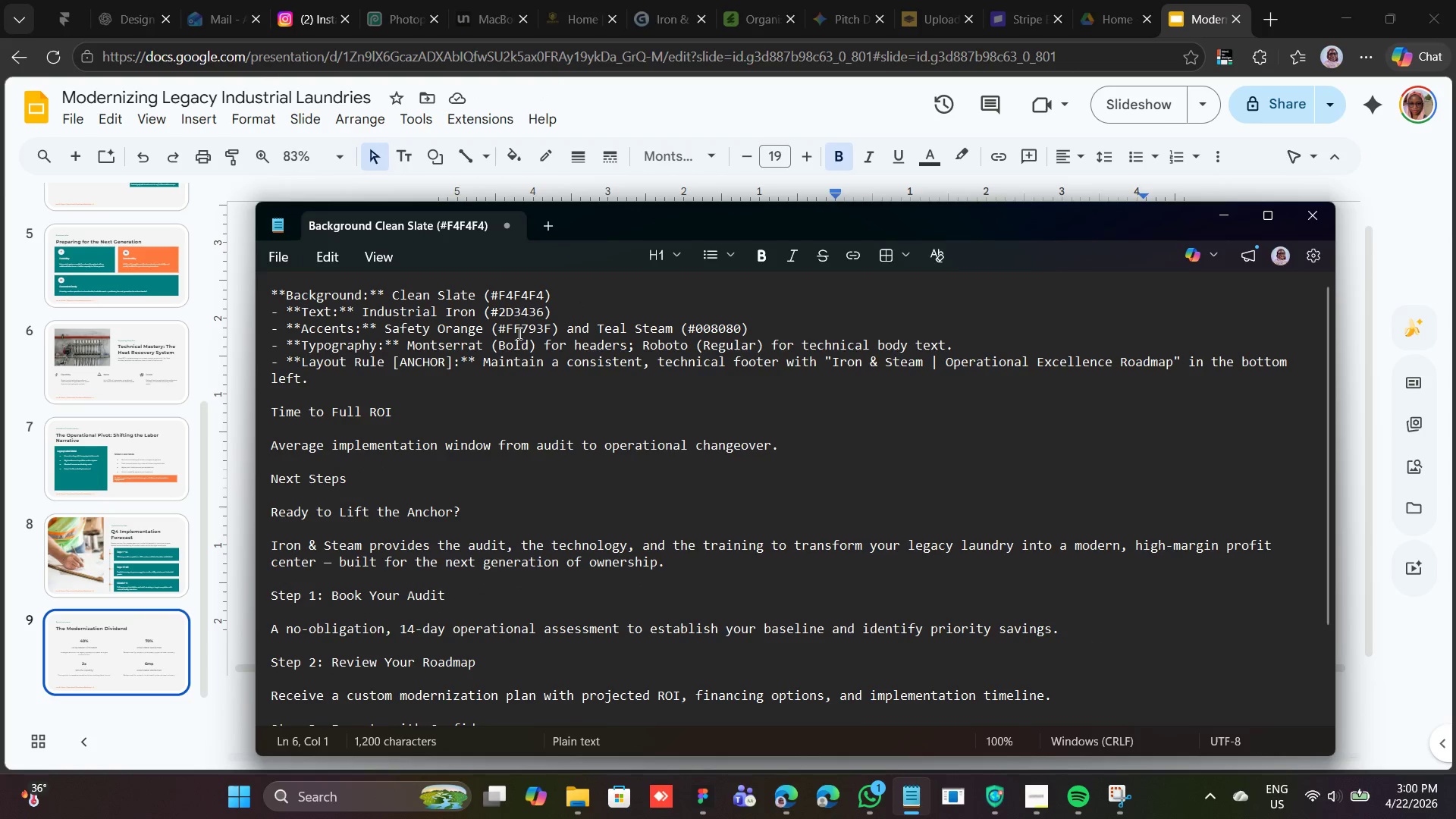 
wait(5.53)
 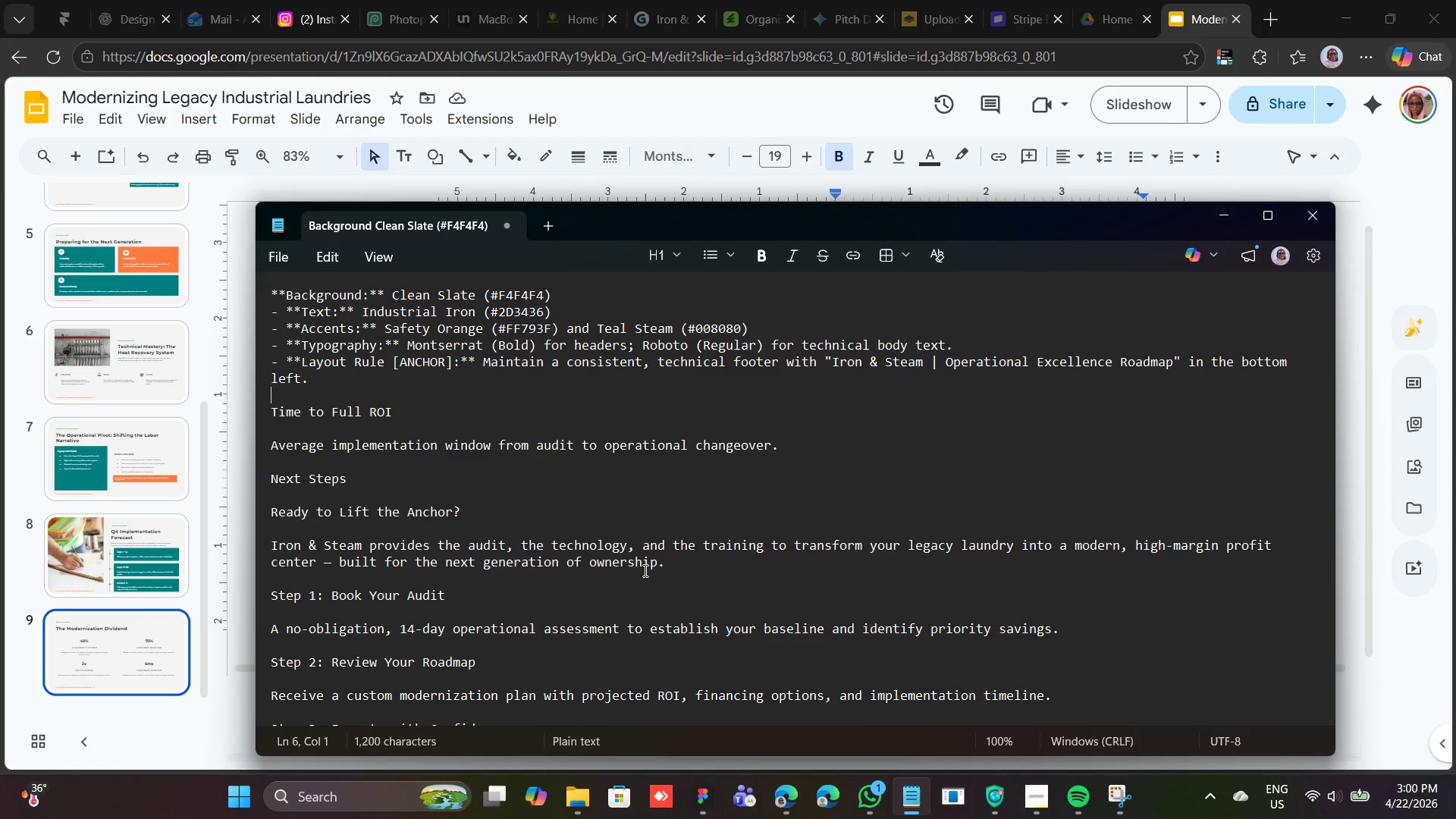 
left_click_drag(start_coordinate=[393, 413], to_coordinate=[271, 420])
 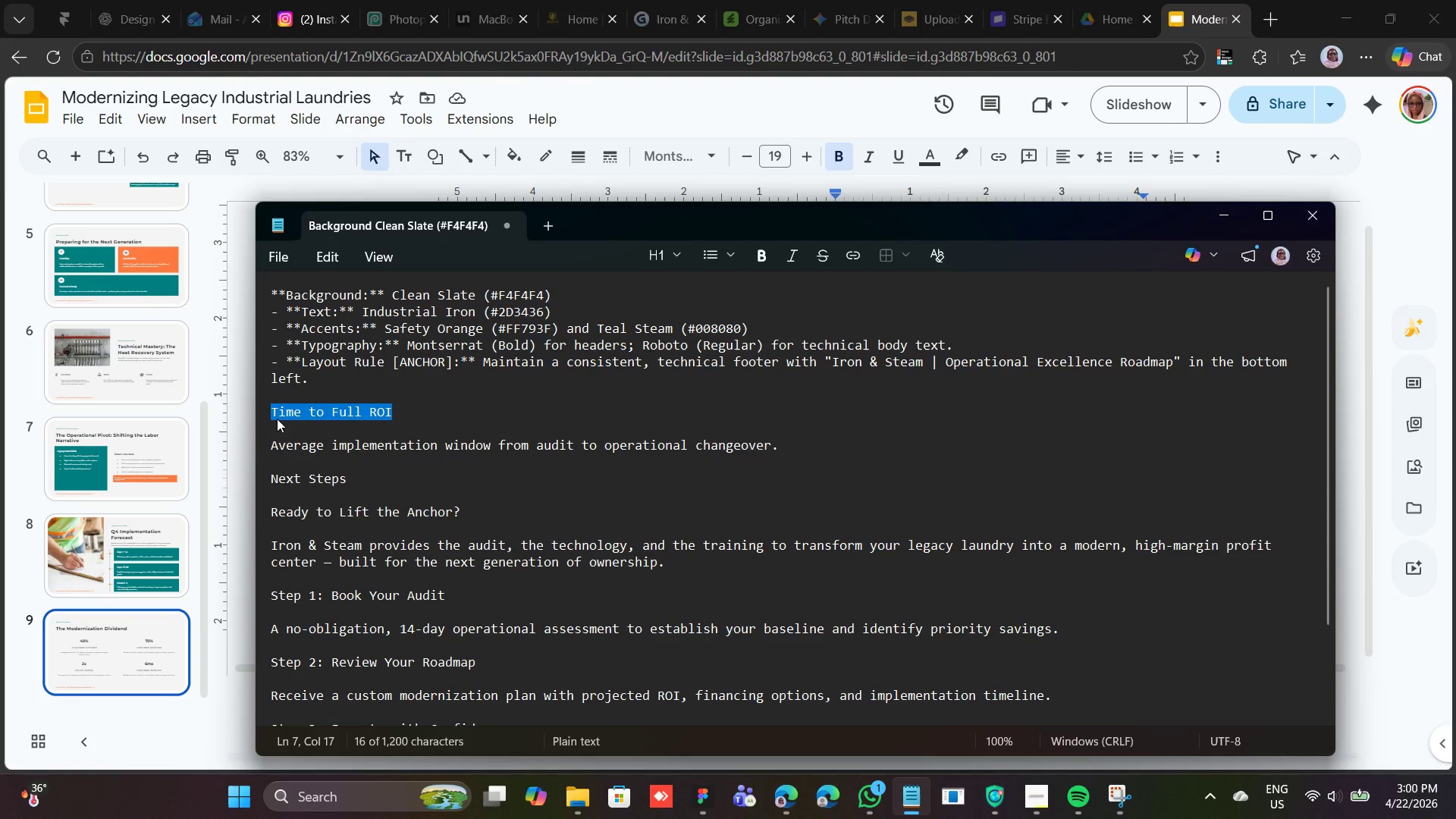 
right_click([277, 419])
 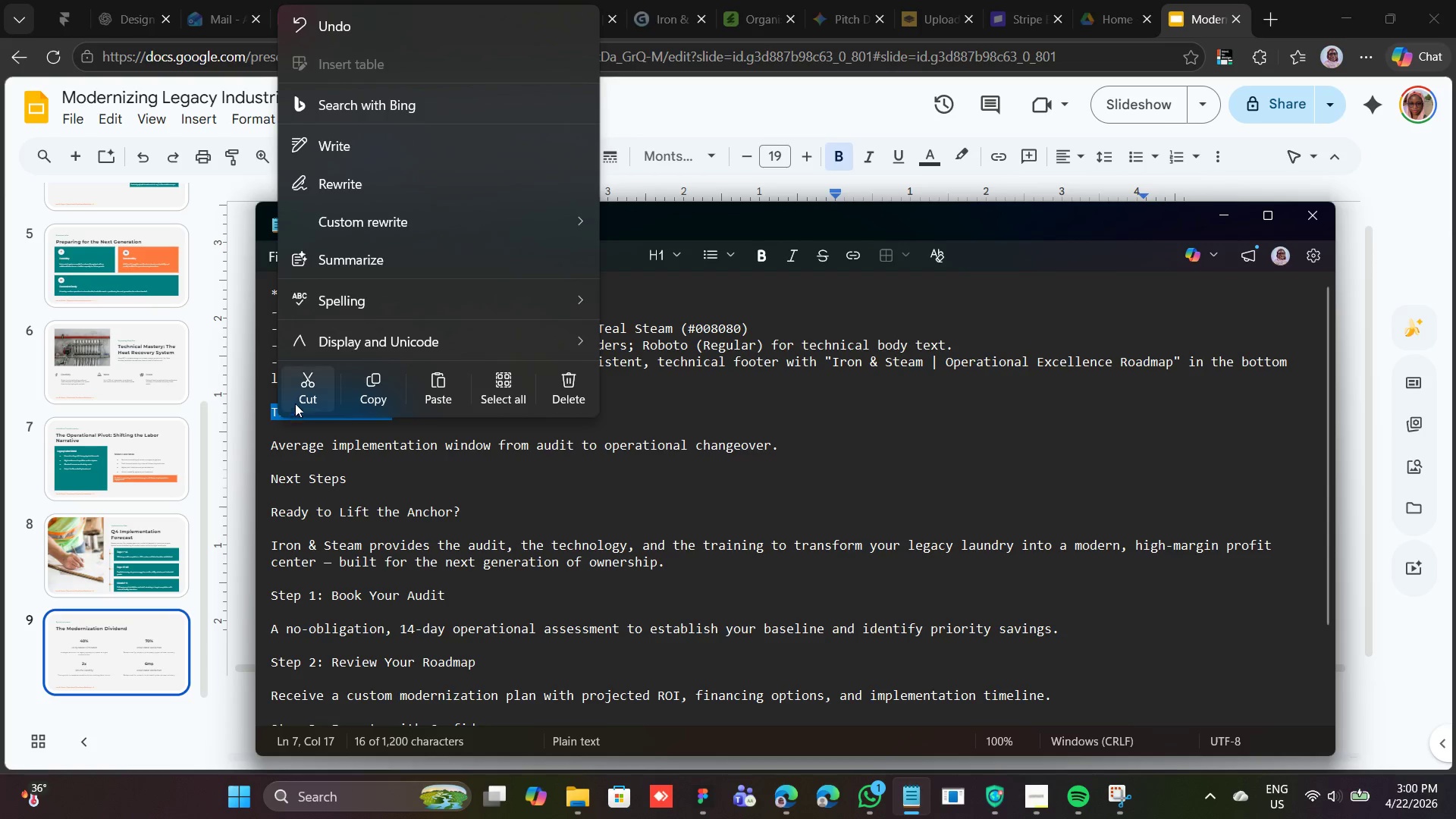 
left_click([300, 395])
 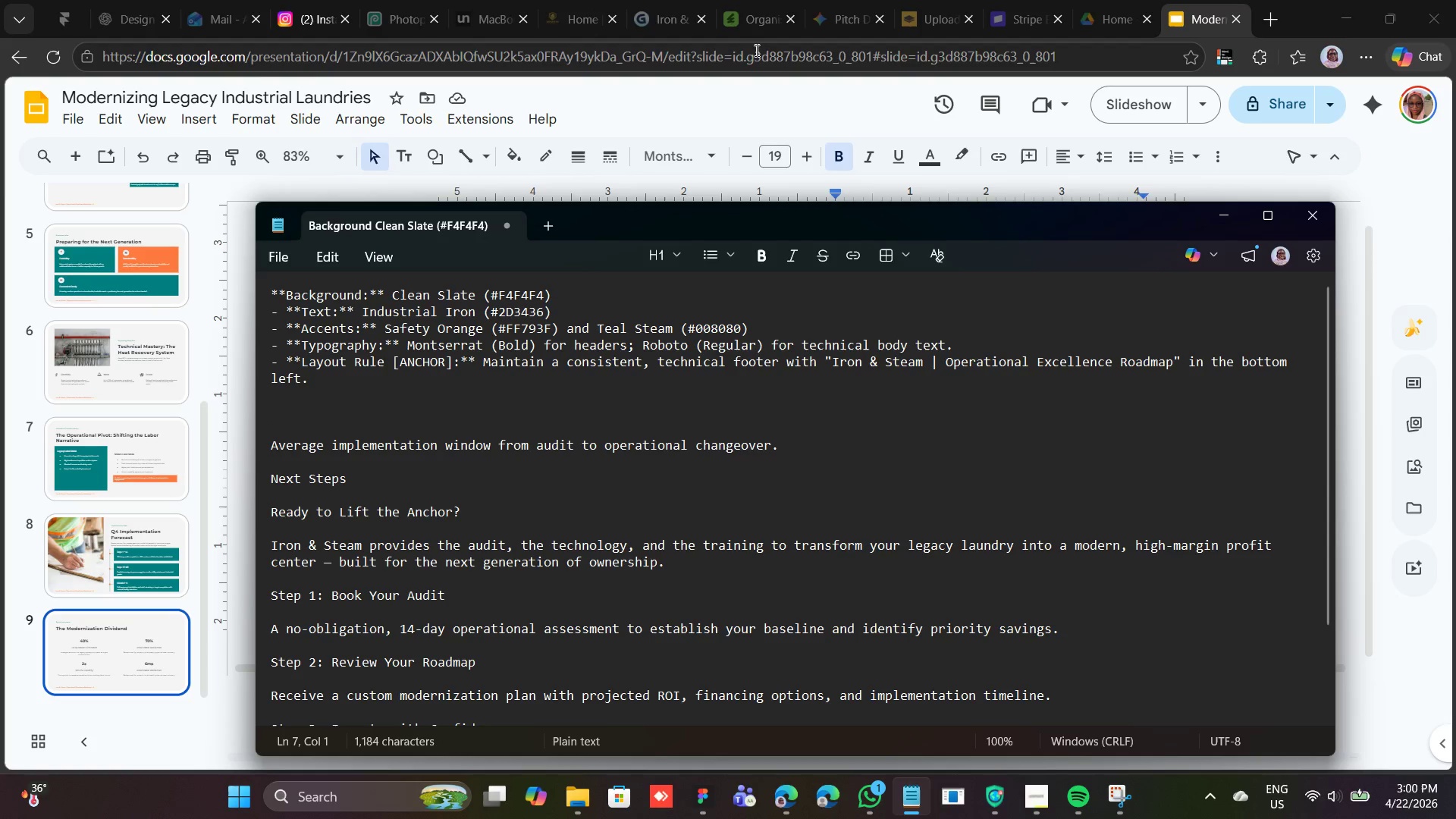 
left_click([720, 114])
 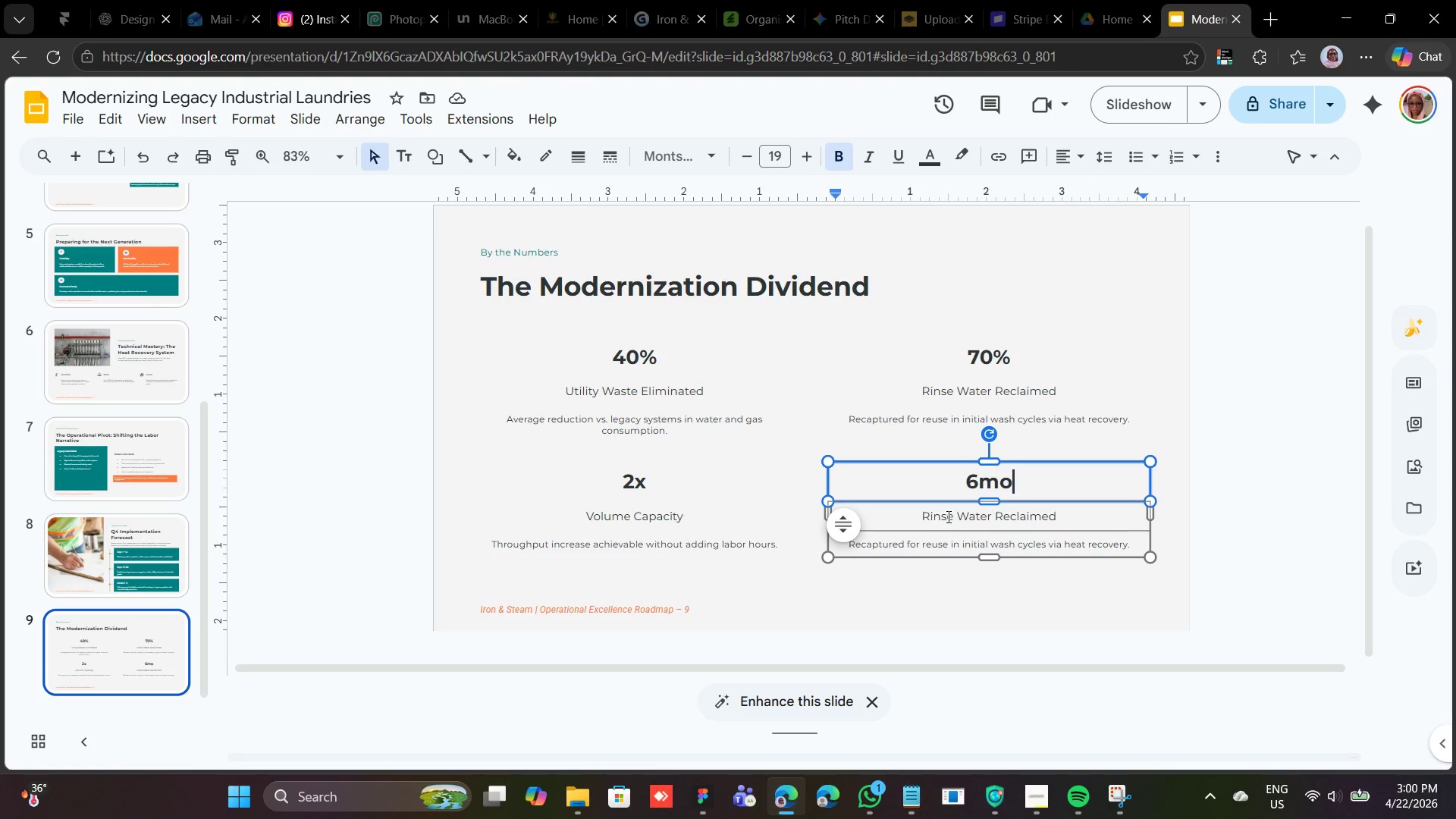 
double_click([947, 516])
 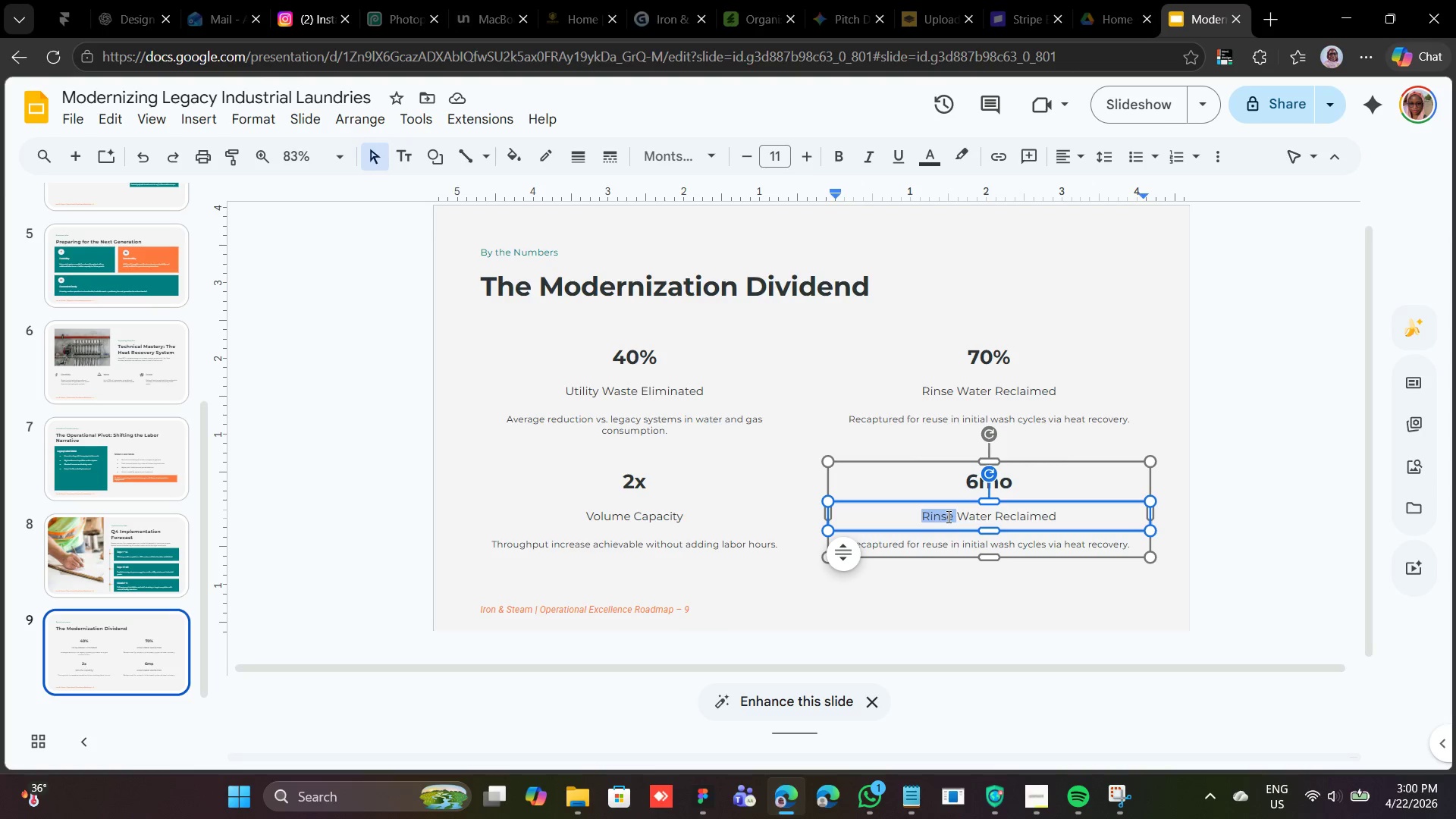 
triple_click([947, 516])
 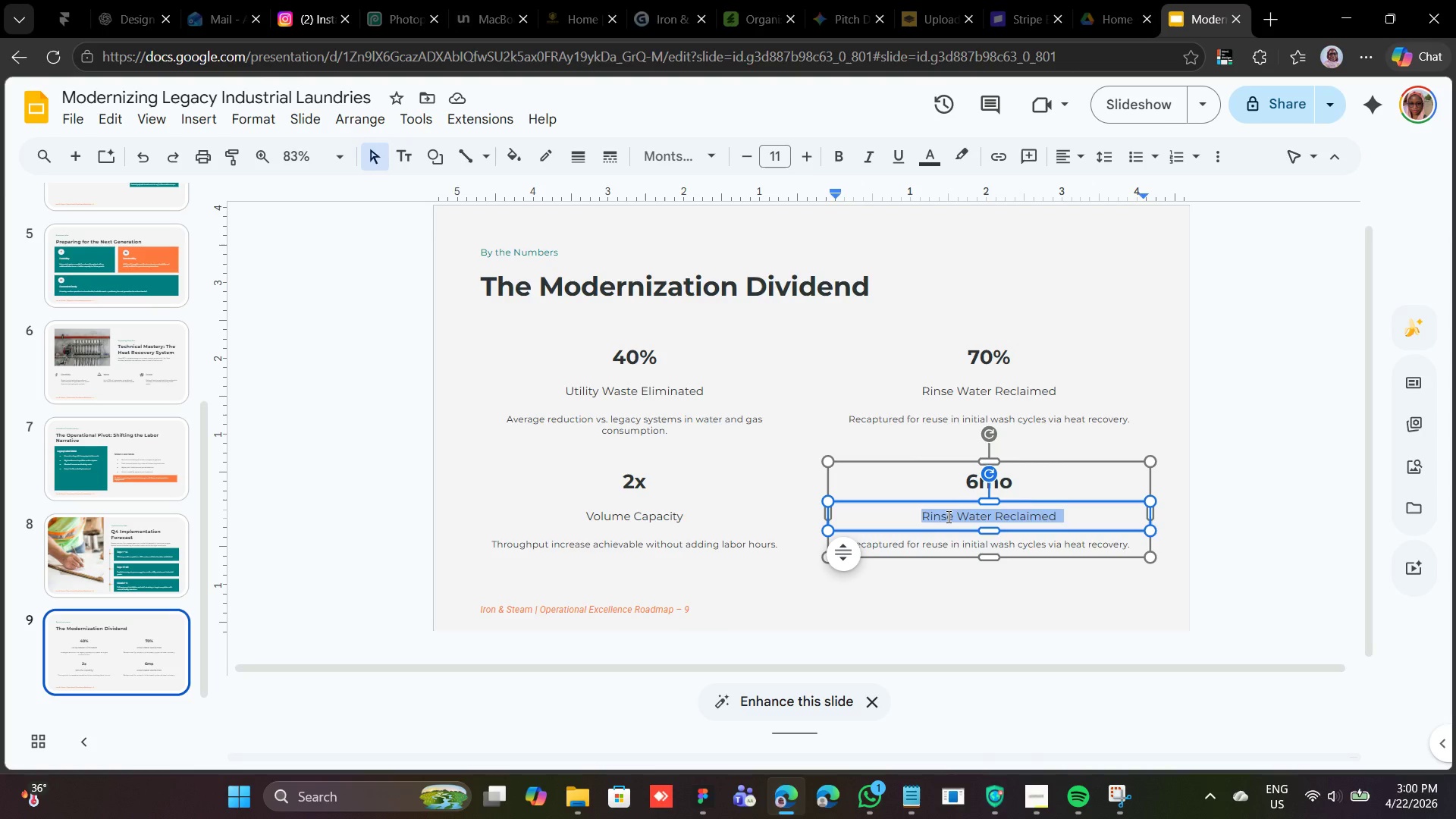 
right_click([947, 516])
 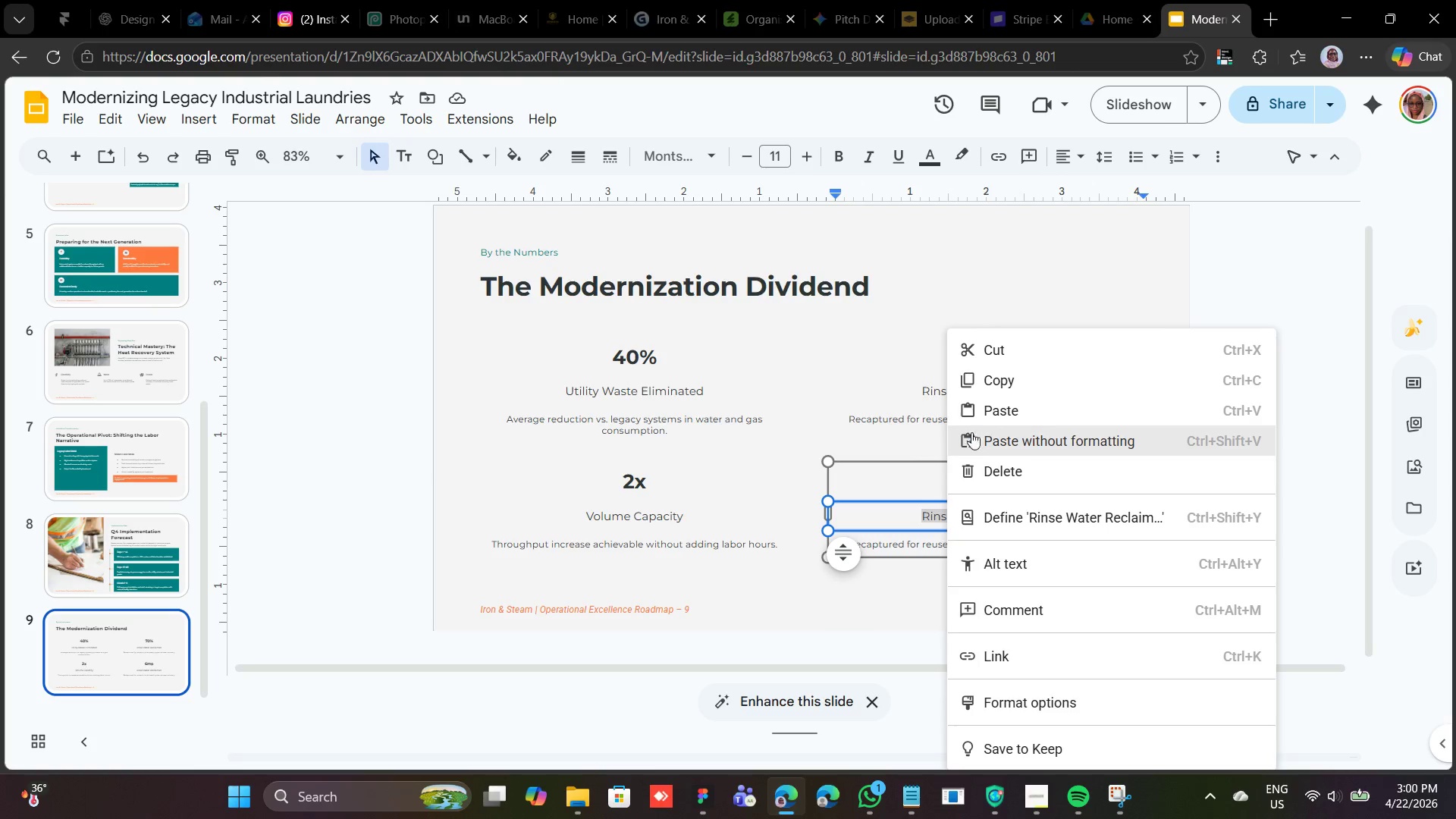 
left_click([971, 422])
 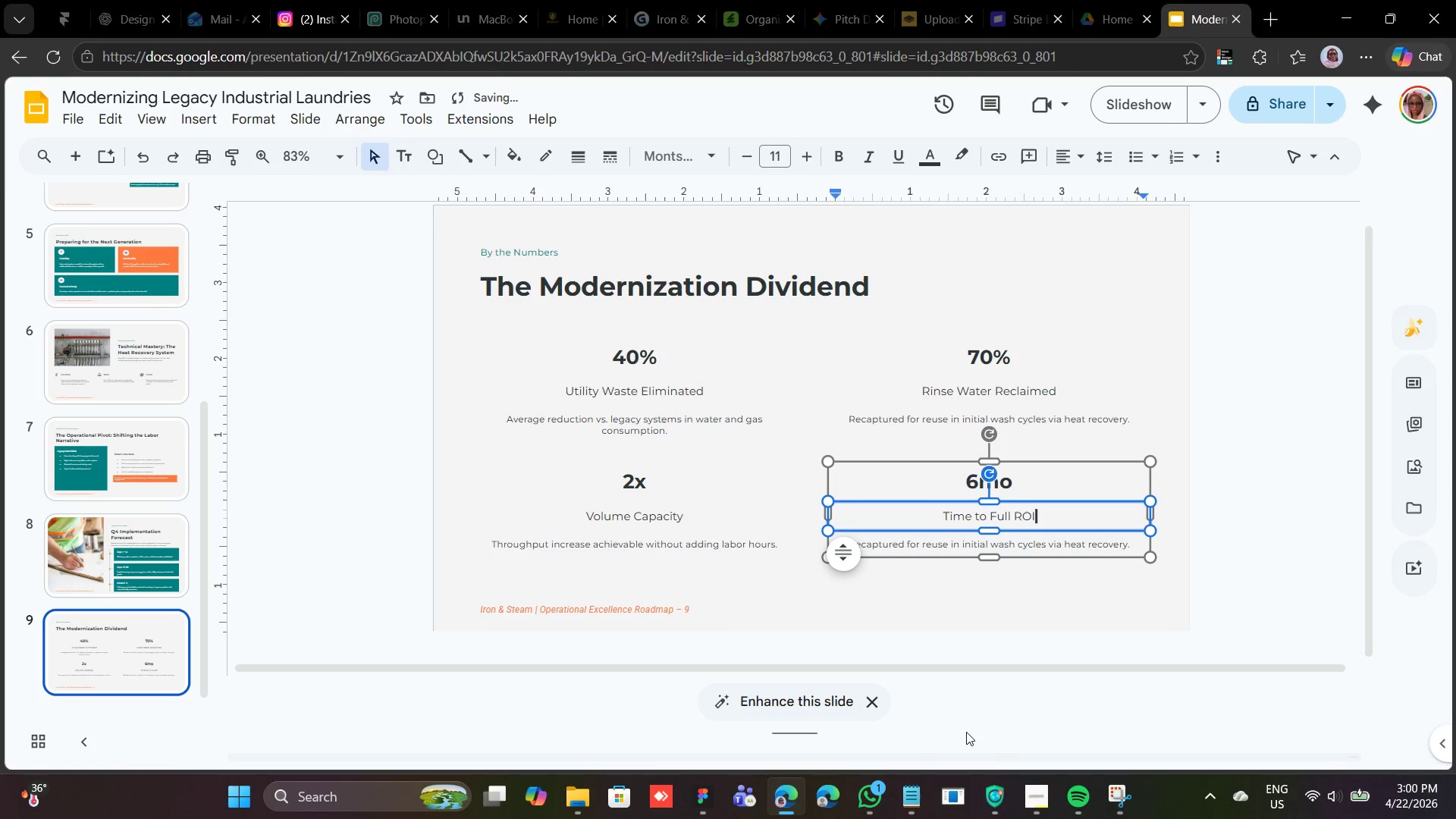 
left_click([915, 808])
 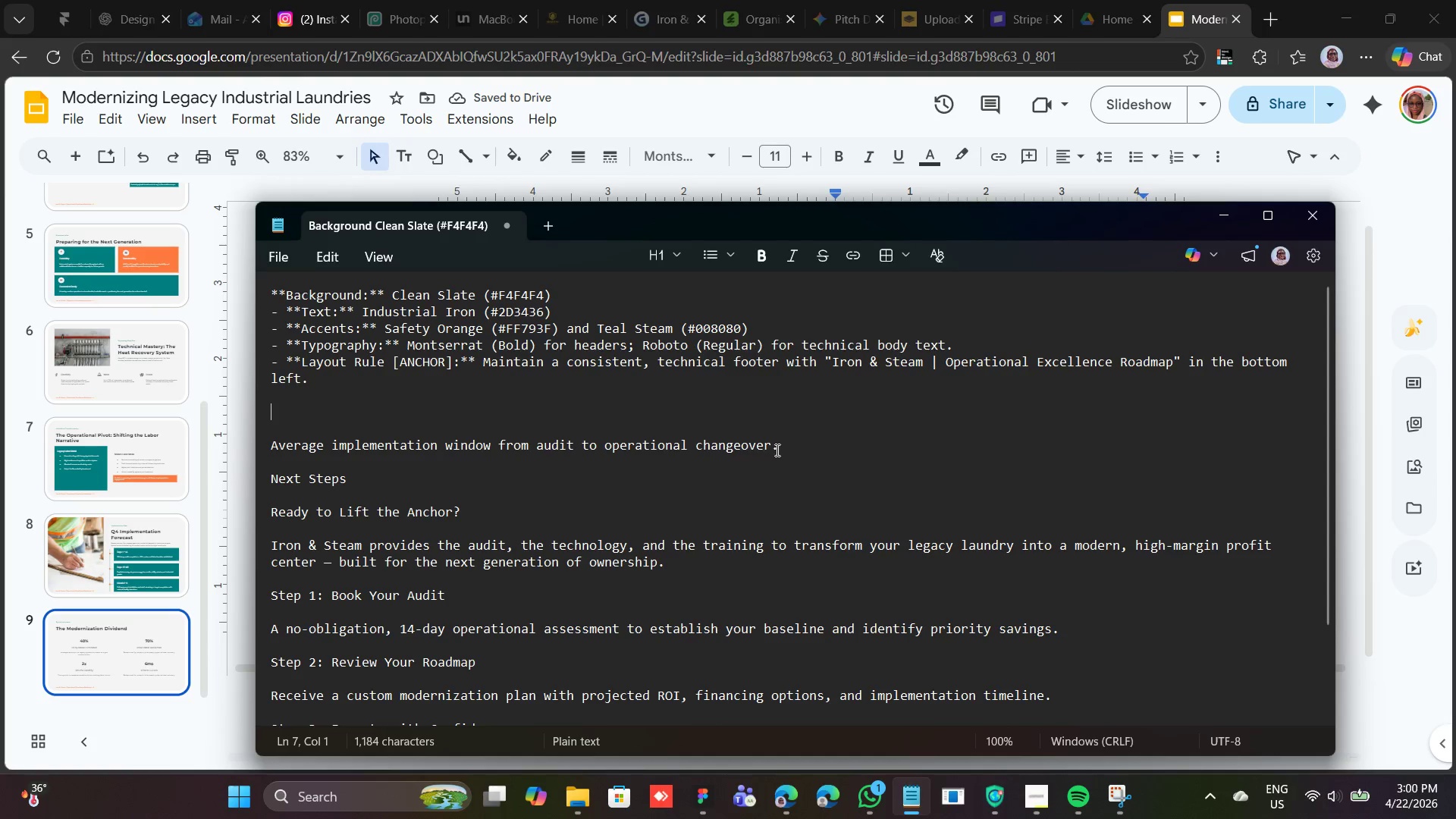 
left_click_drag(start_coordinate=[780, 447], to_coordinate=[275, 453])
 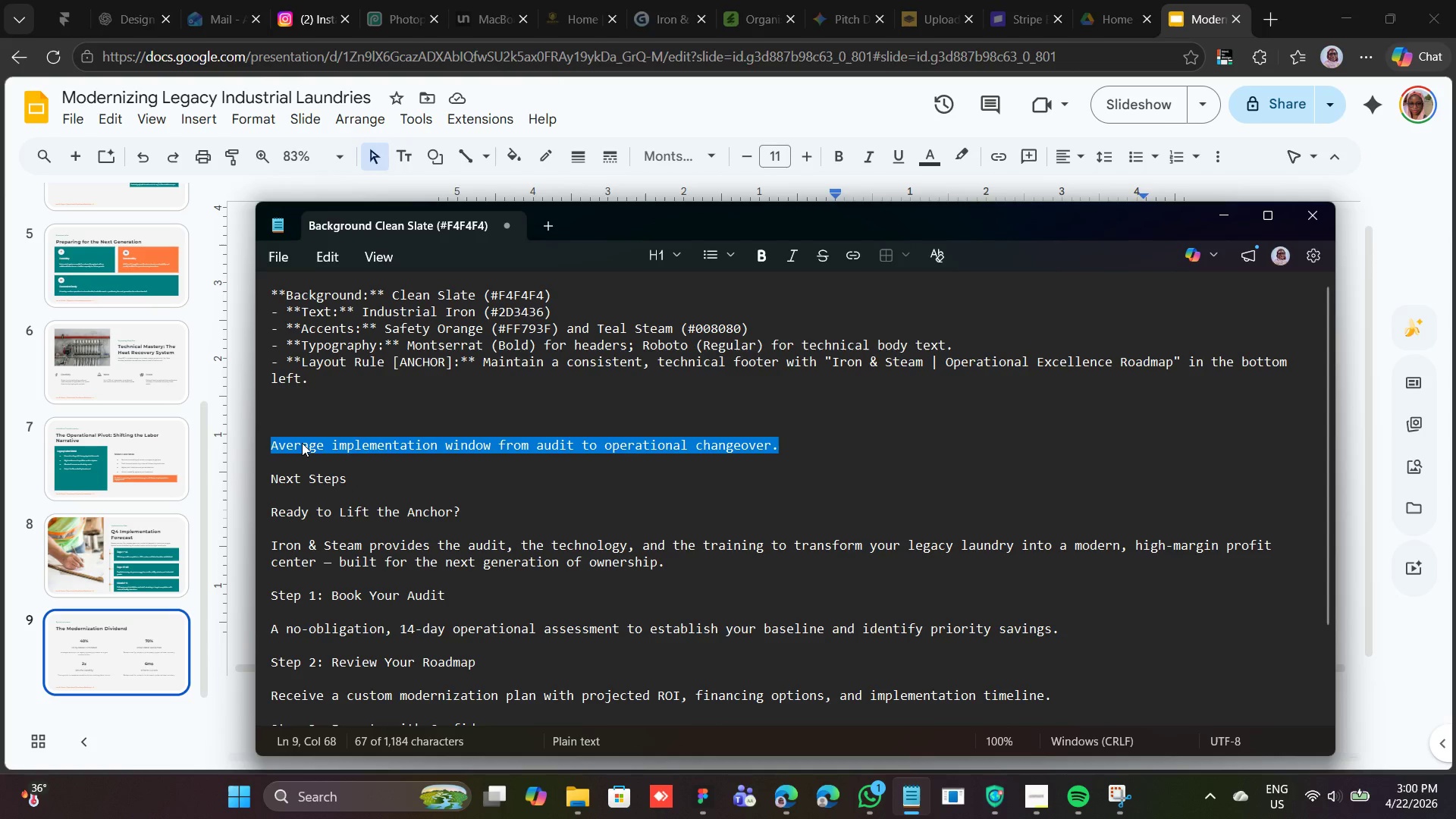 
right_click([302, 442])
 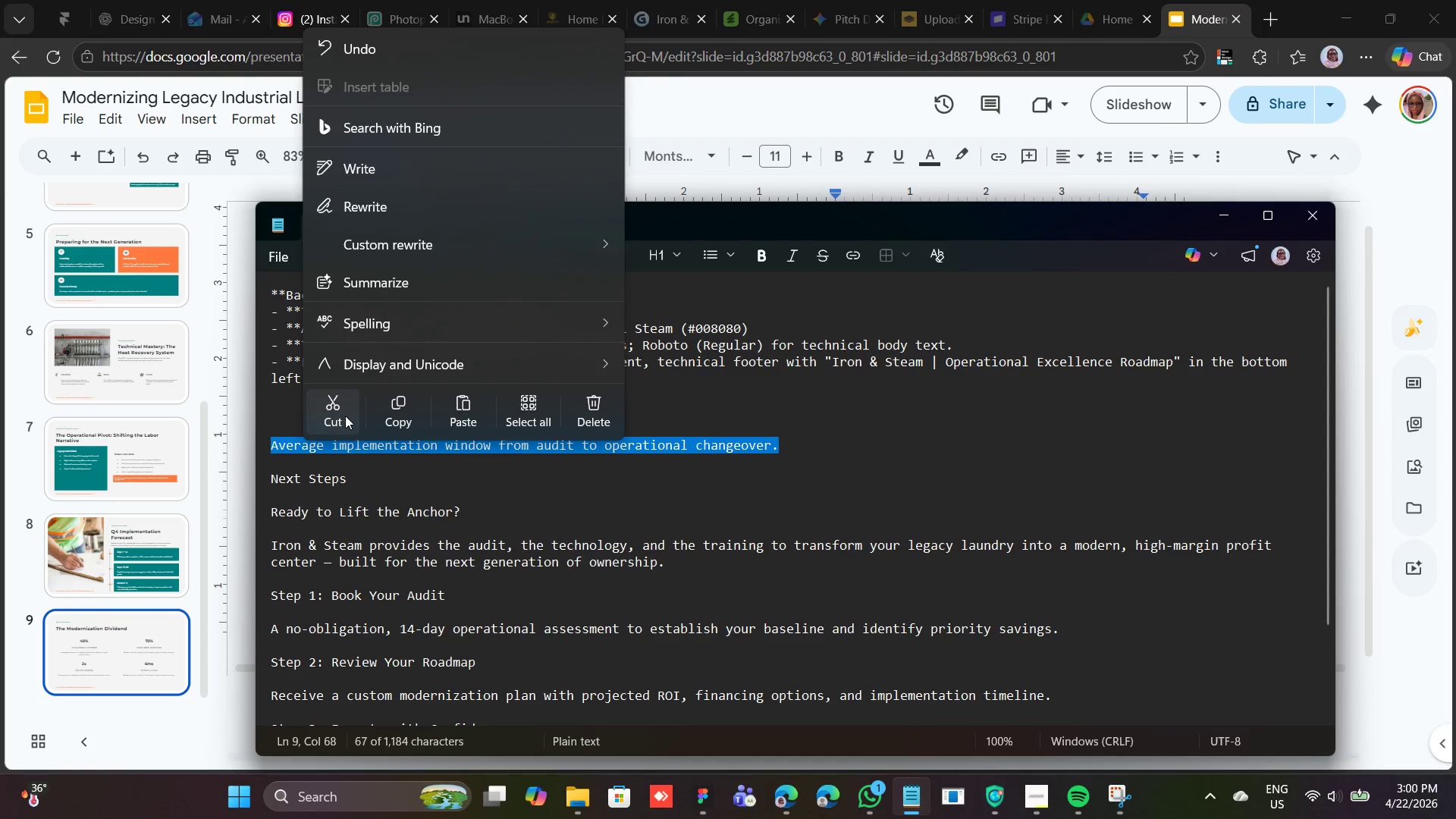 
left_click([345, 416])
 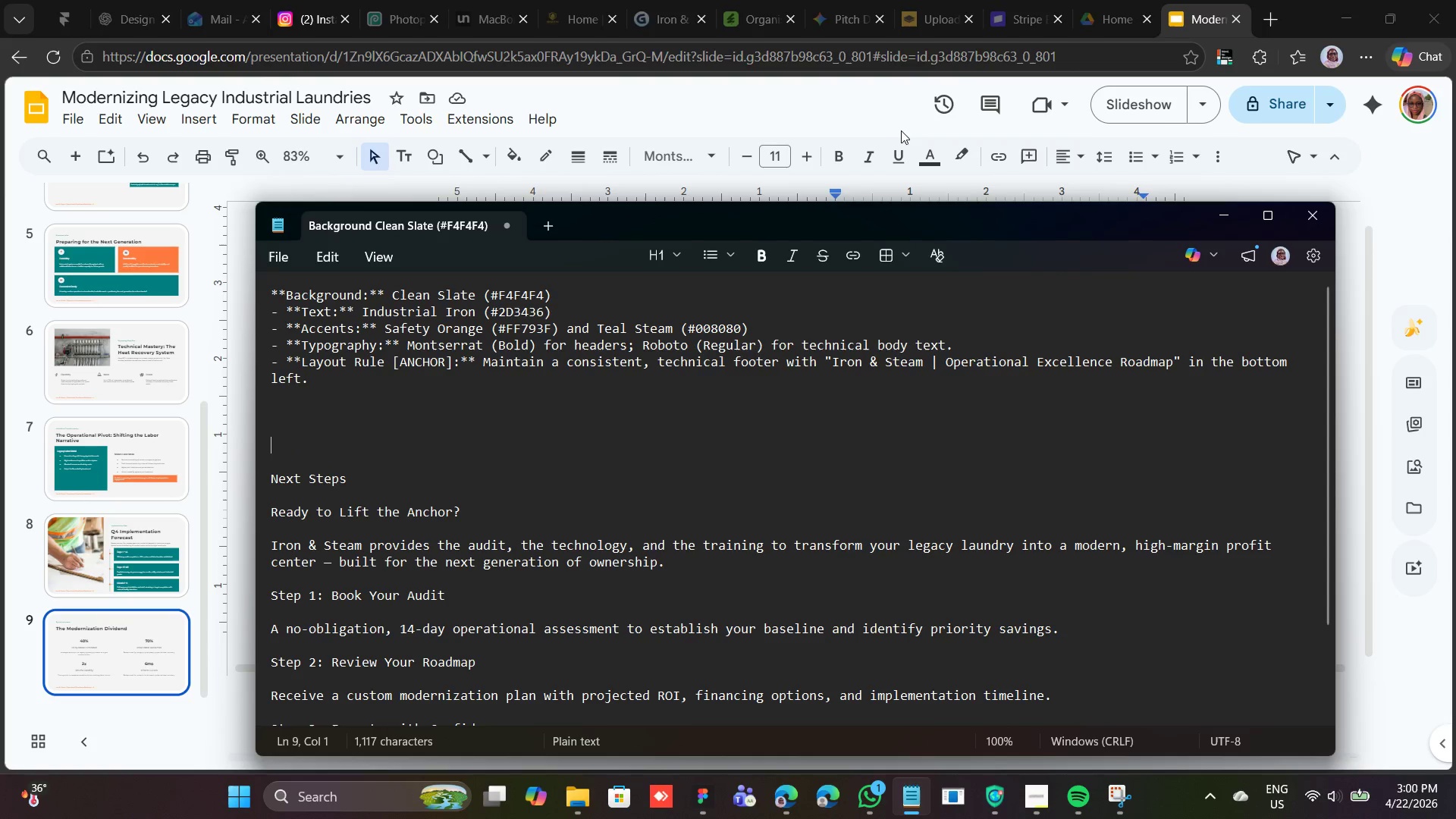 
left_click([818, 116])
 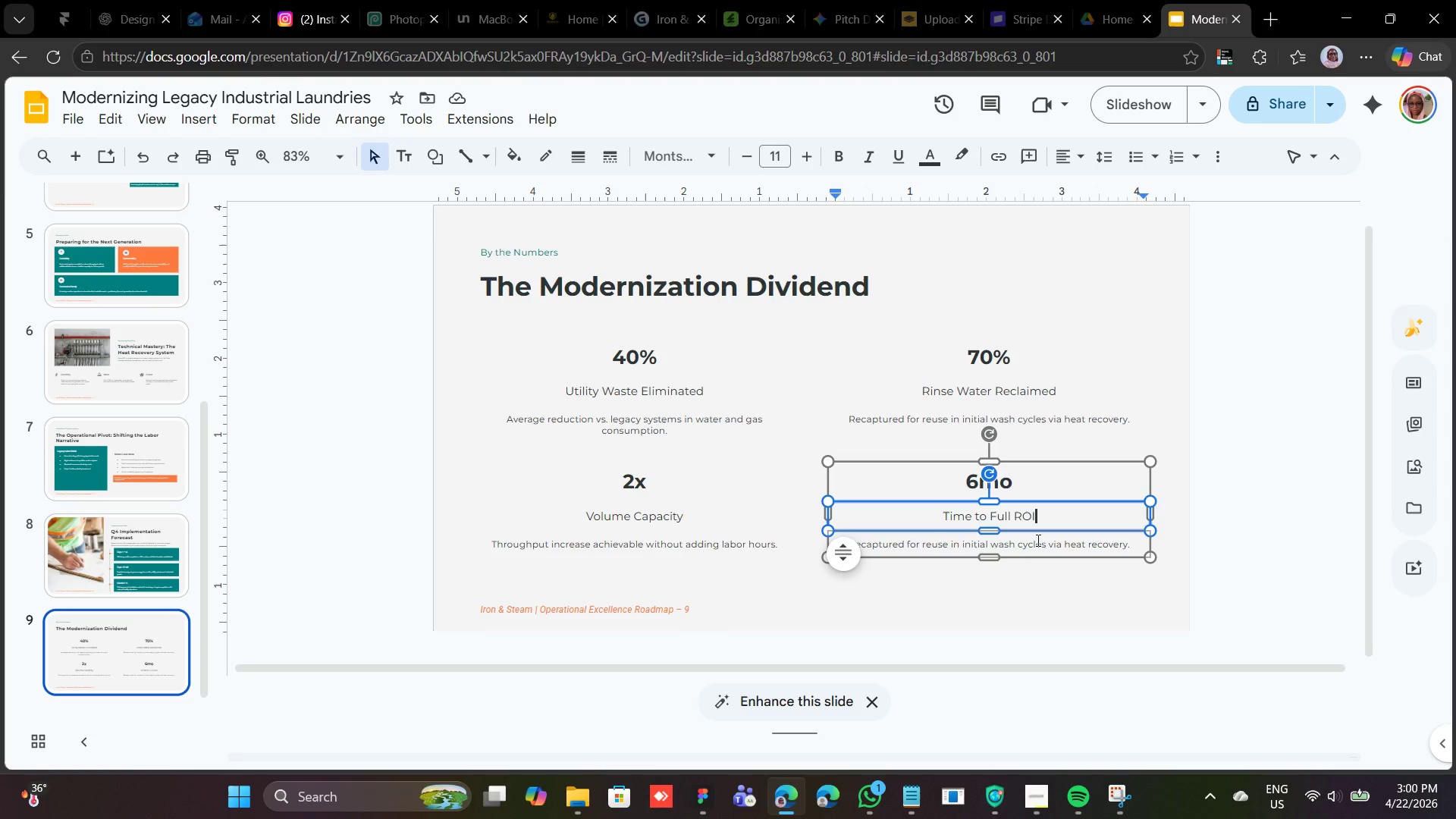 
double_click([1037, 540])
 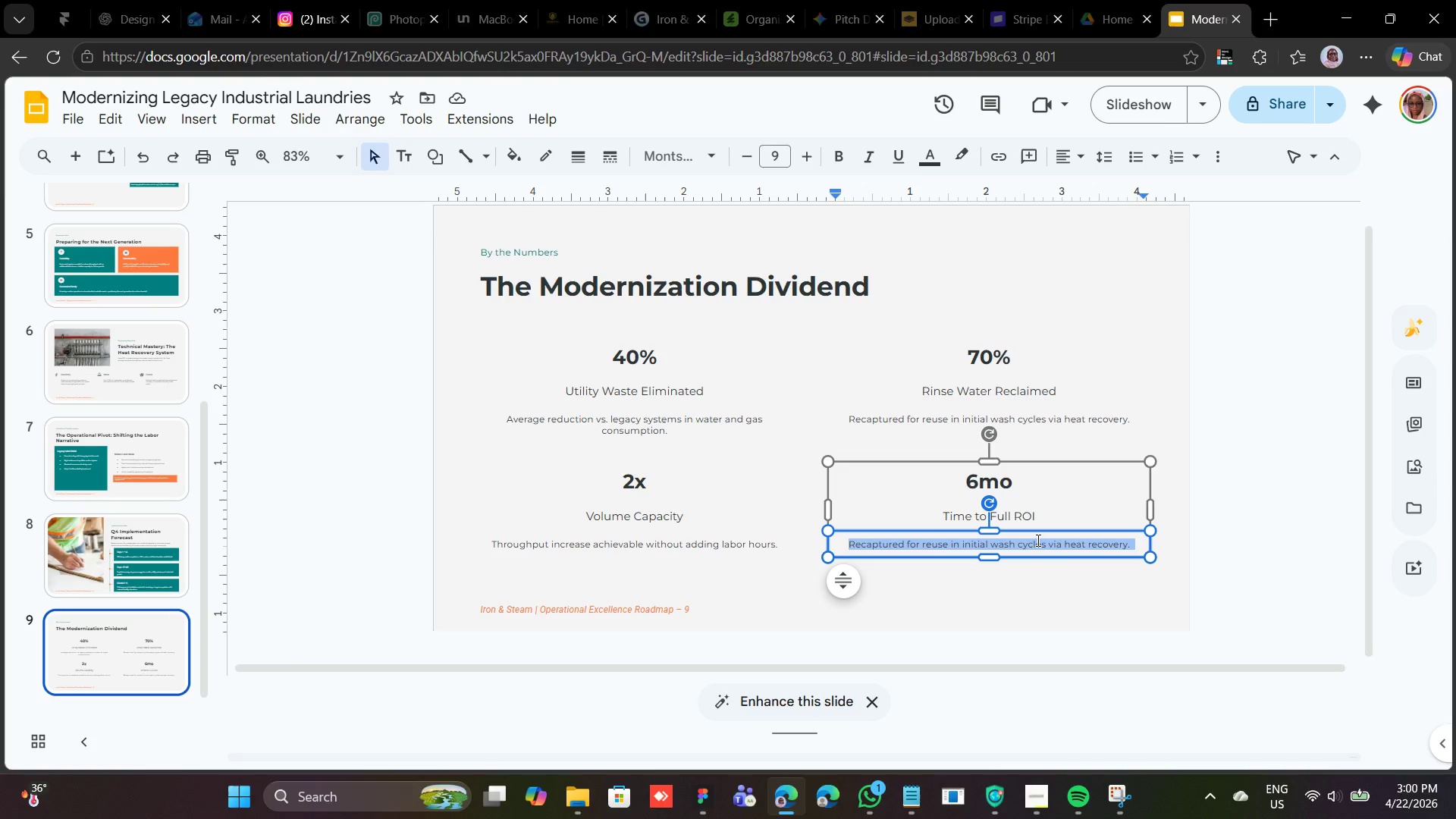 
triple_click([1037, 540])
 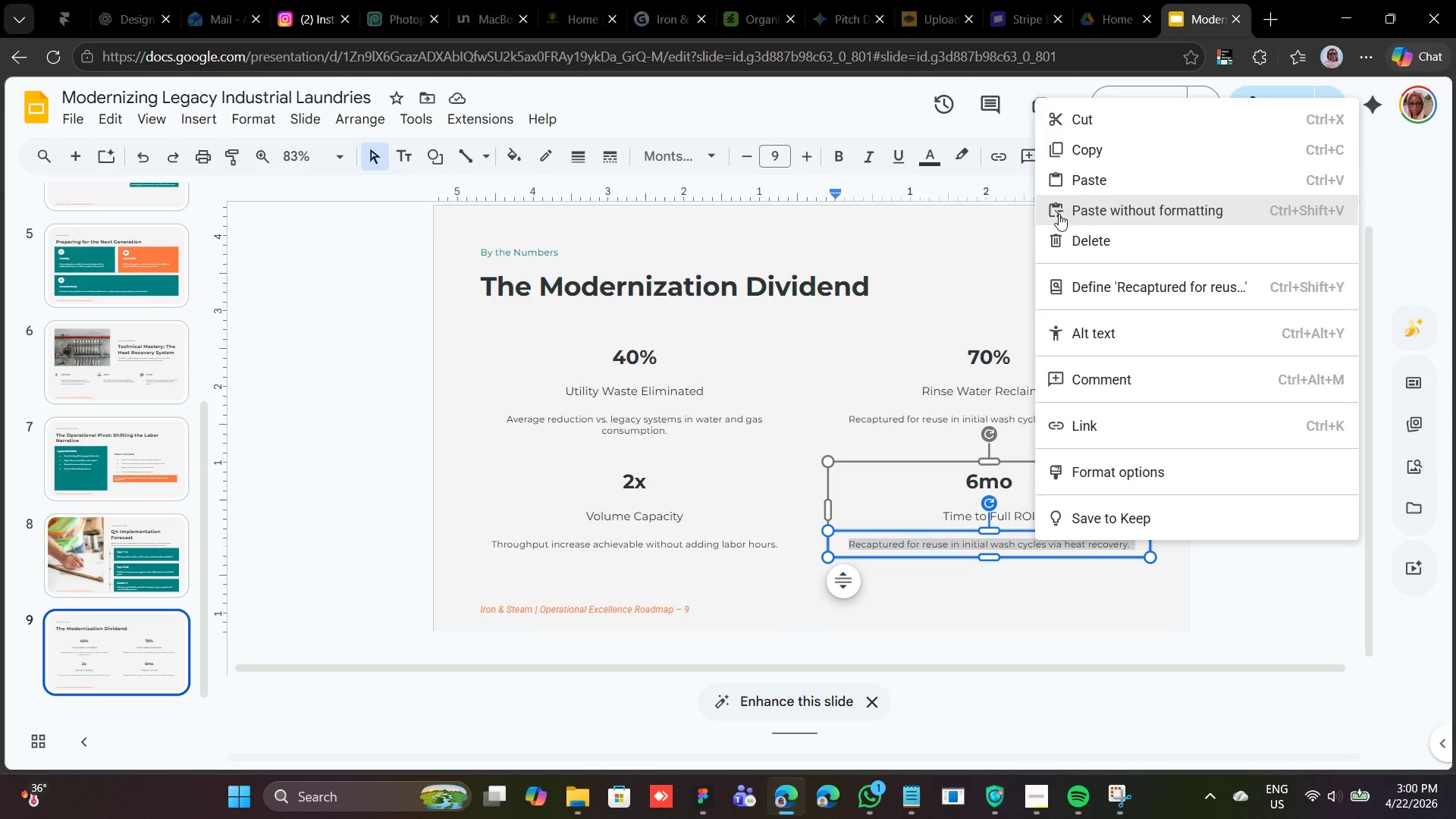 
left_click([1063, 192])
 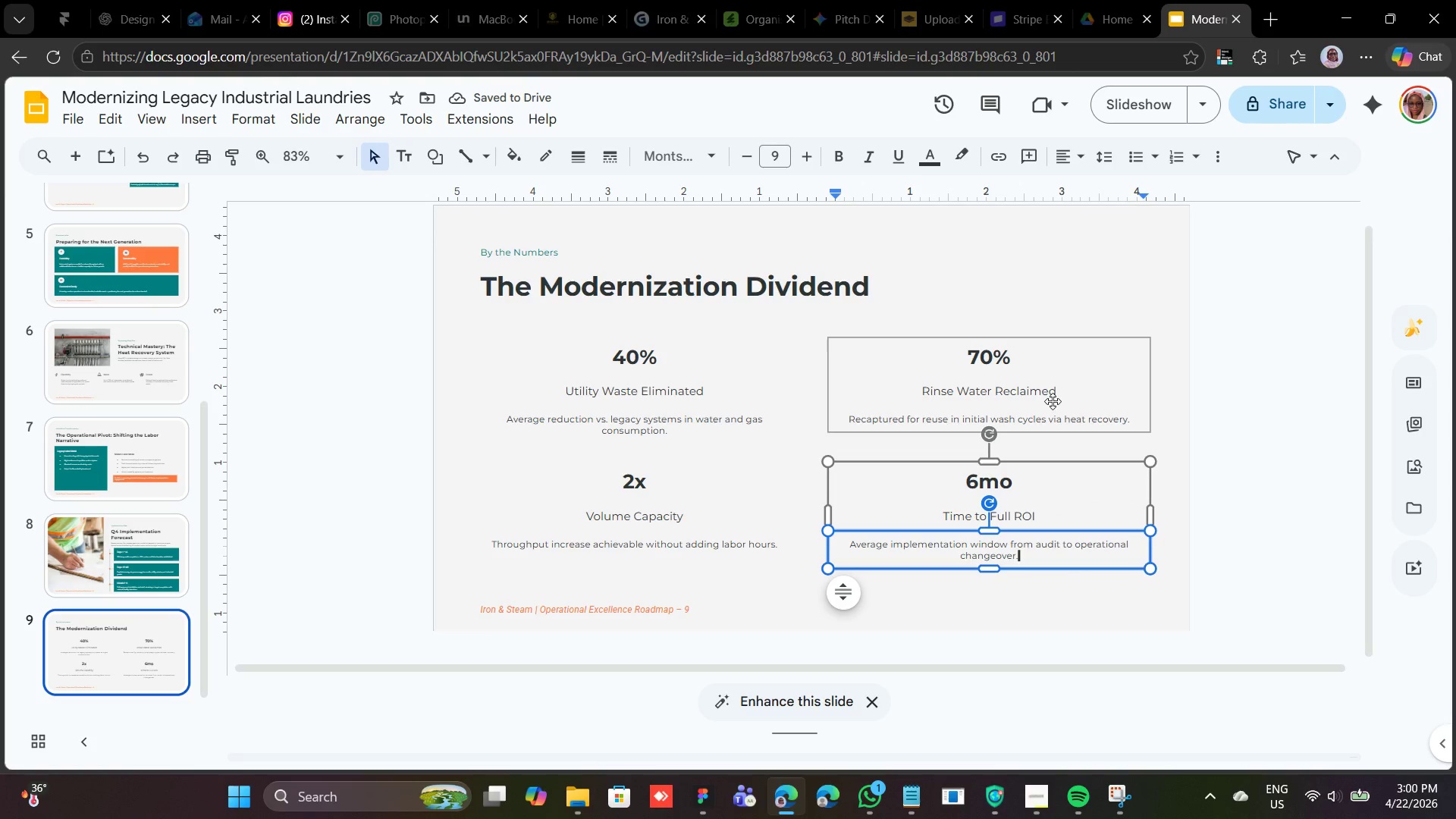 
left_click([1176, 284])
 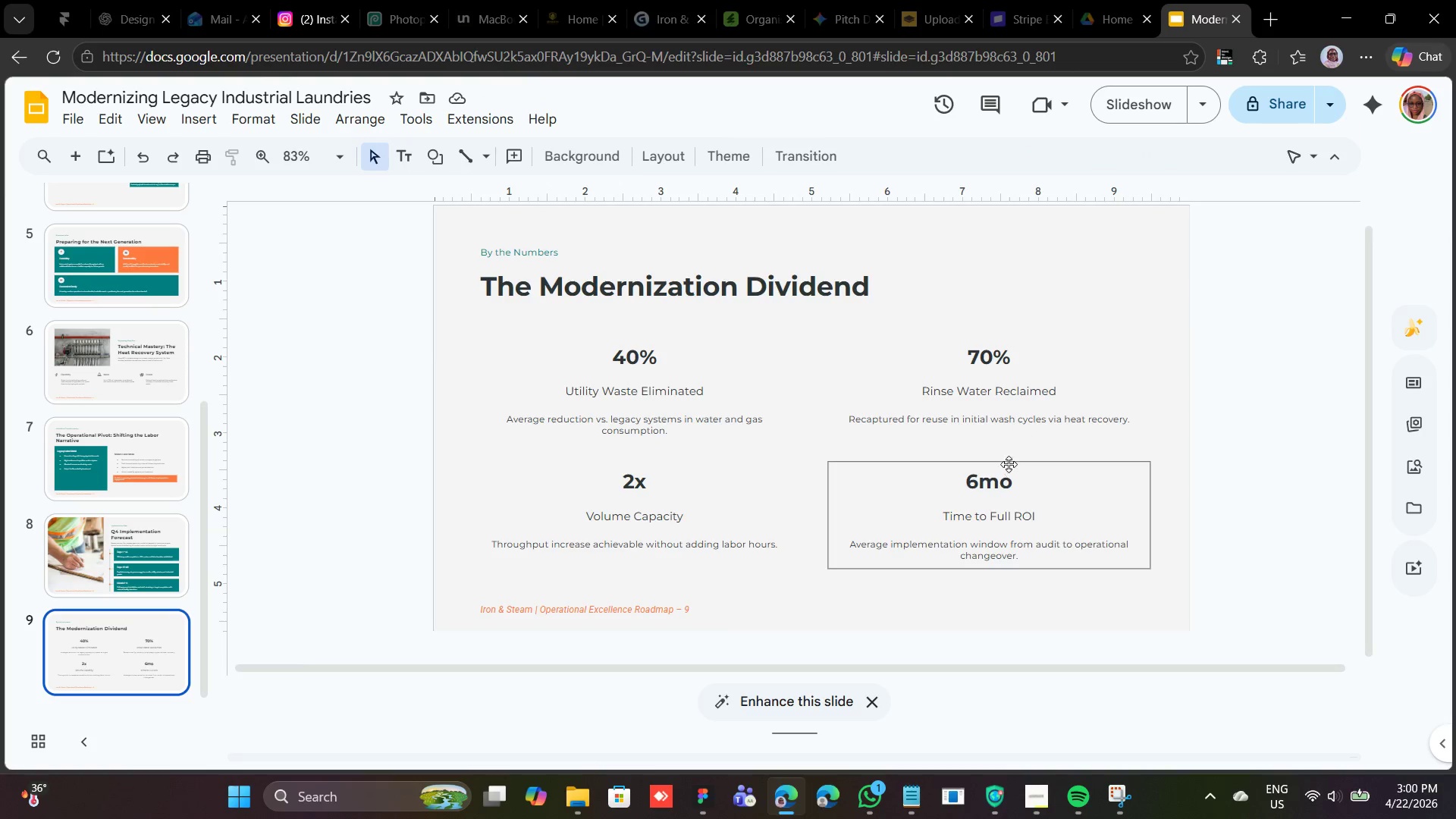 
wait(8.88)
 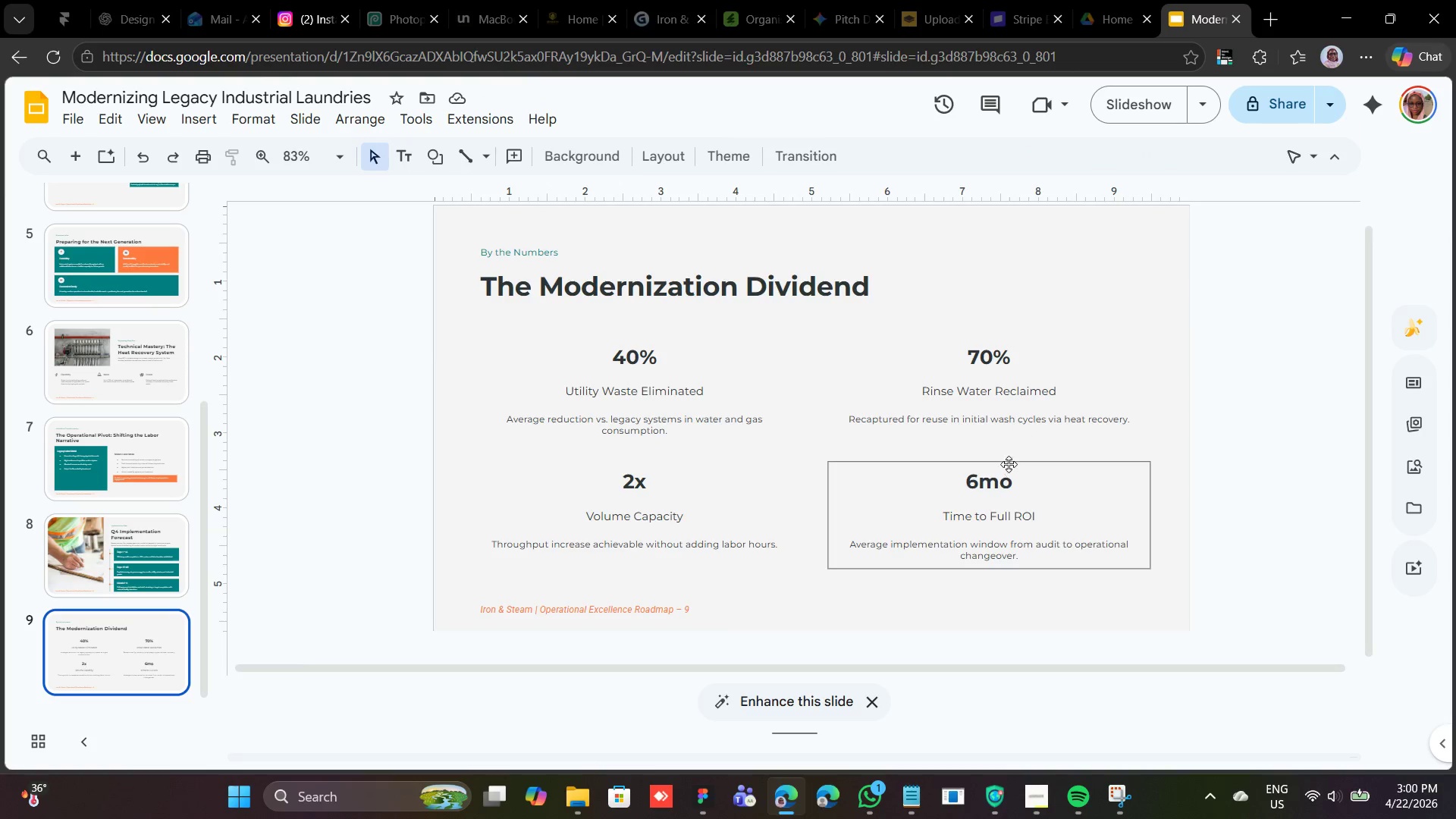 
left_click([560, 600])
 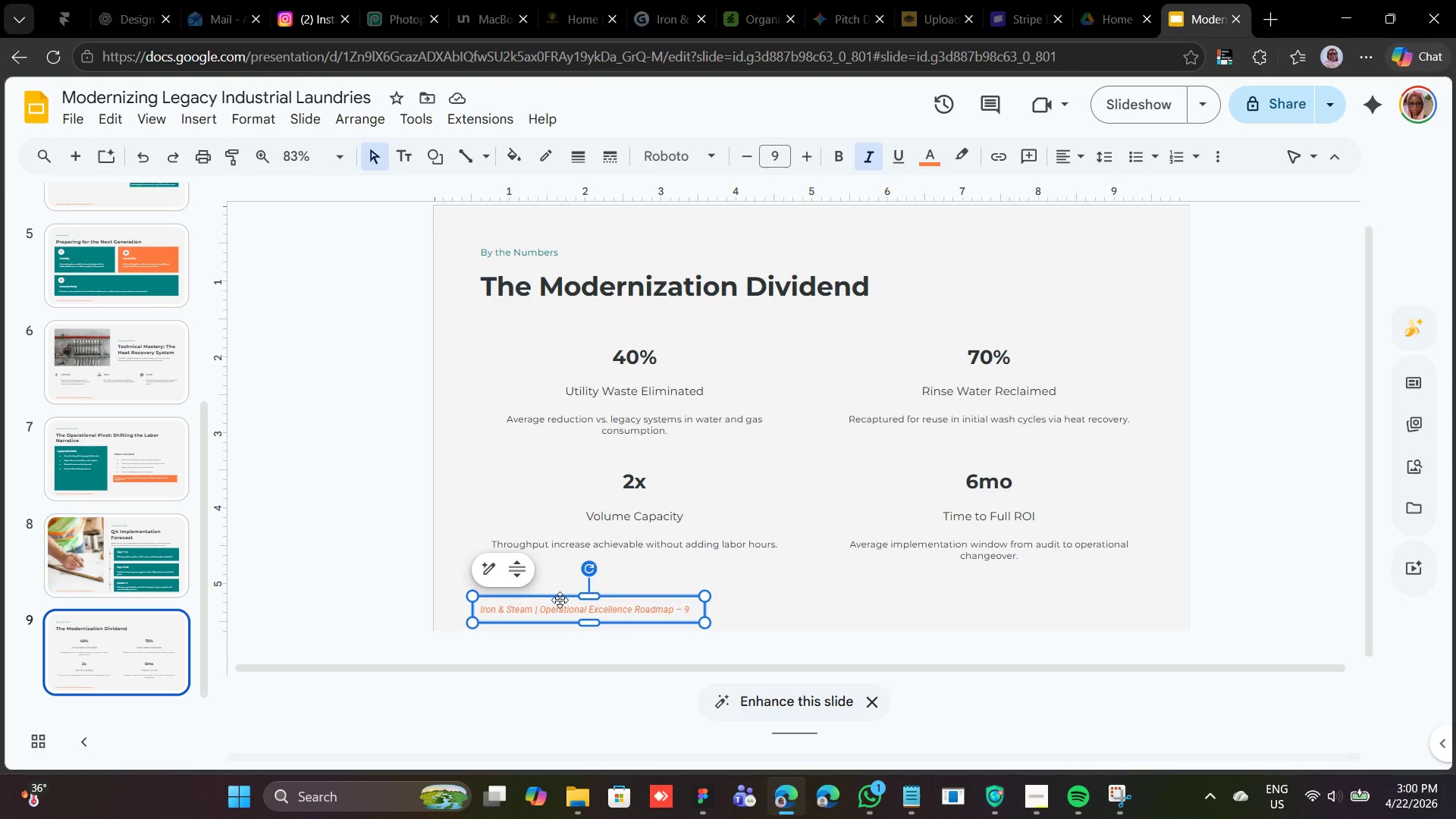 
right_click([560, 600])
 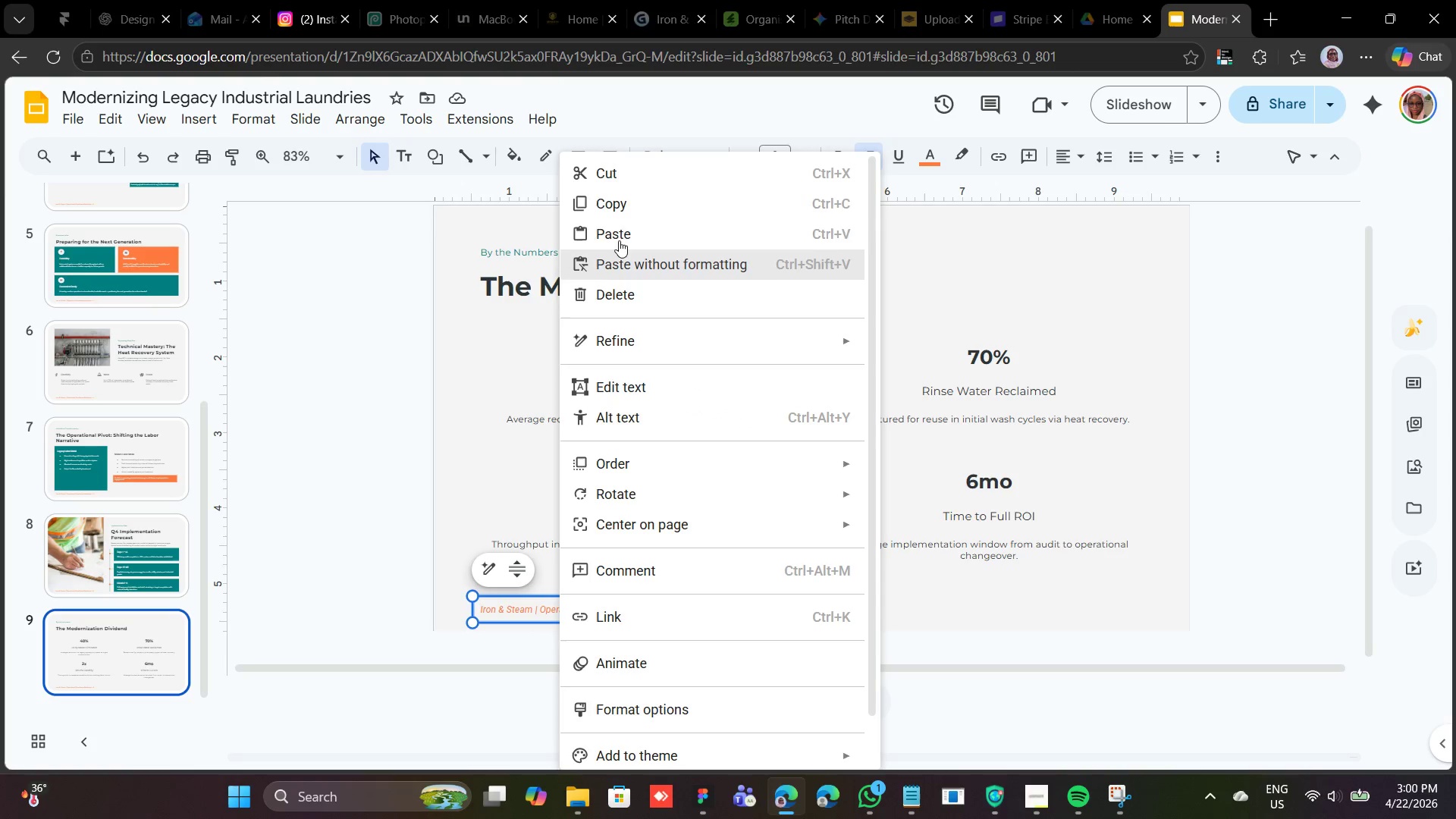 
left_click([622, 209])
 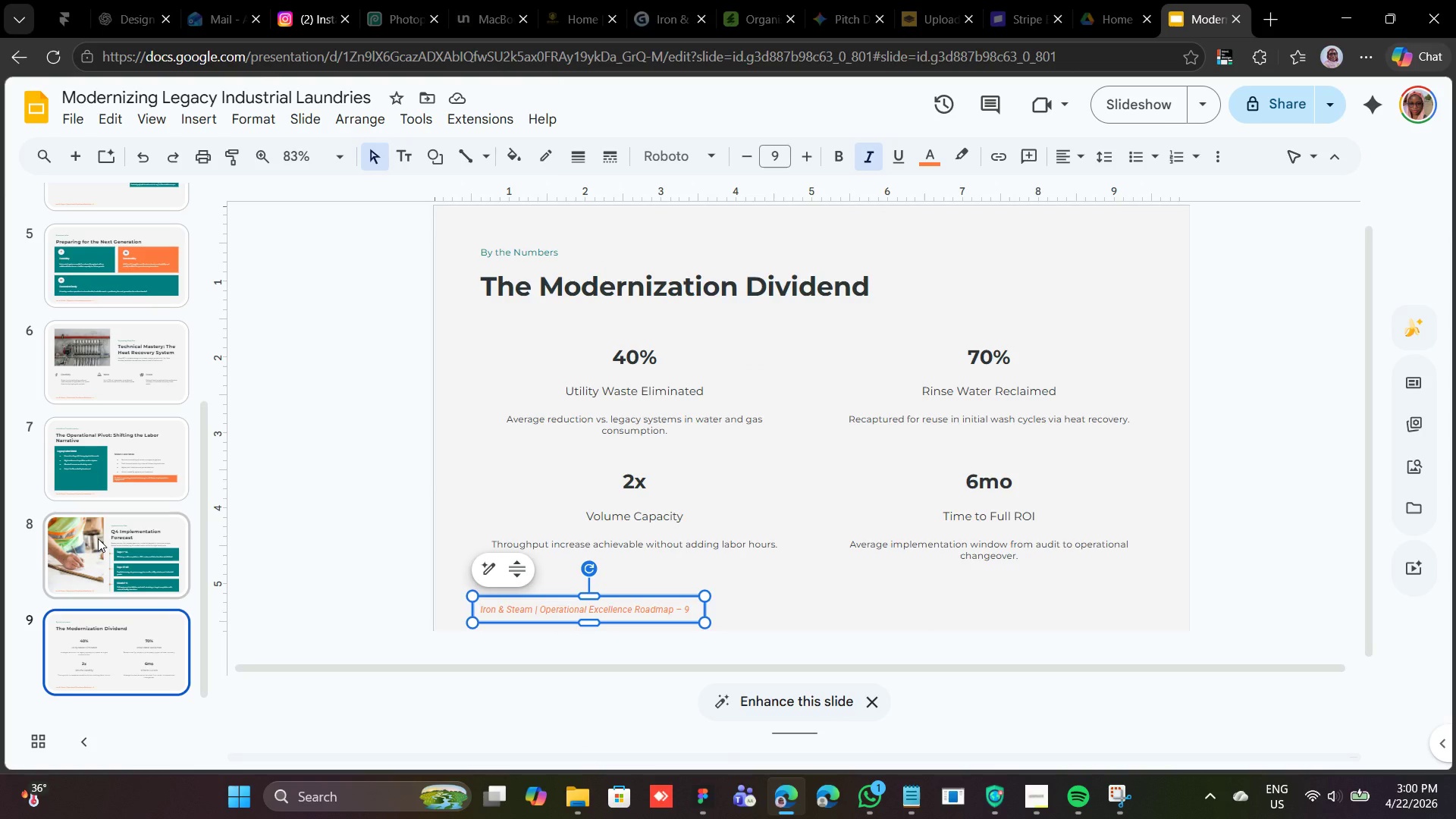 
left_click([98, 538])
 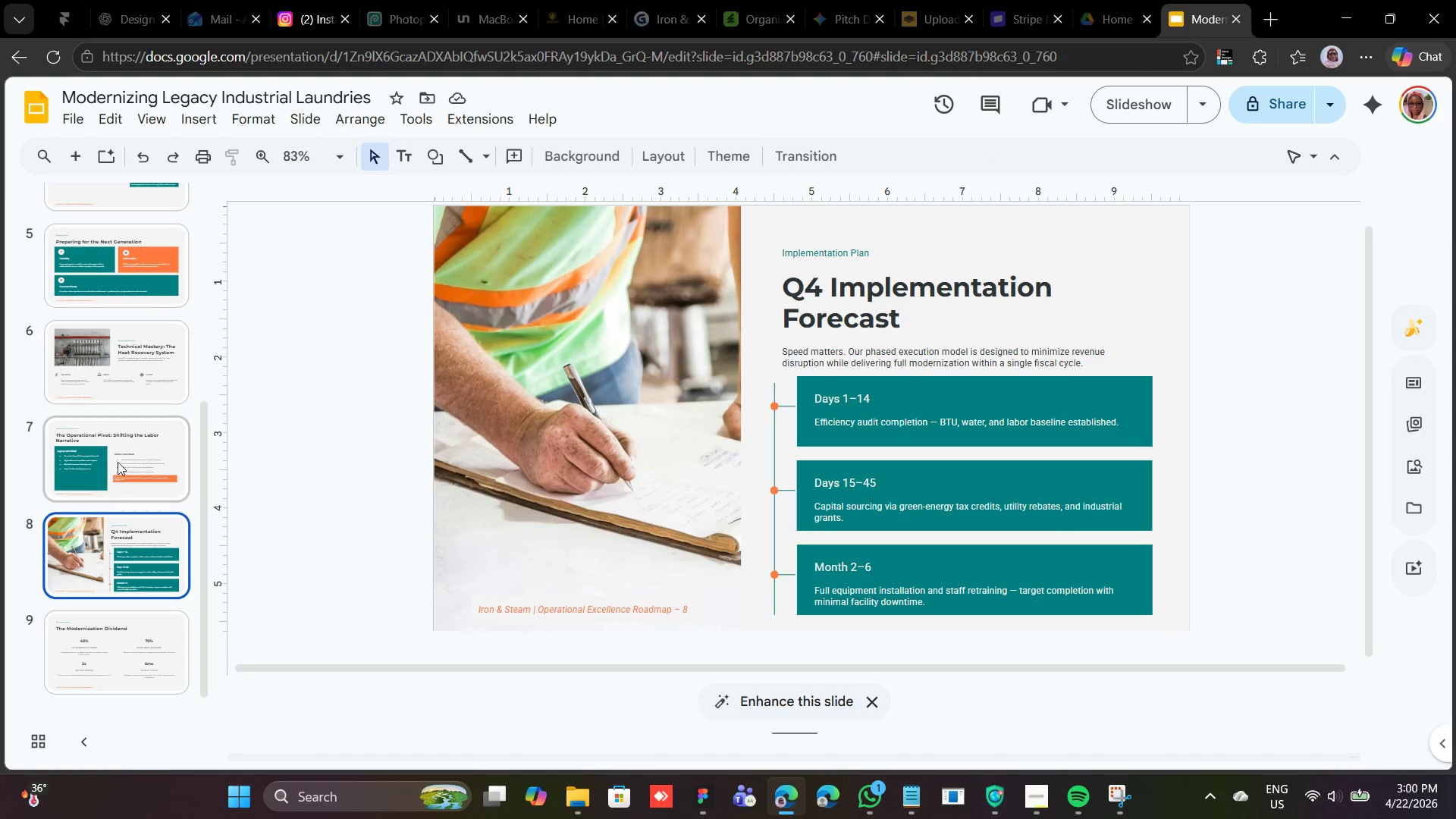 
left_click([119, 451])
 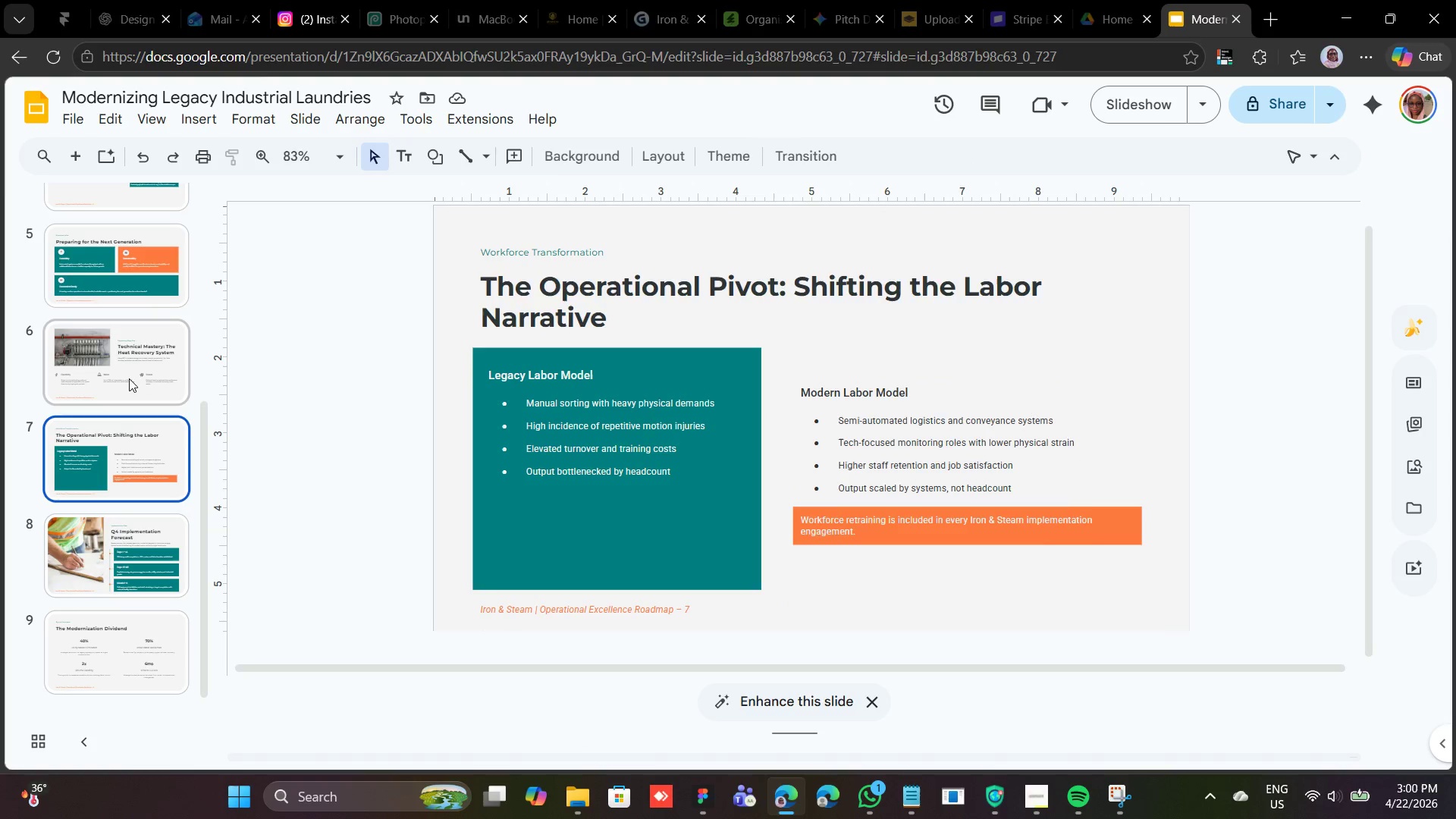 
left_click([130, 368])
 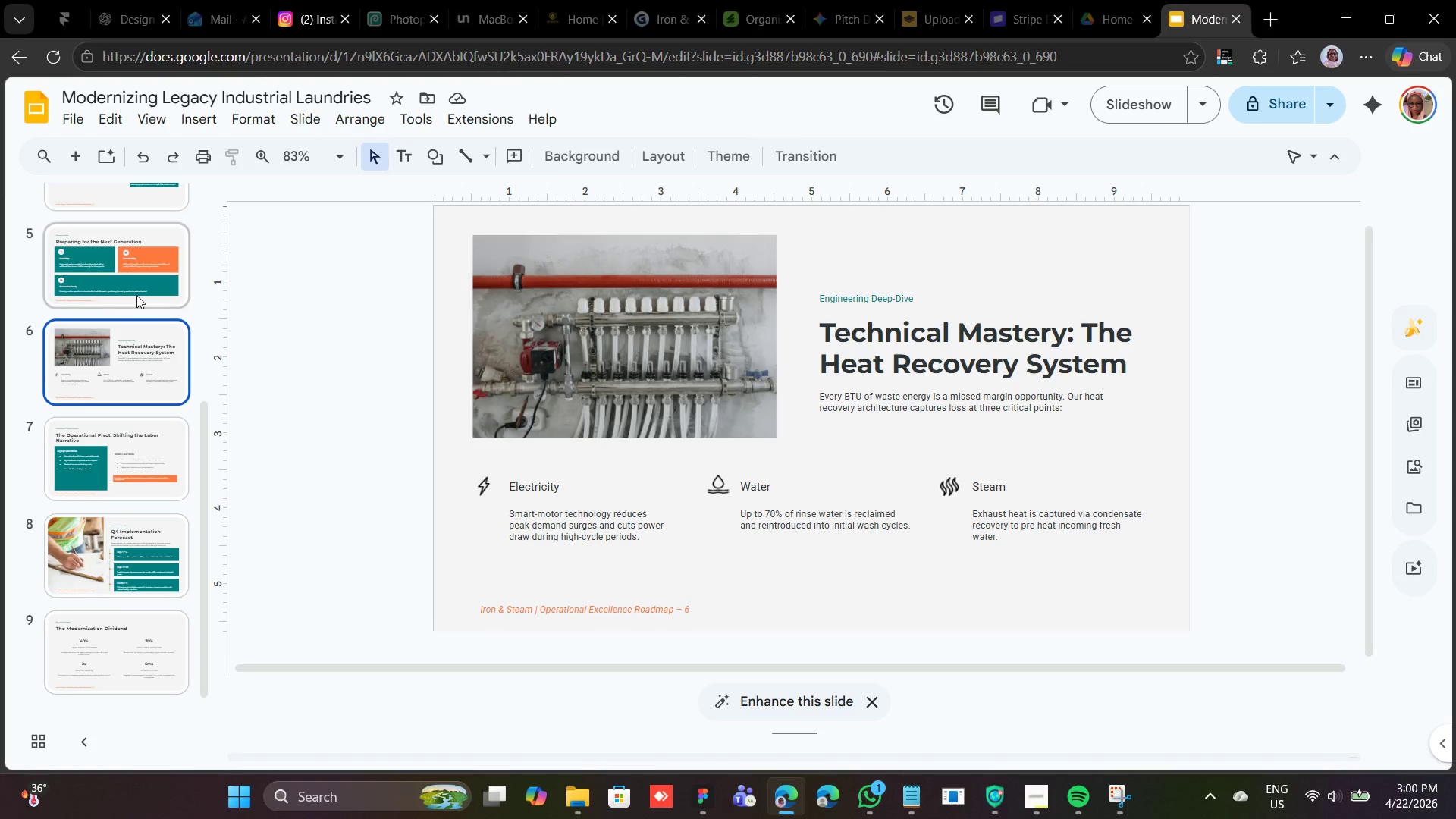 
left_click([138, 286])
 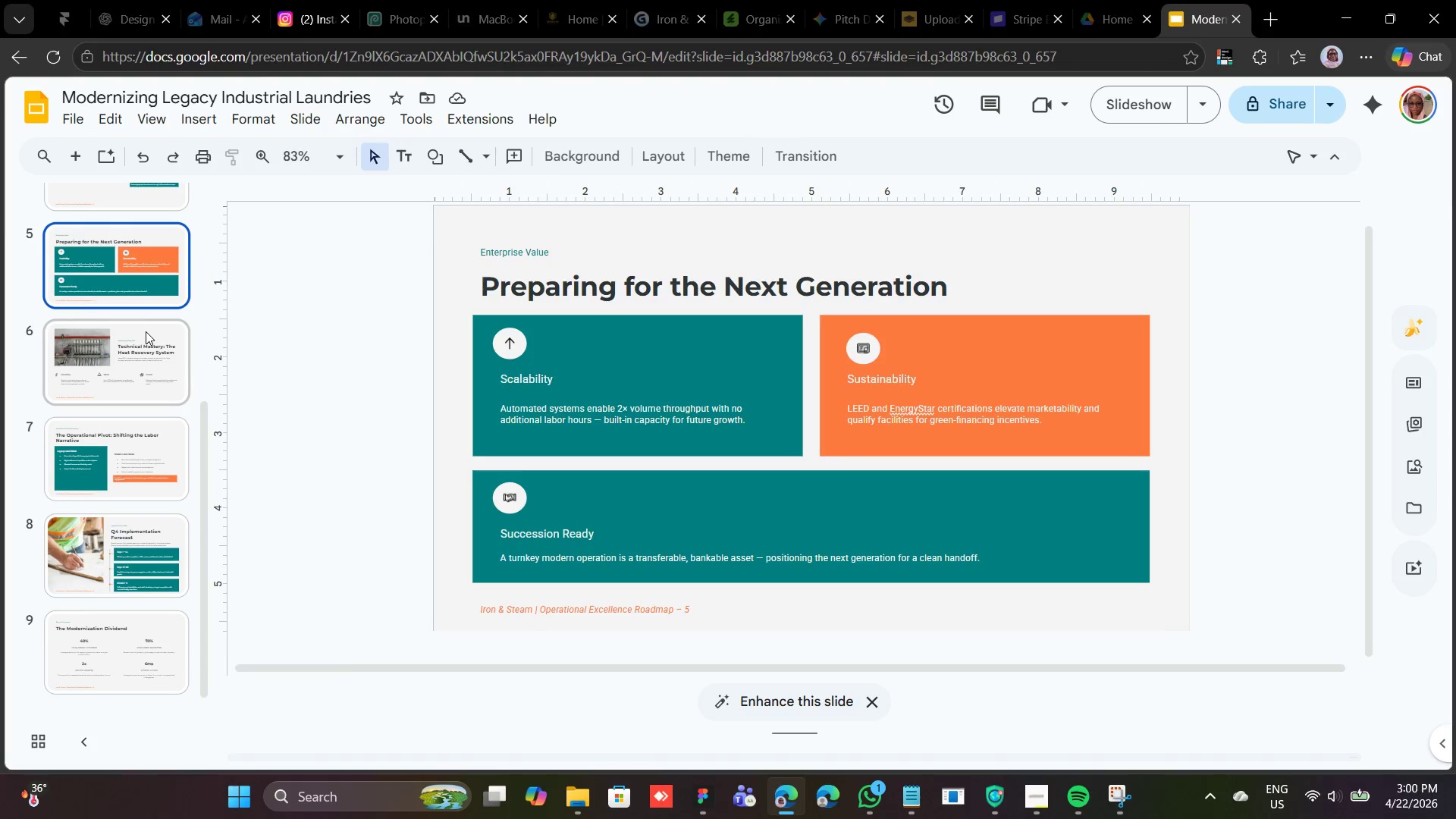 
scroll: coordinate [146, 332], scroll_direction: up, amount: 2.0
 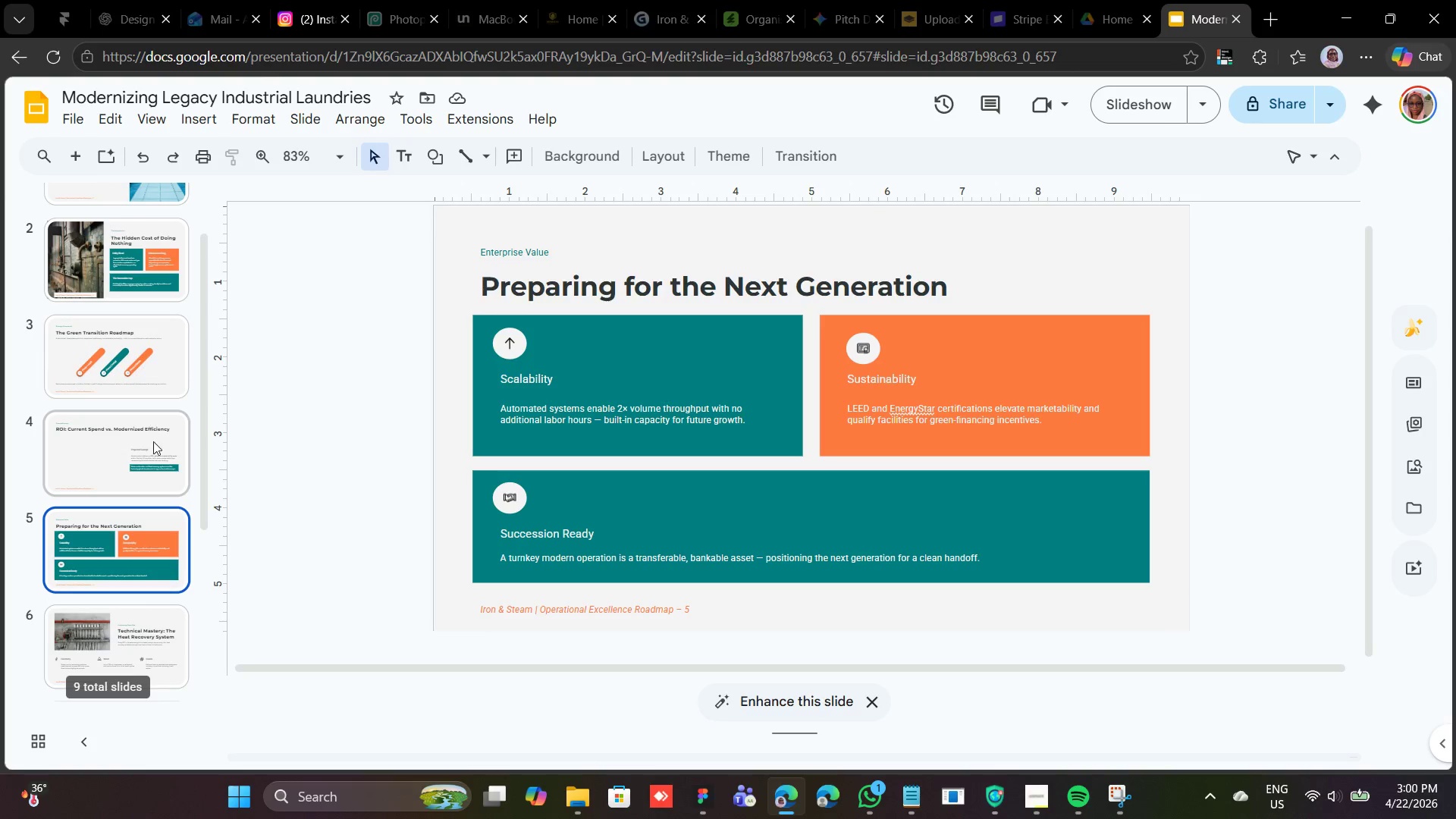 
left_click([155, 449])
 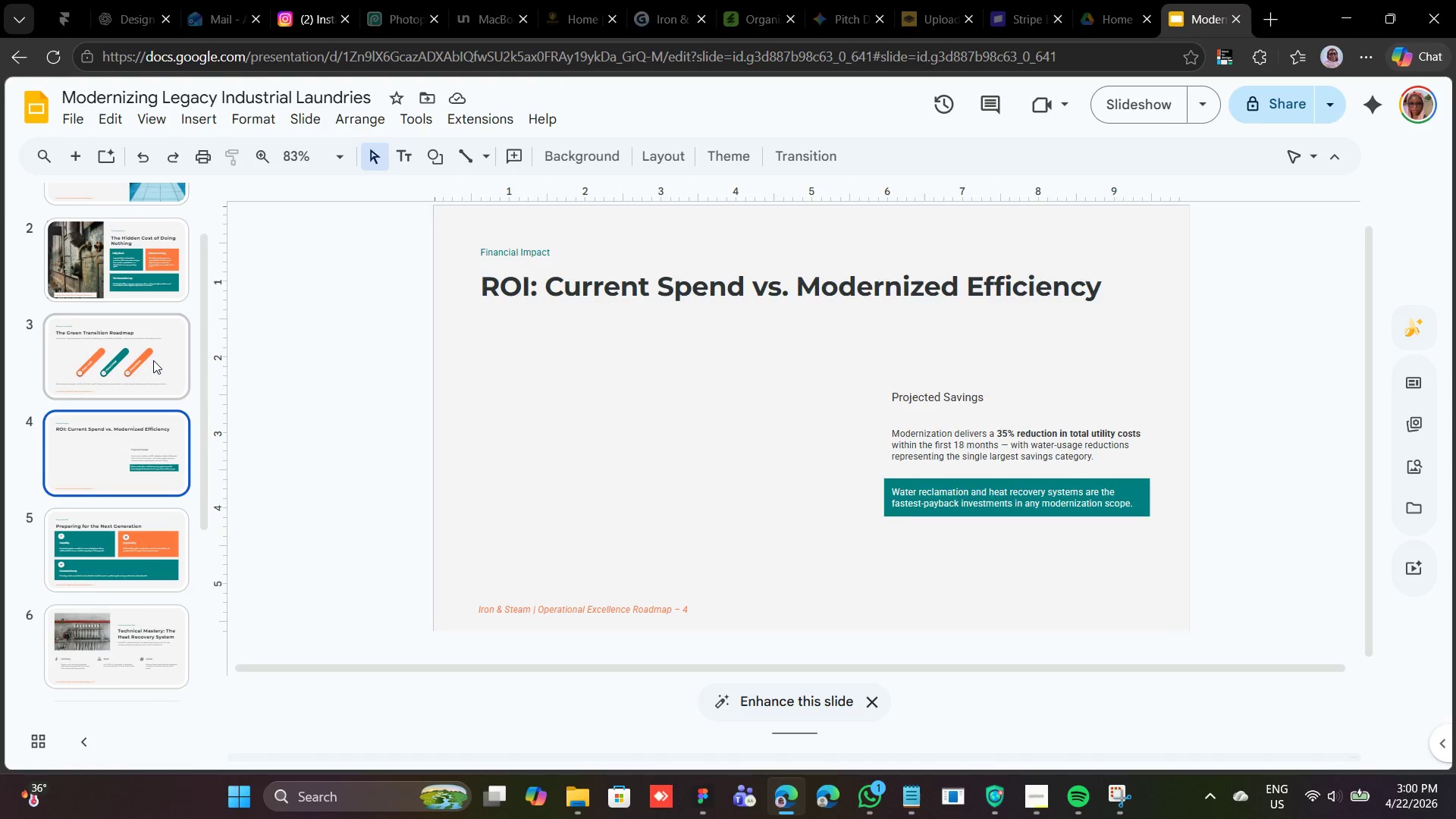 
left_click([152, 359])
 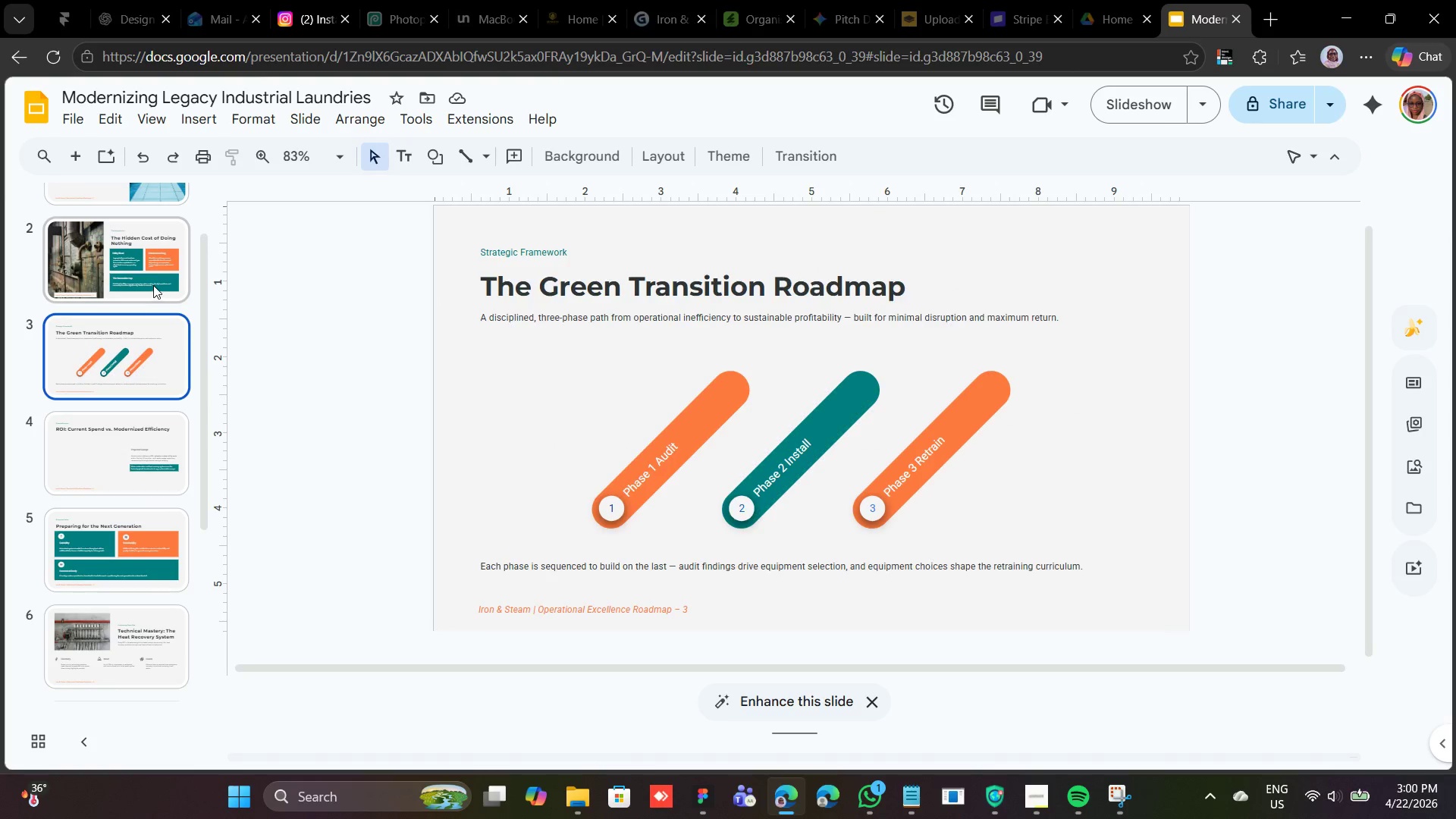 
left_click([153, 285])
 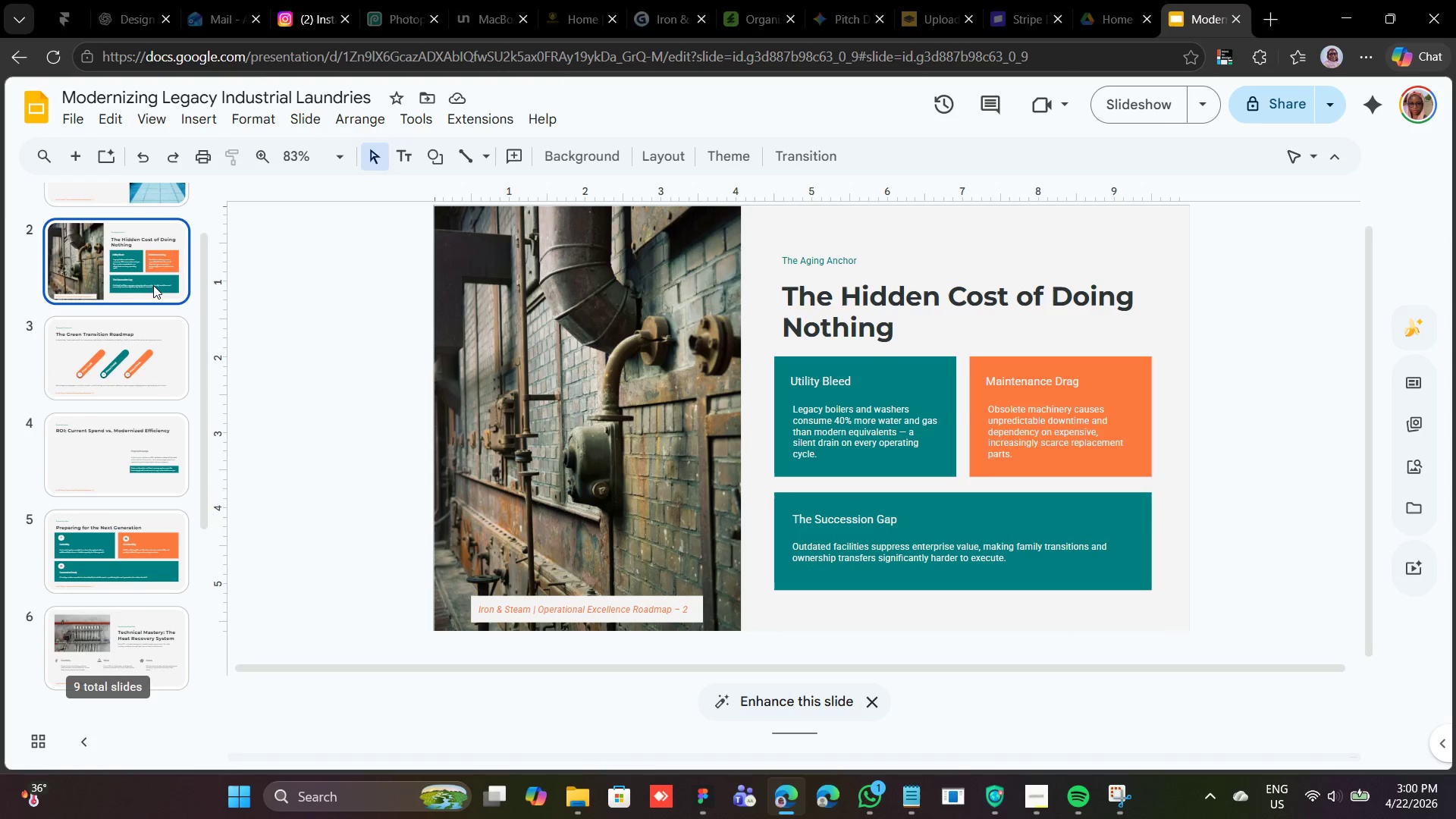 
scroll: coordinate [153, 285], scroll_direction: up, amount: 3.0
 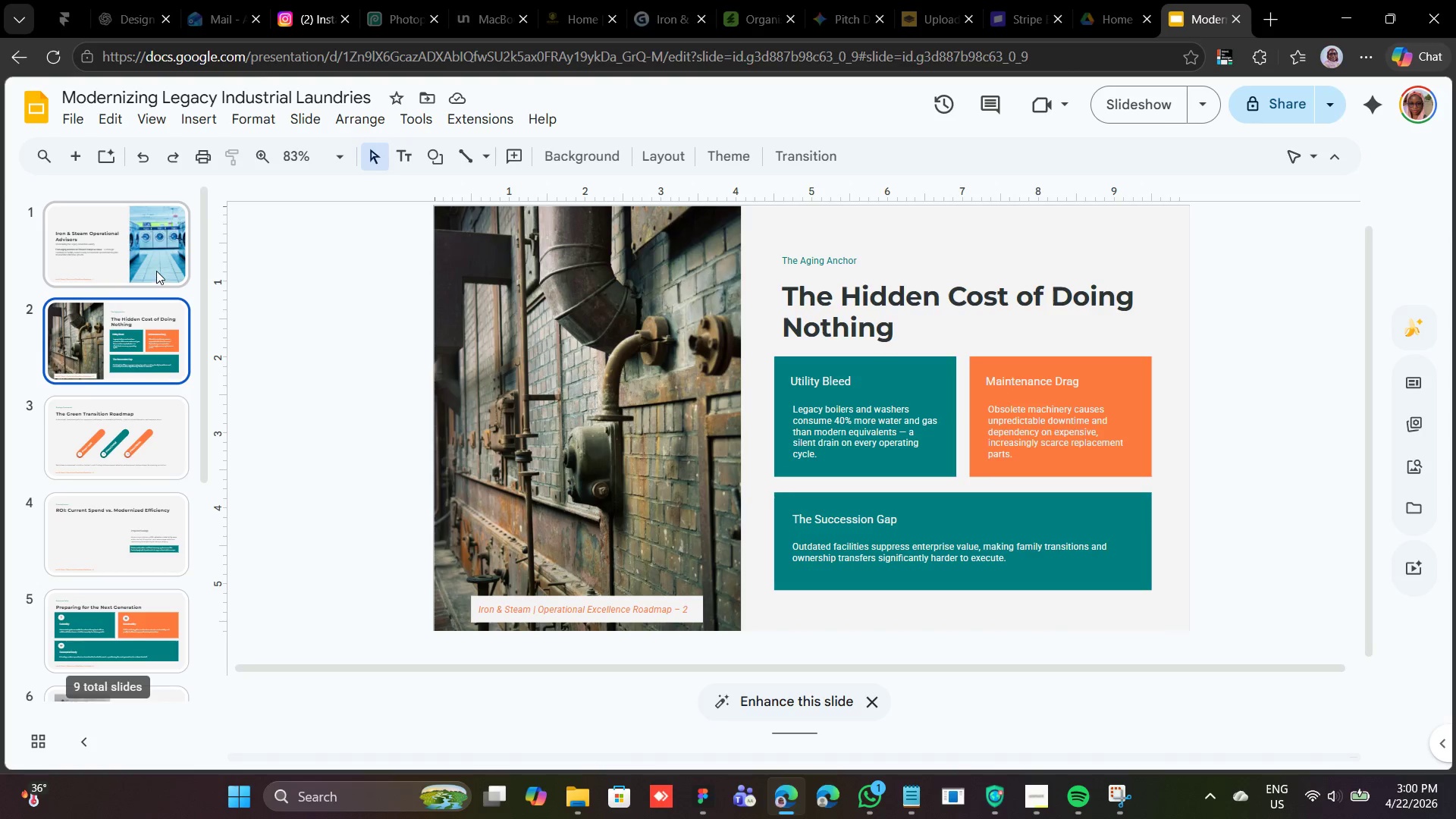 
left_click([156, 271])
 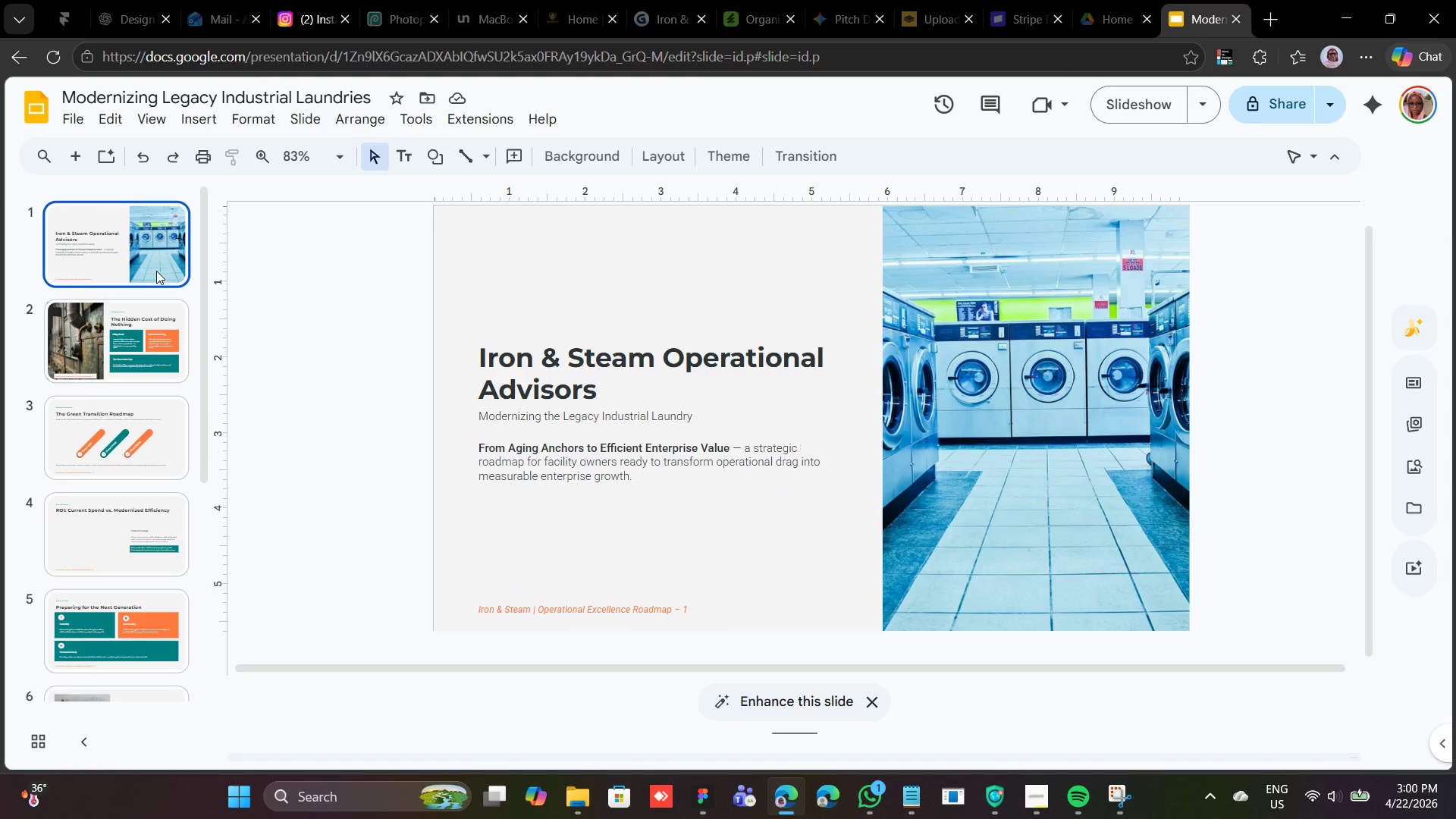 
scroll: coordinate [169, 311], scroll_direction: down, amount: 7.0
 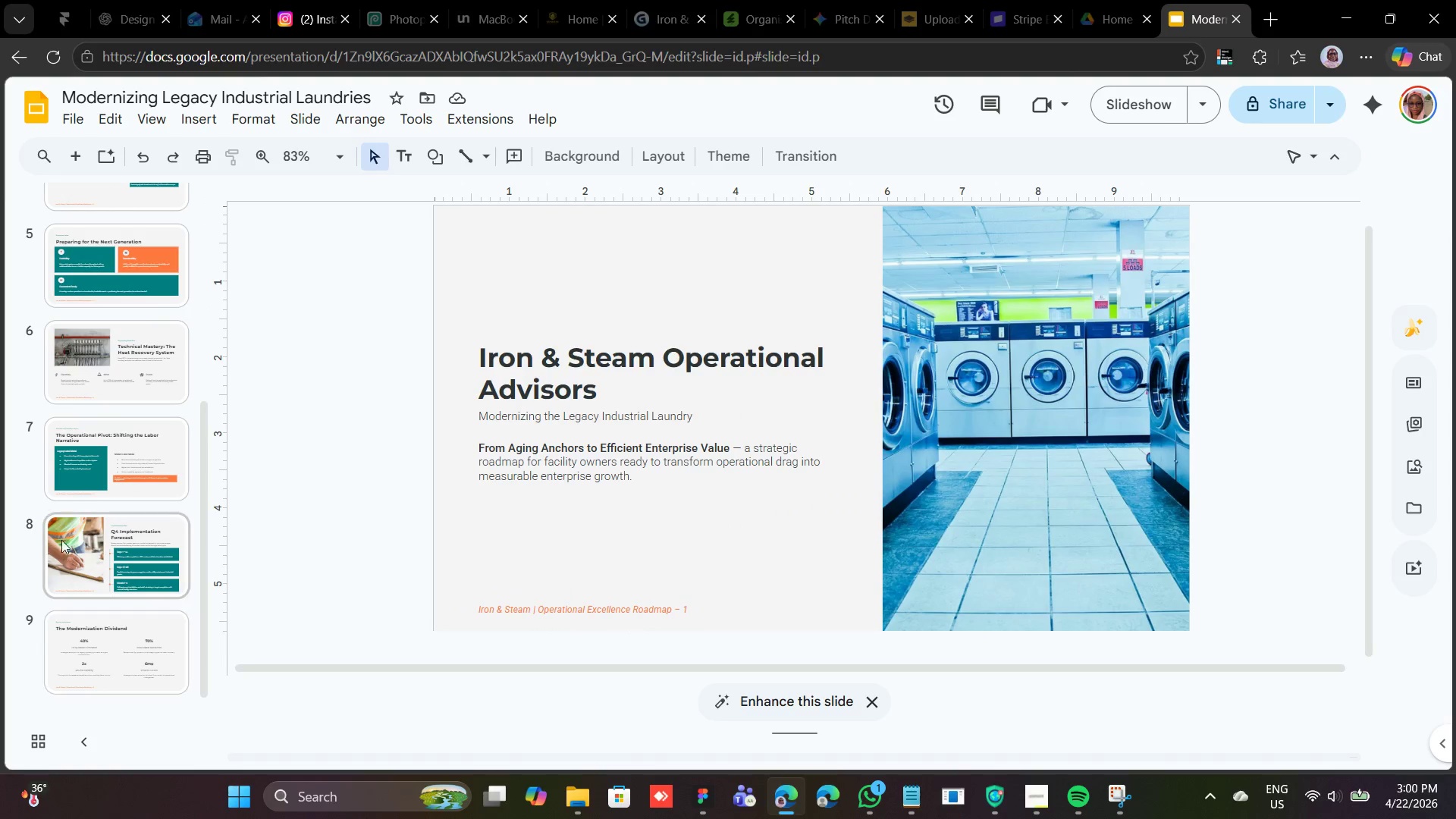 
left_click([108, 653])
 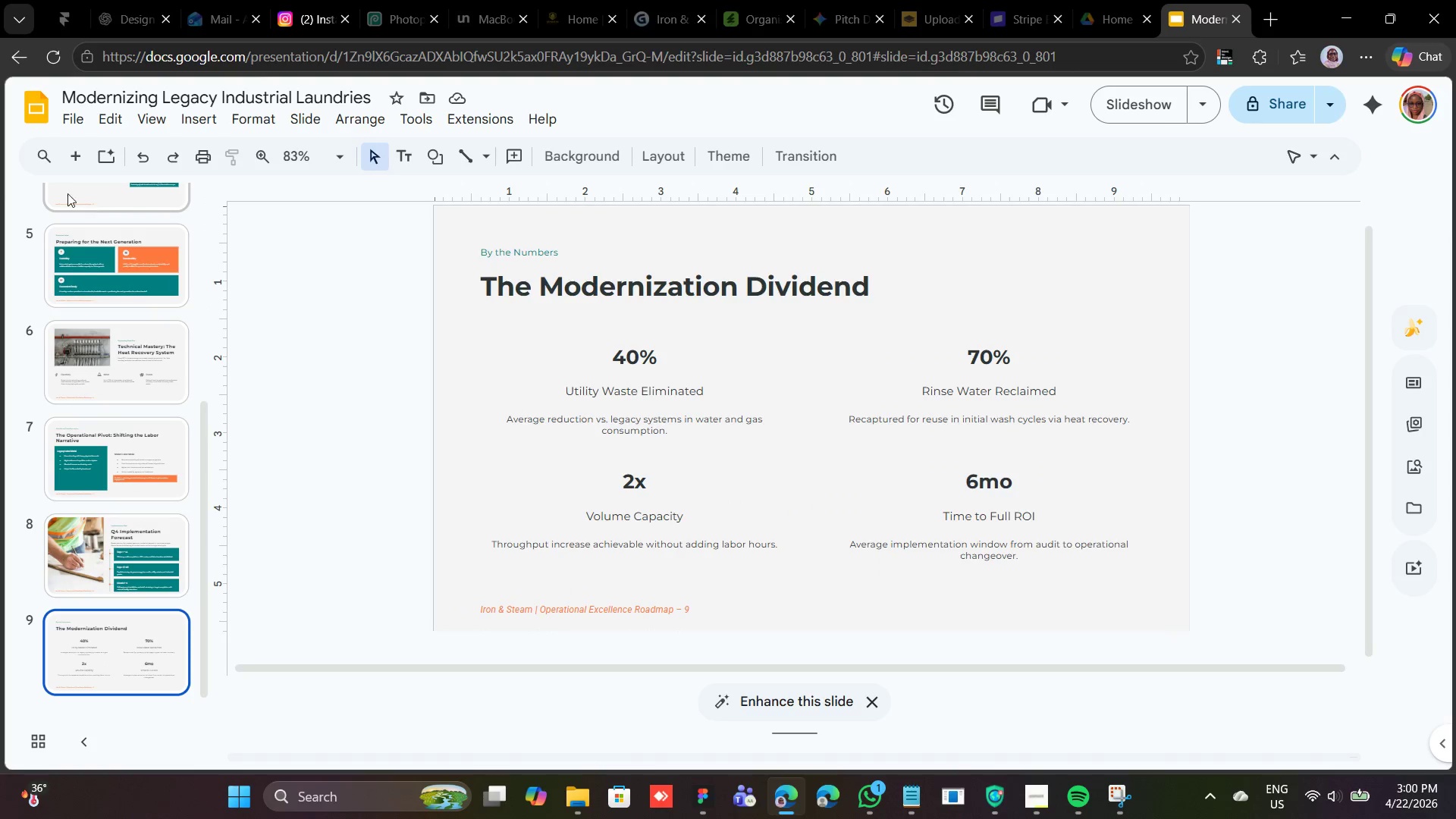 
left_click([73, 159])
 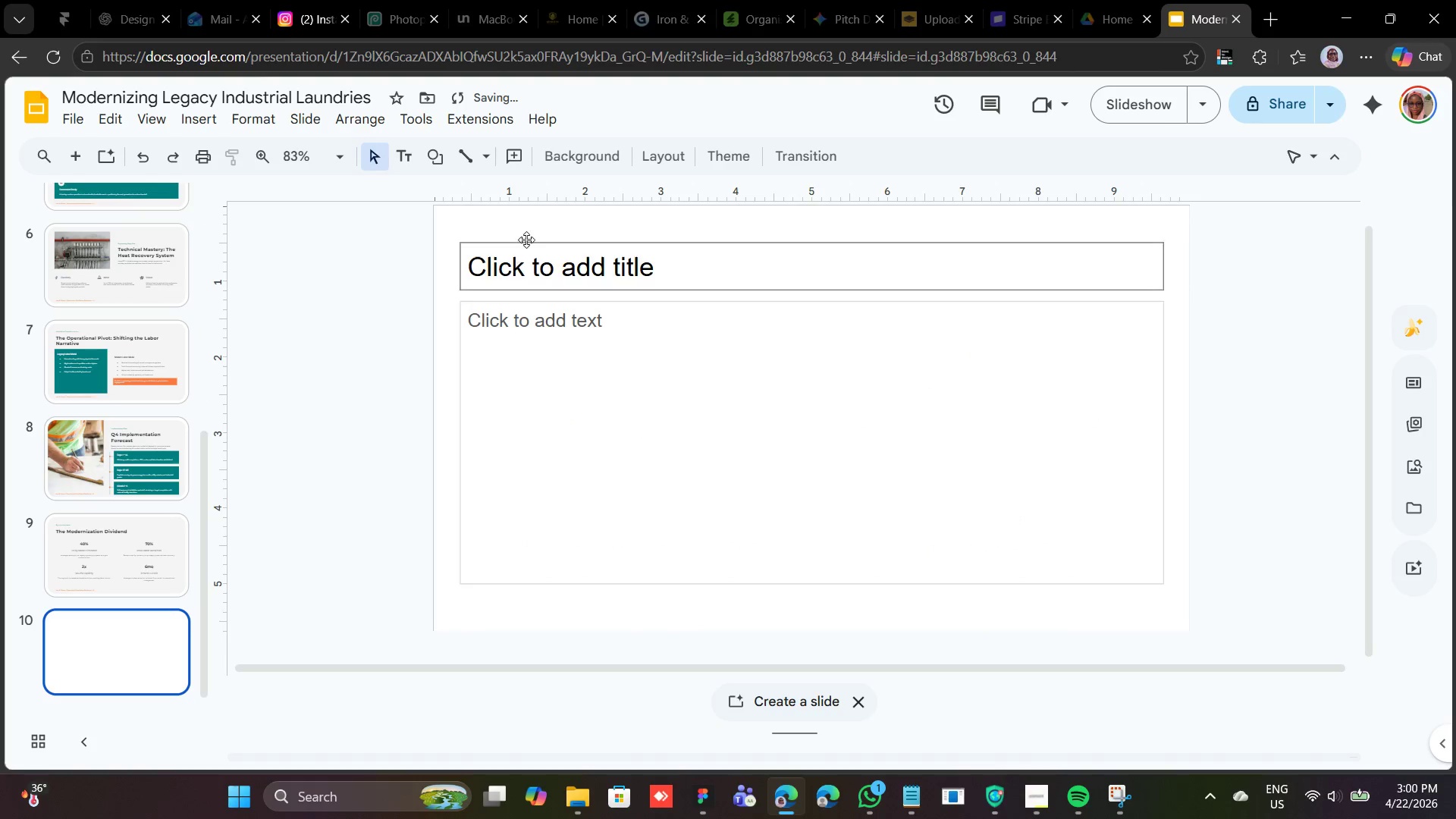 
left_click([526, 242])
 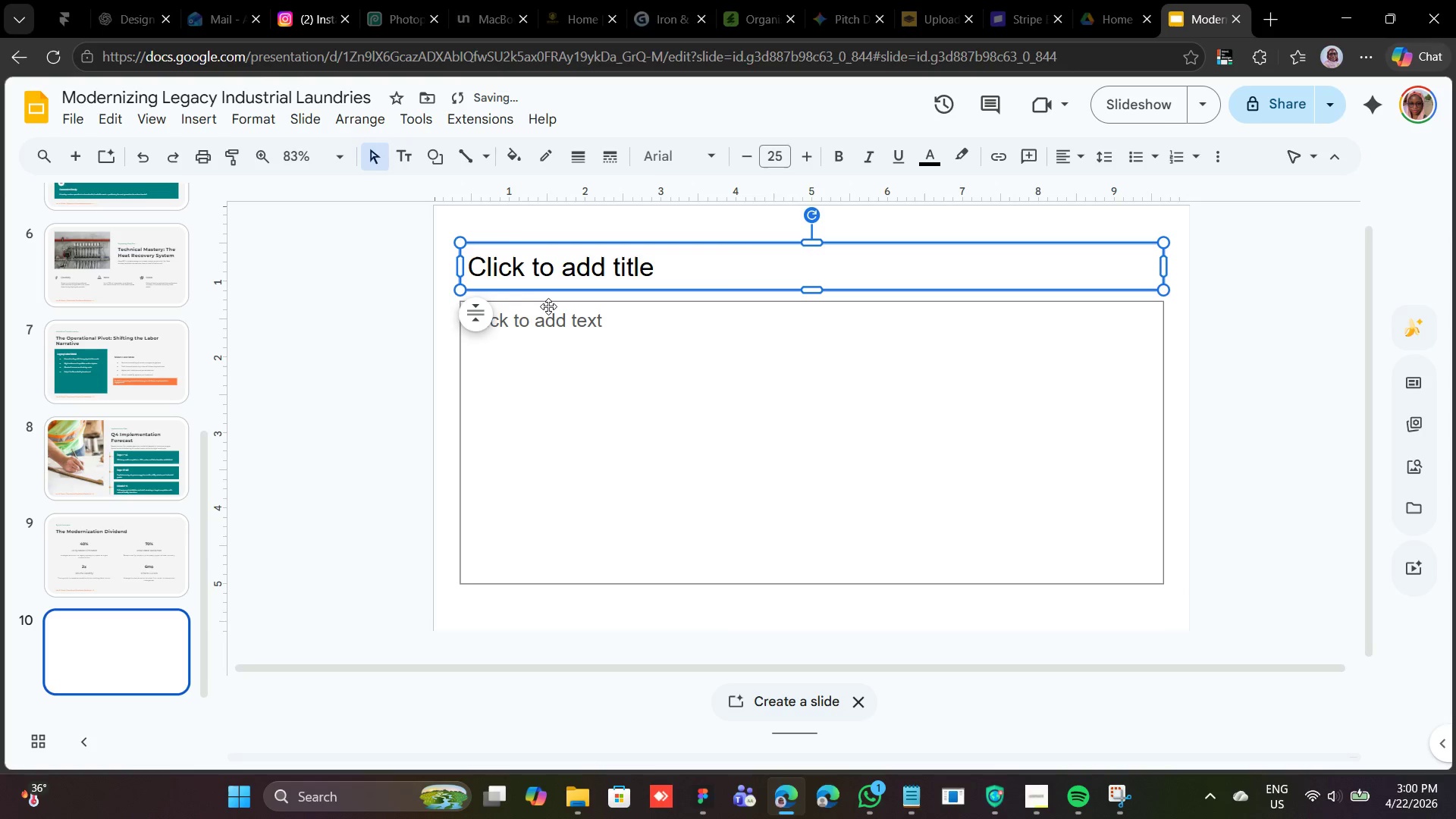 
hold_key(key=ShiftLeft, duration=0.36)
left_click([548, 306])
 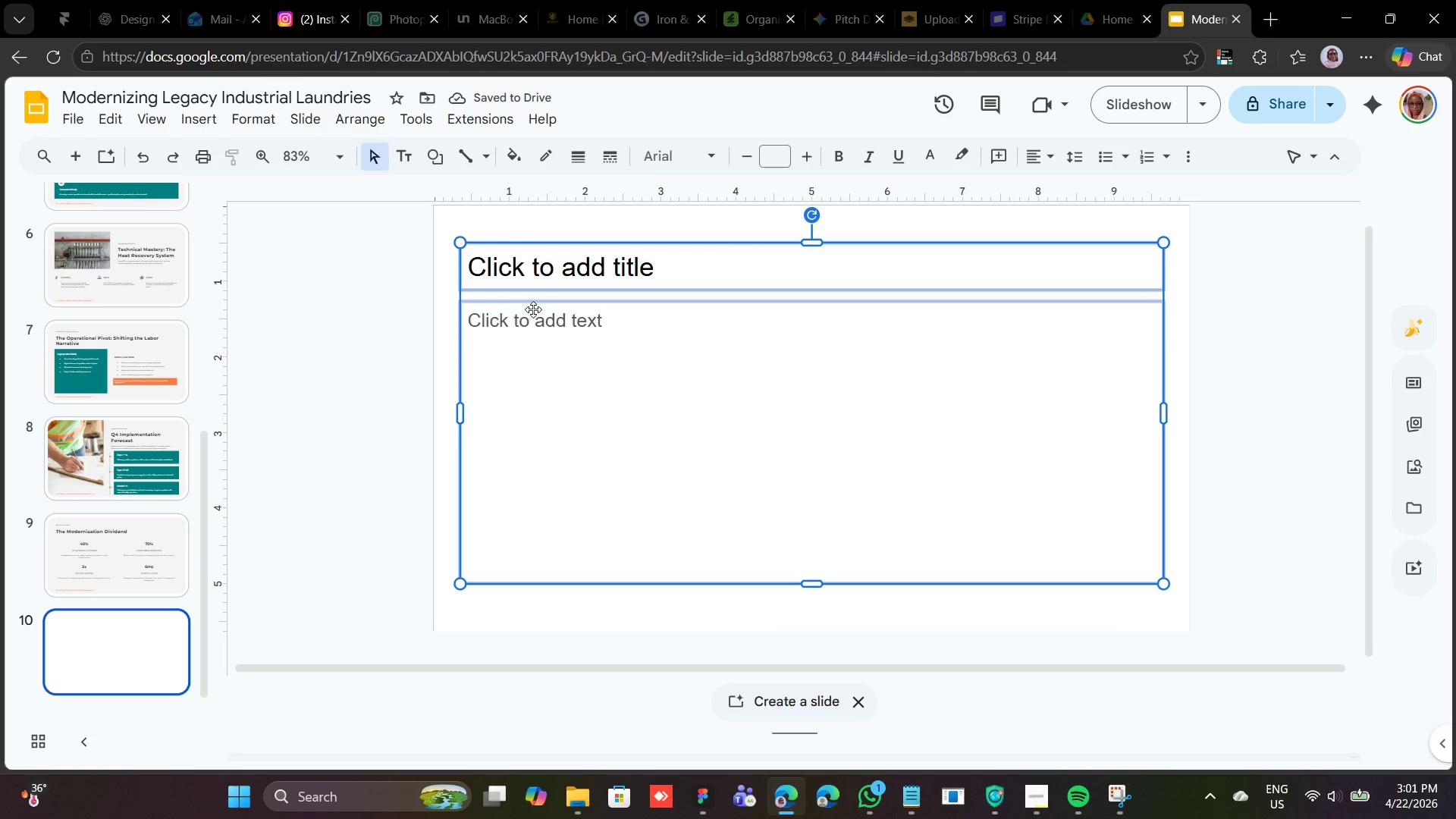 
key(Backspace)
 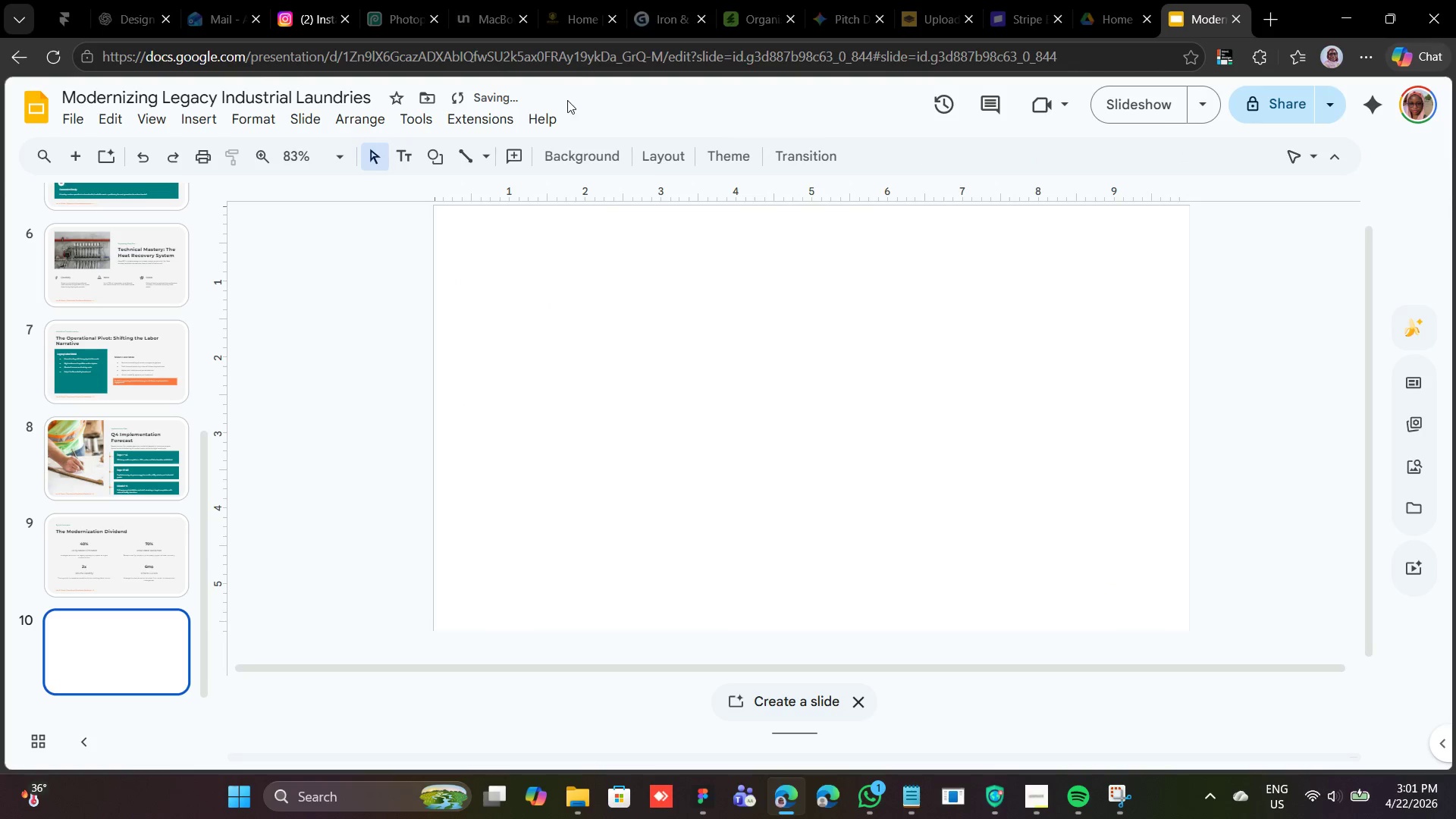 
left_click([599, 152])
 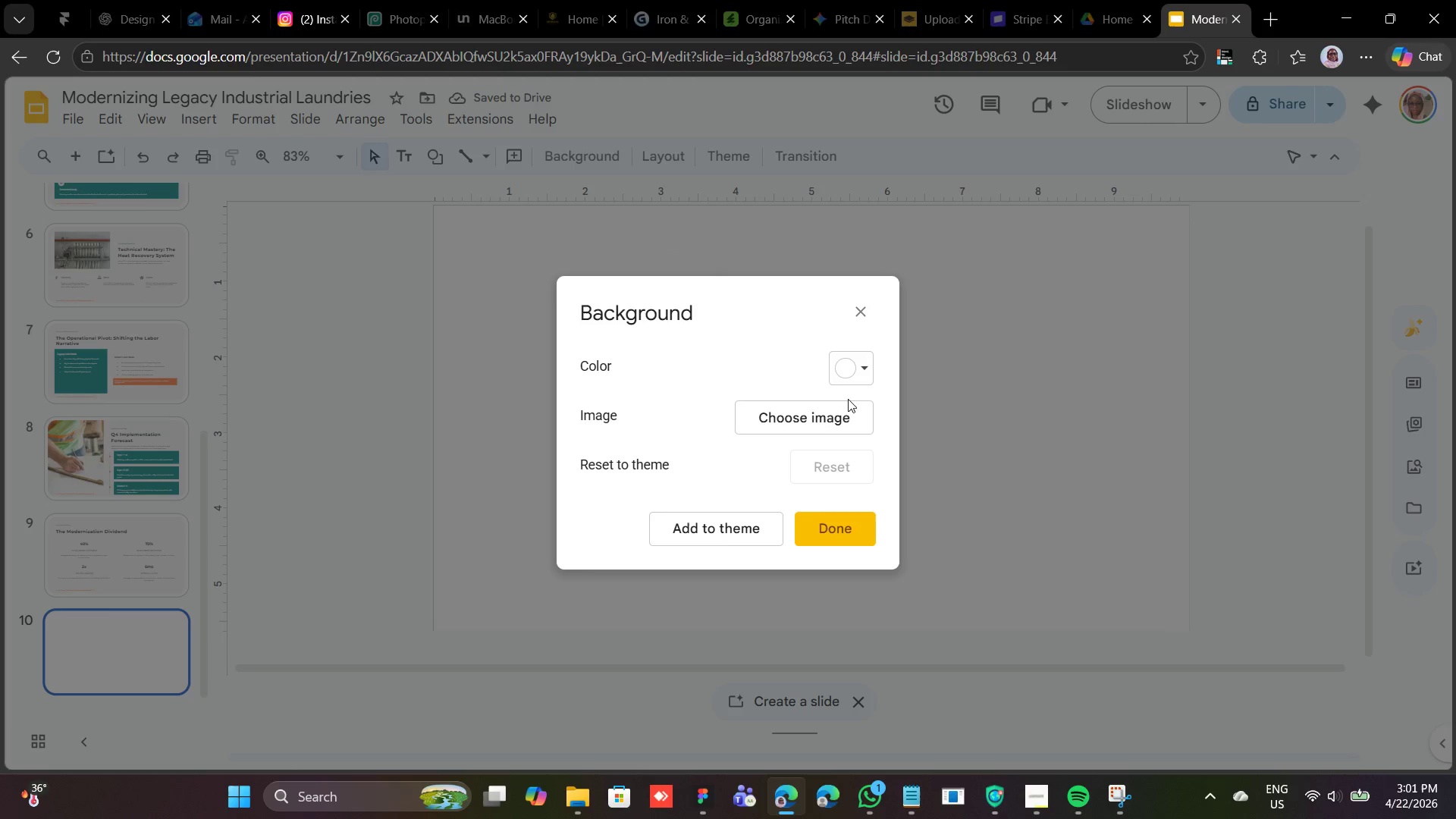 
left_click([852, 375])
 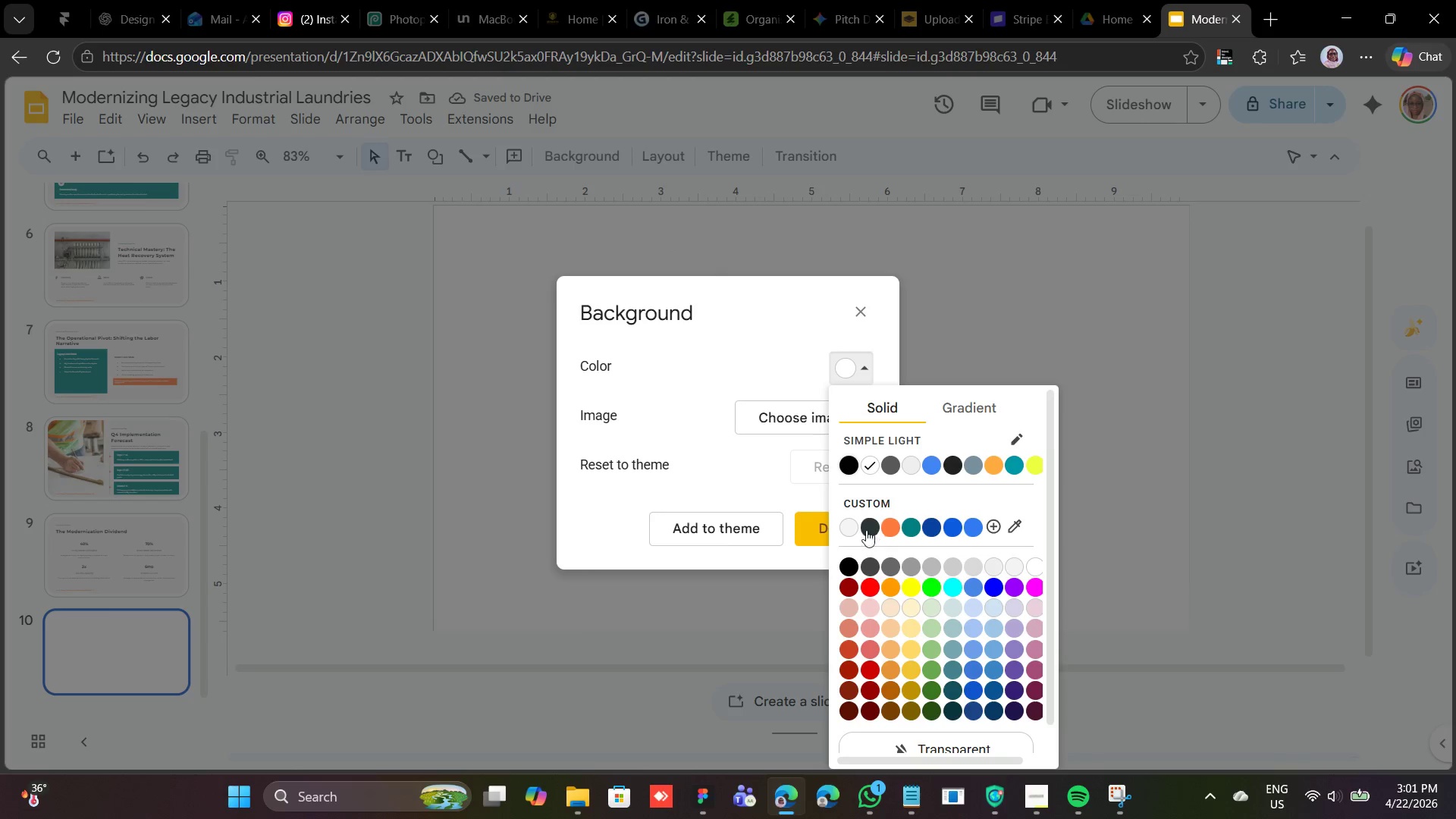 
left_click([855, 528])
 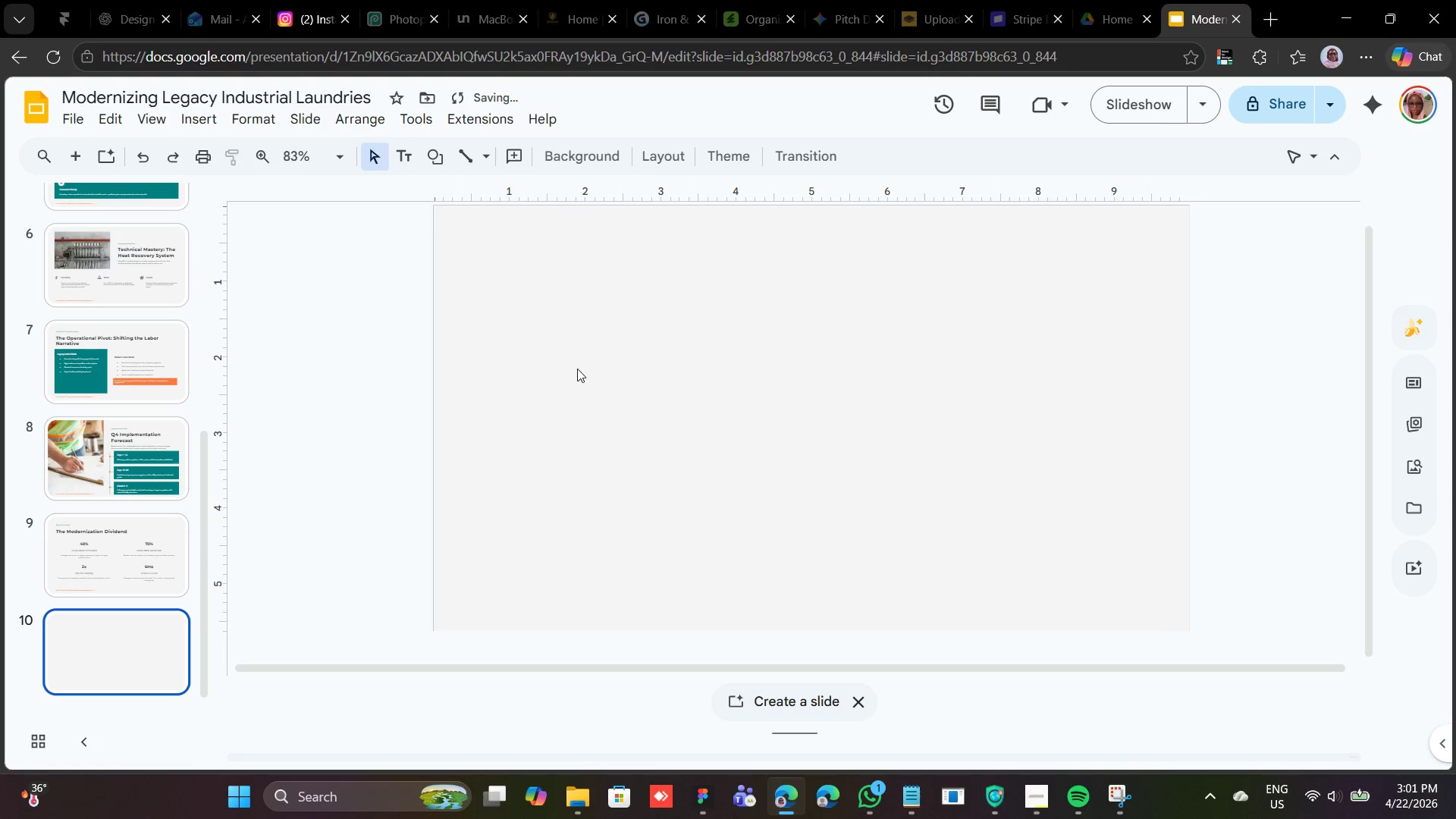 
right_click([585, 367])
 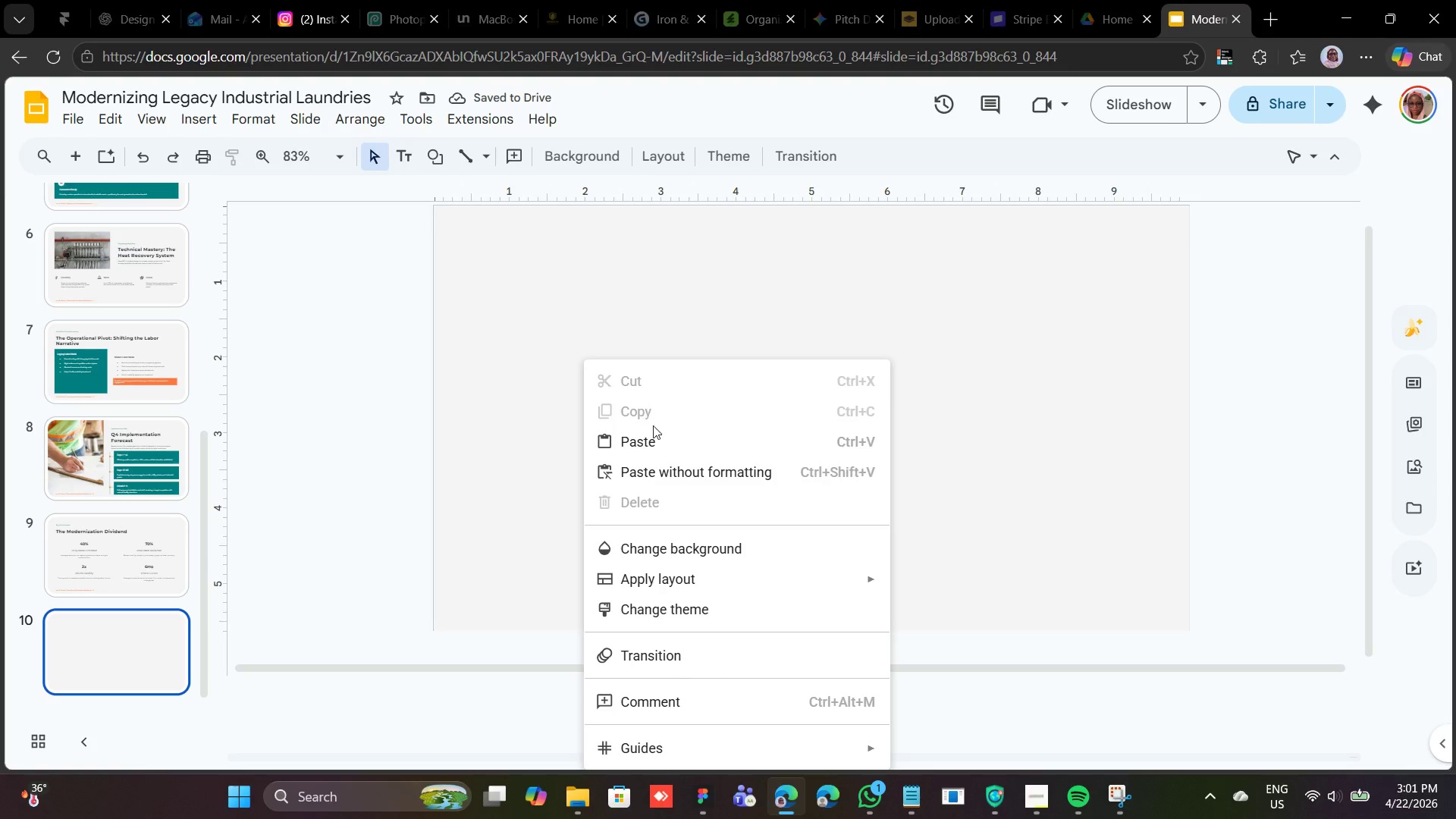 
left_click([651, 444])
 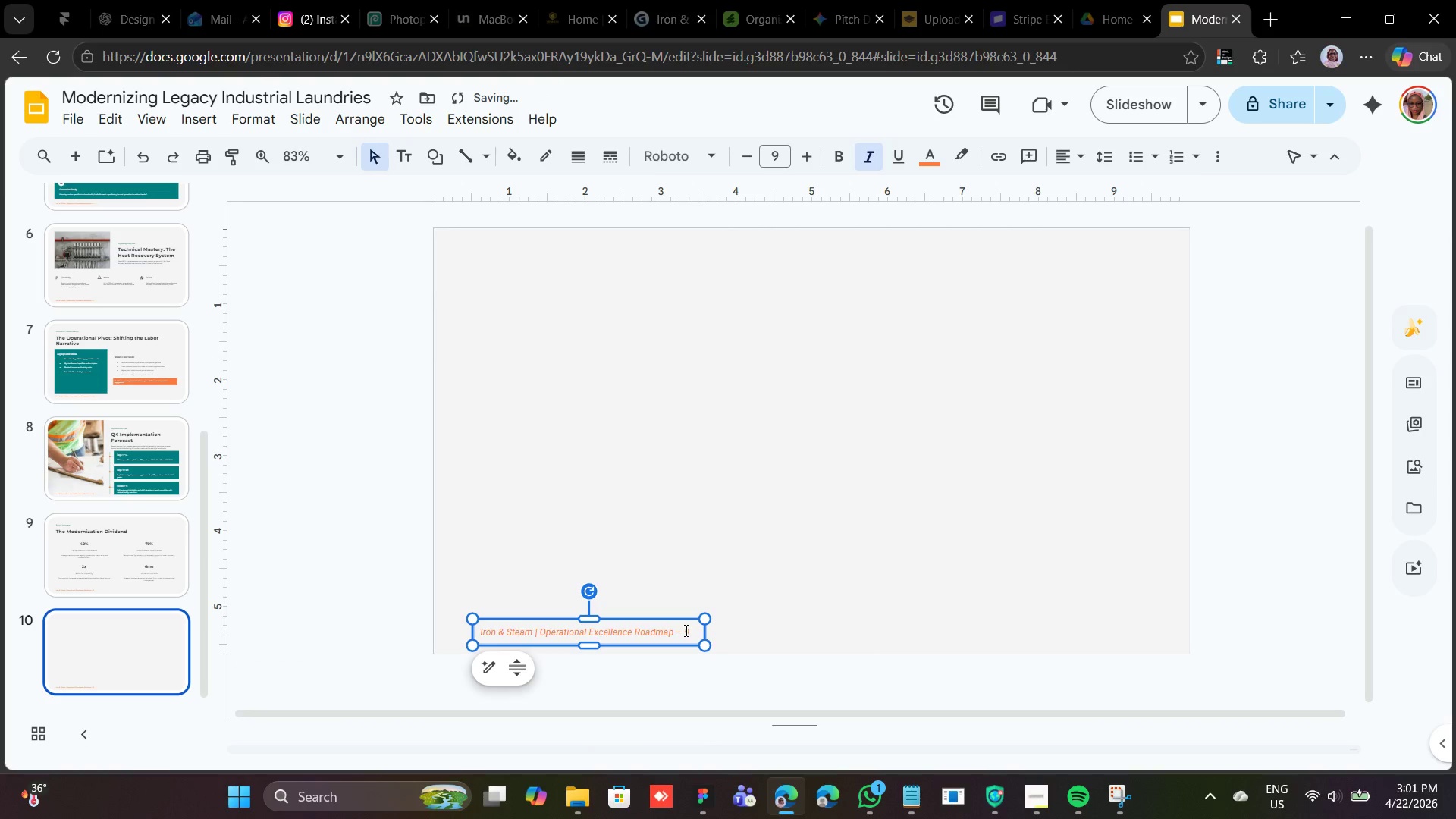 
left_click([688, 630])
 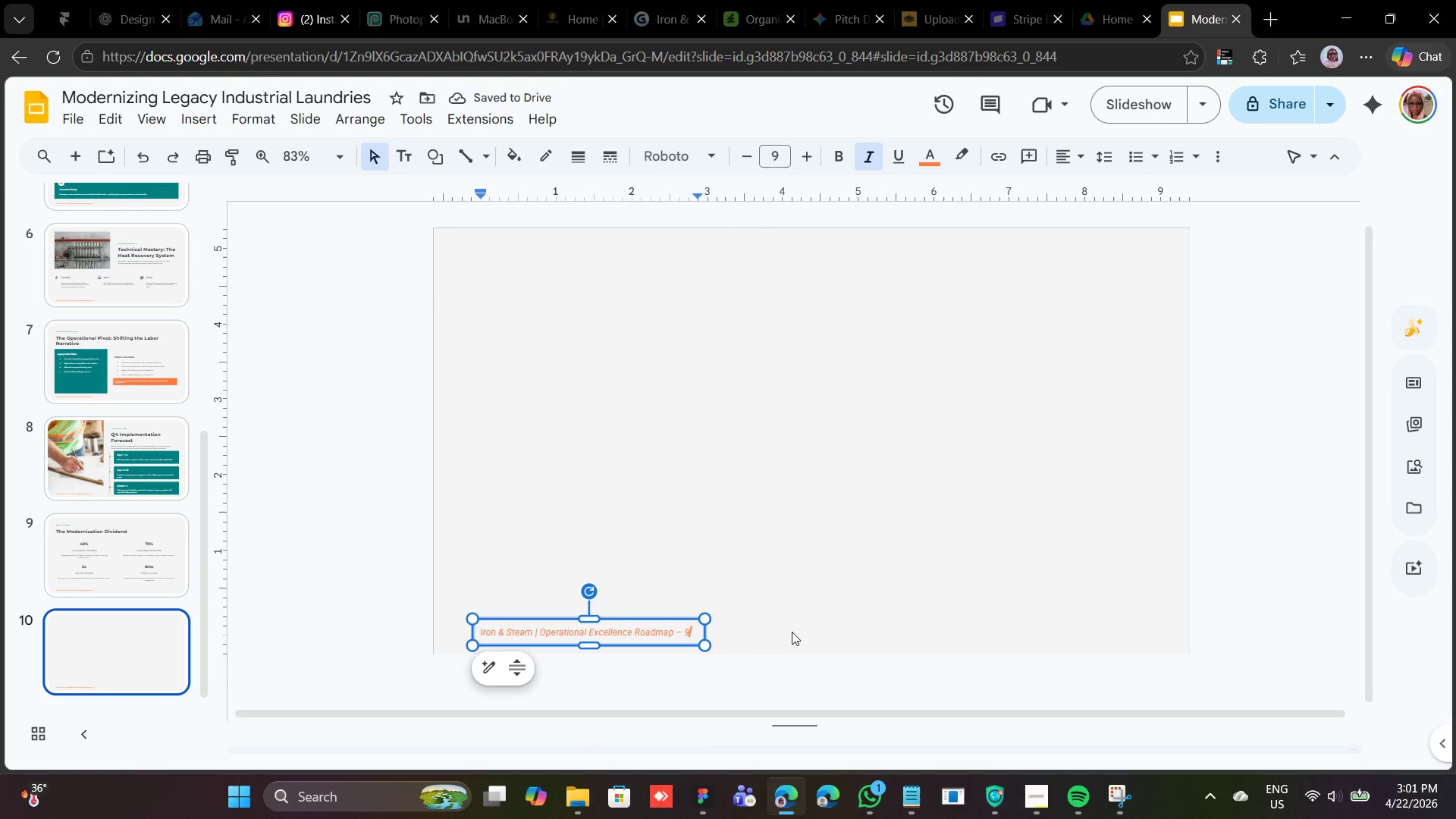 
key(Backspace)
type(10)
 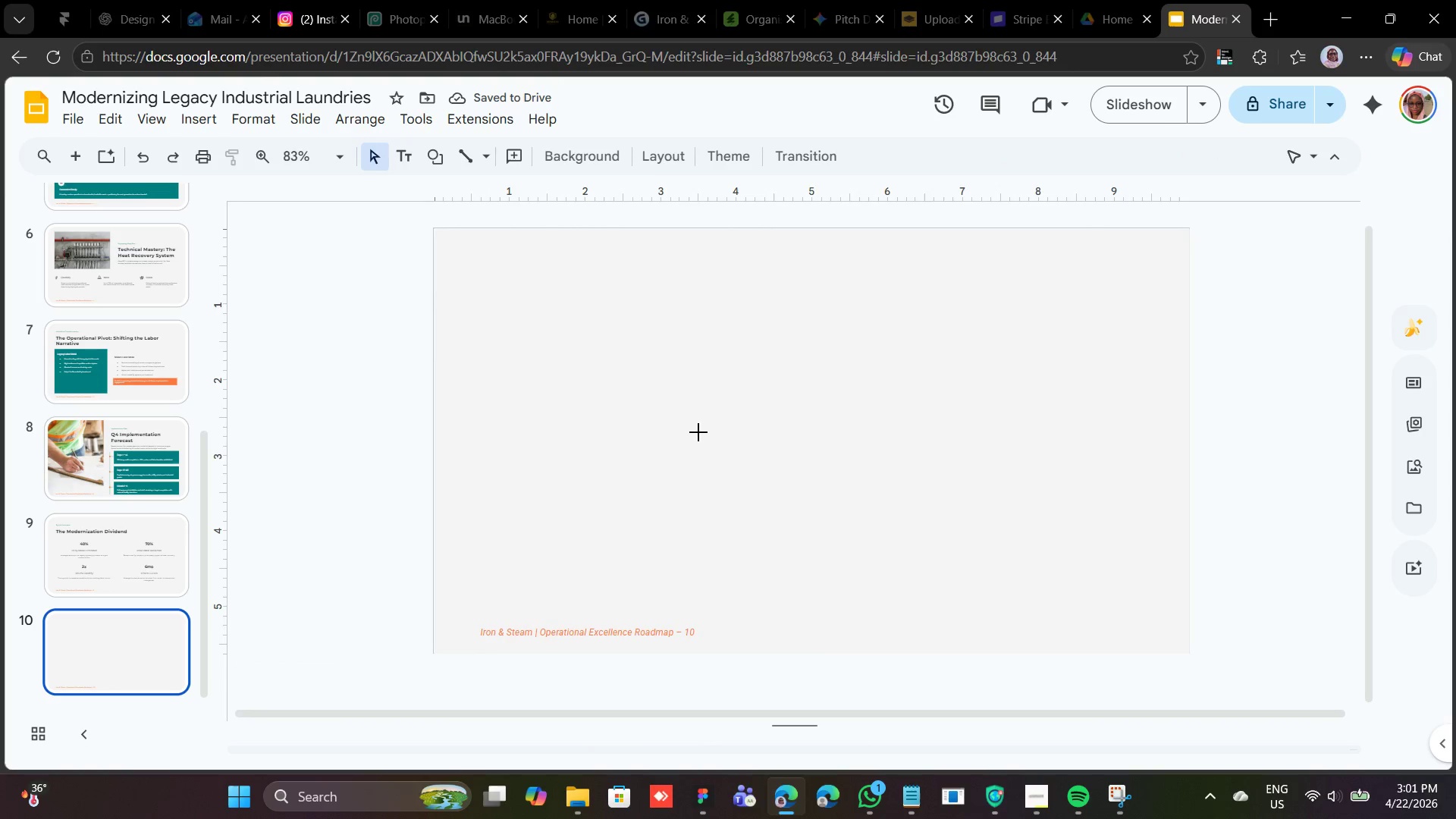 
wait(6.12)
 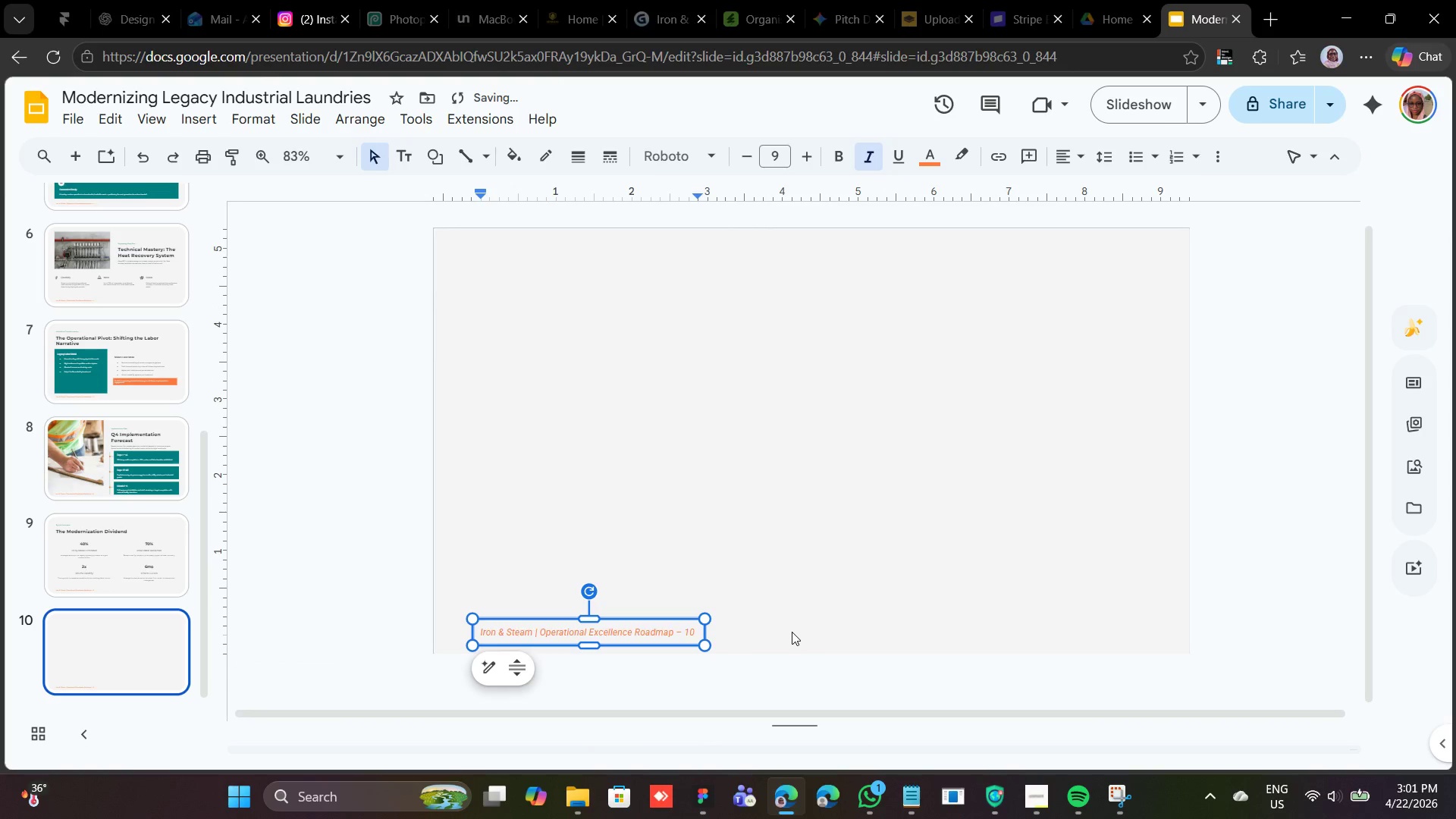 
scroll: coordinate [101, 351], scroll_direction: none, amount: 0.0
 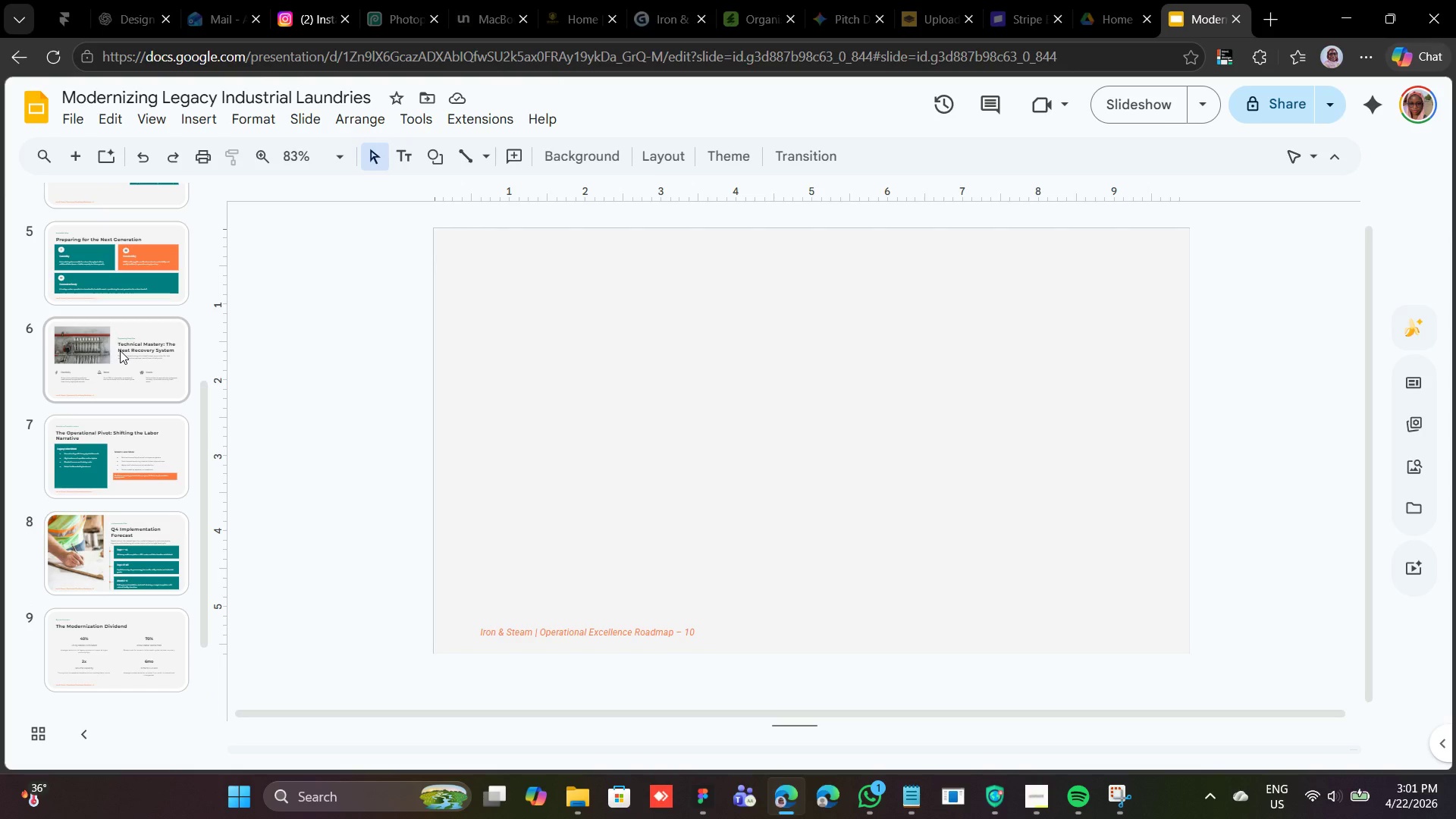 
left_click([119, 350])
 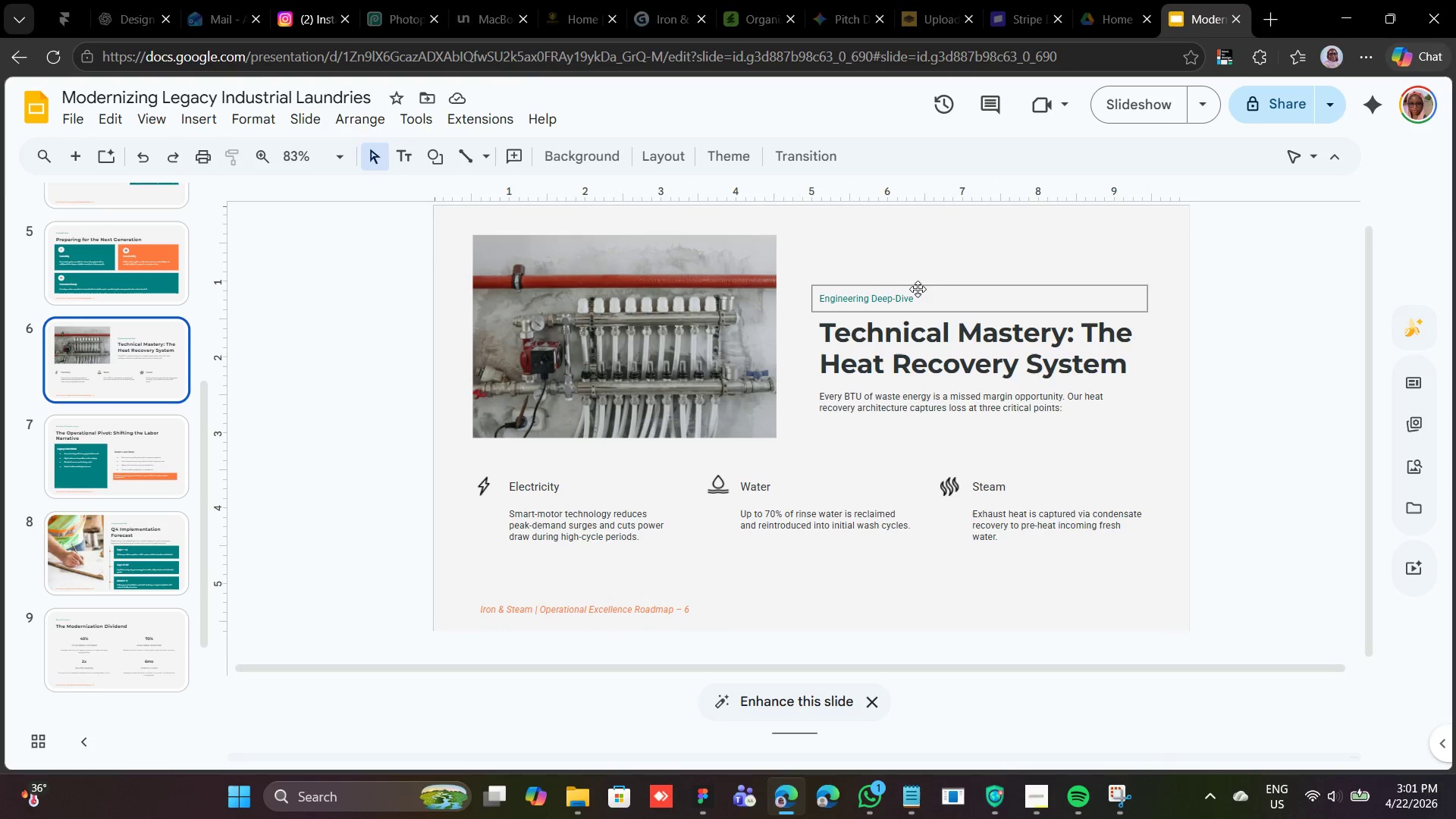 
left_click([905, 286])
 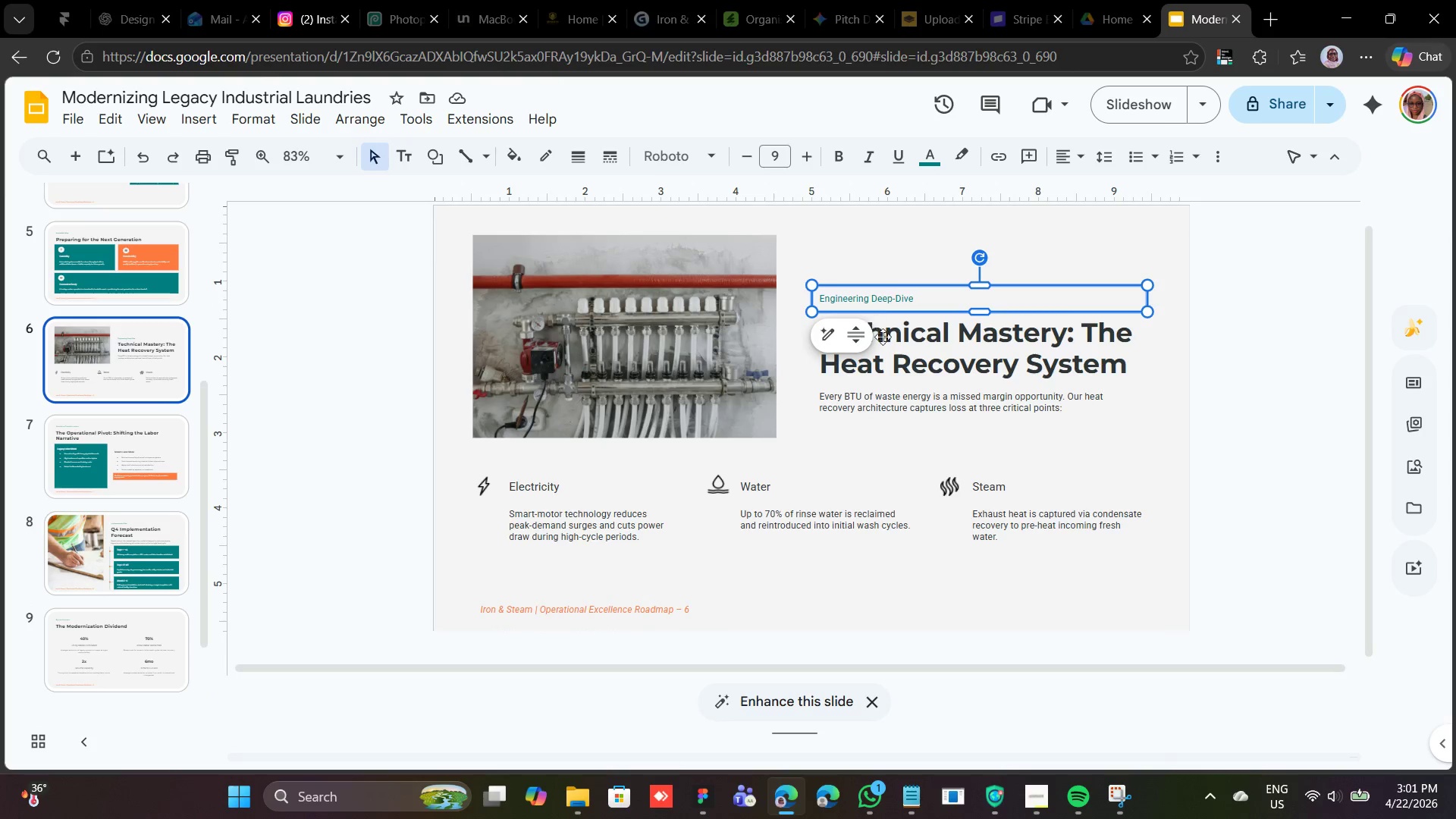 
hold_key(key=ShiftLeft, duration=0.94)
left_click([887, 337])
 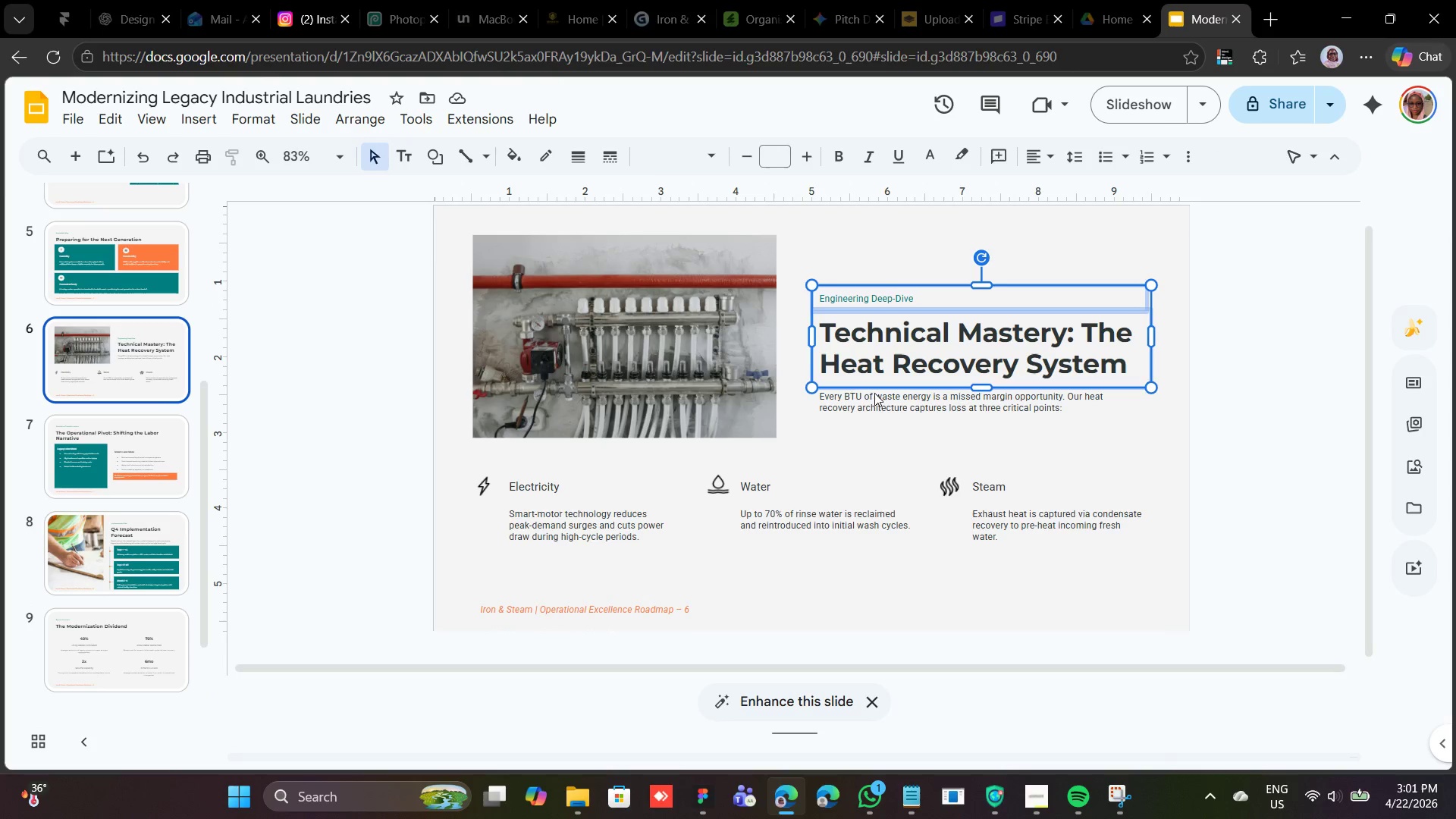 
left_click([875, 387])
 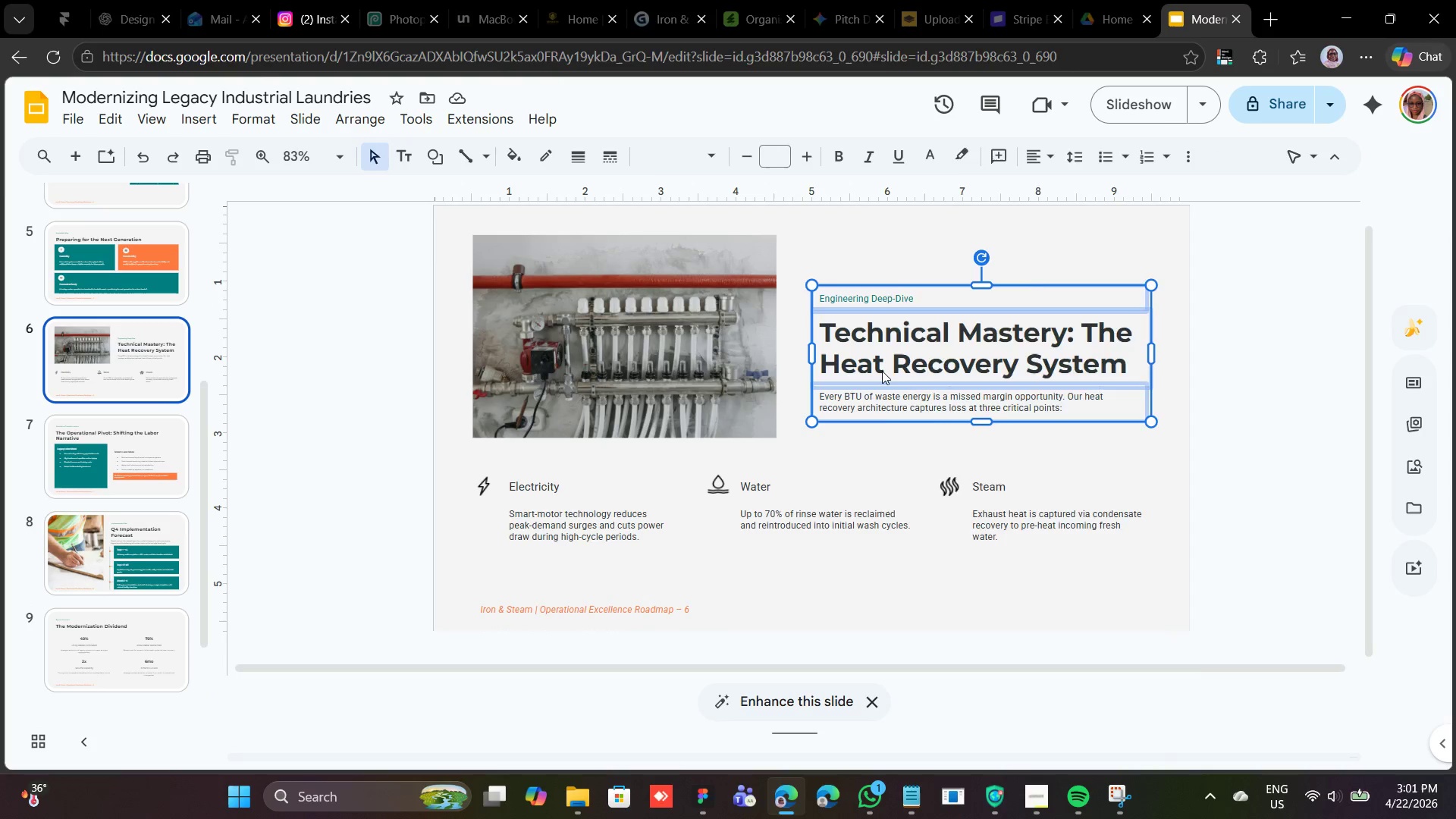 
right_click([882, 370])
 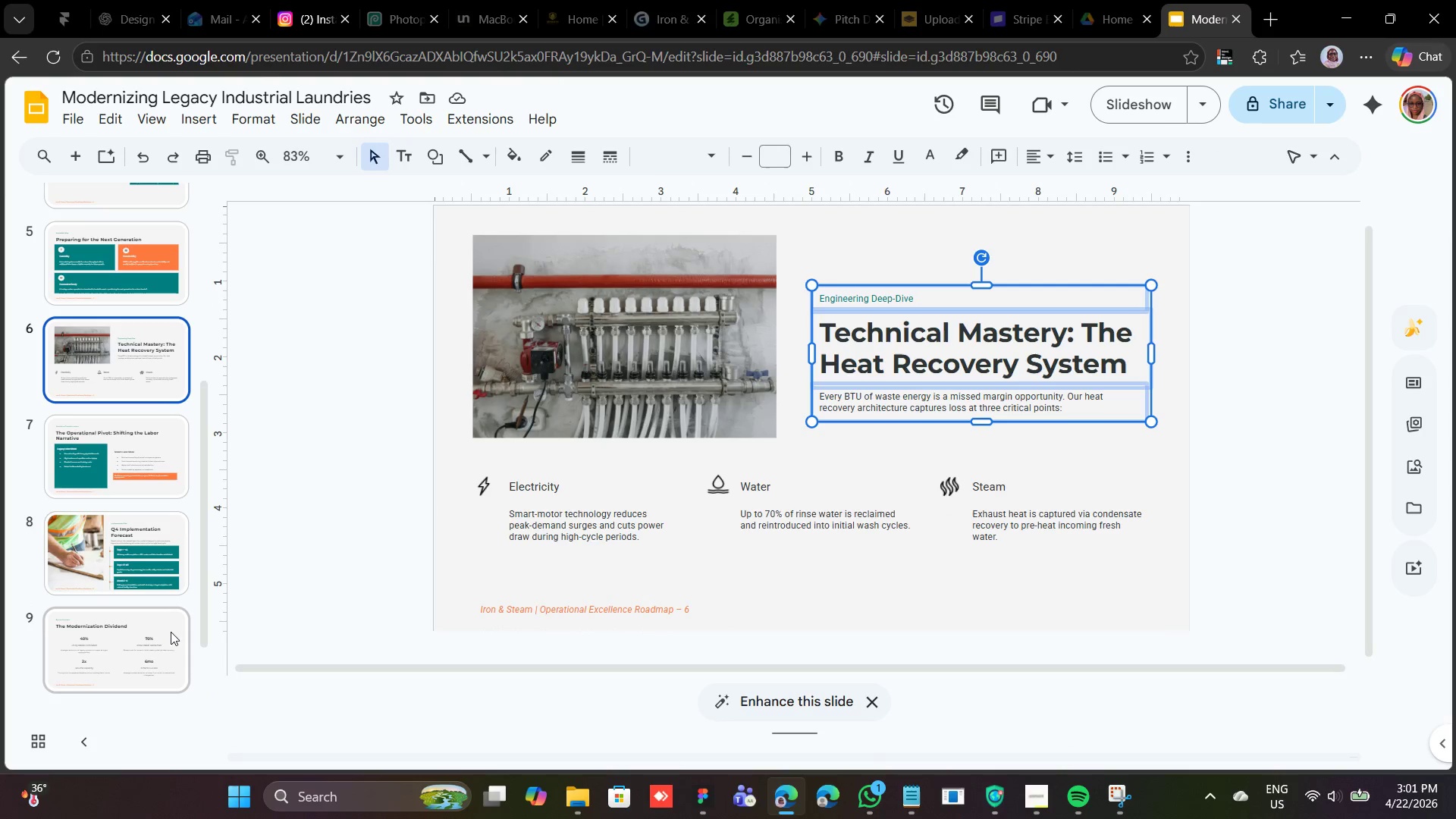 
scroll: coordinate [159, 626], scroll_direction: down, amount: 3.0
 